 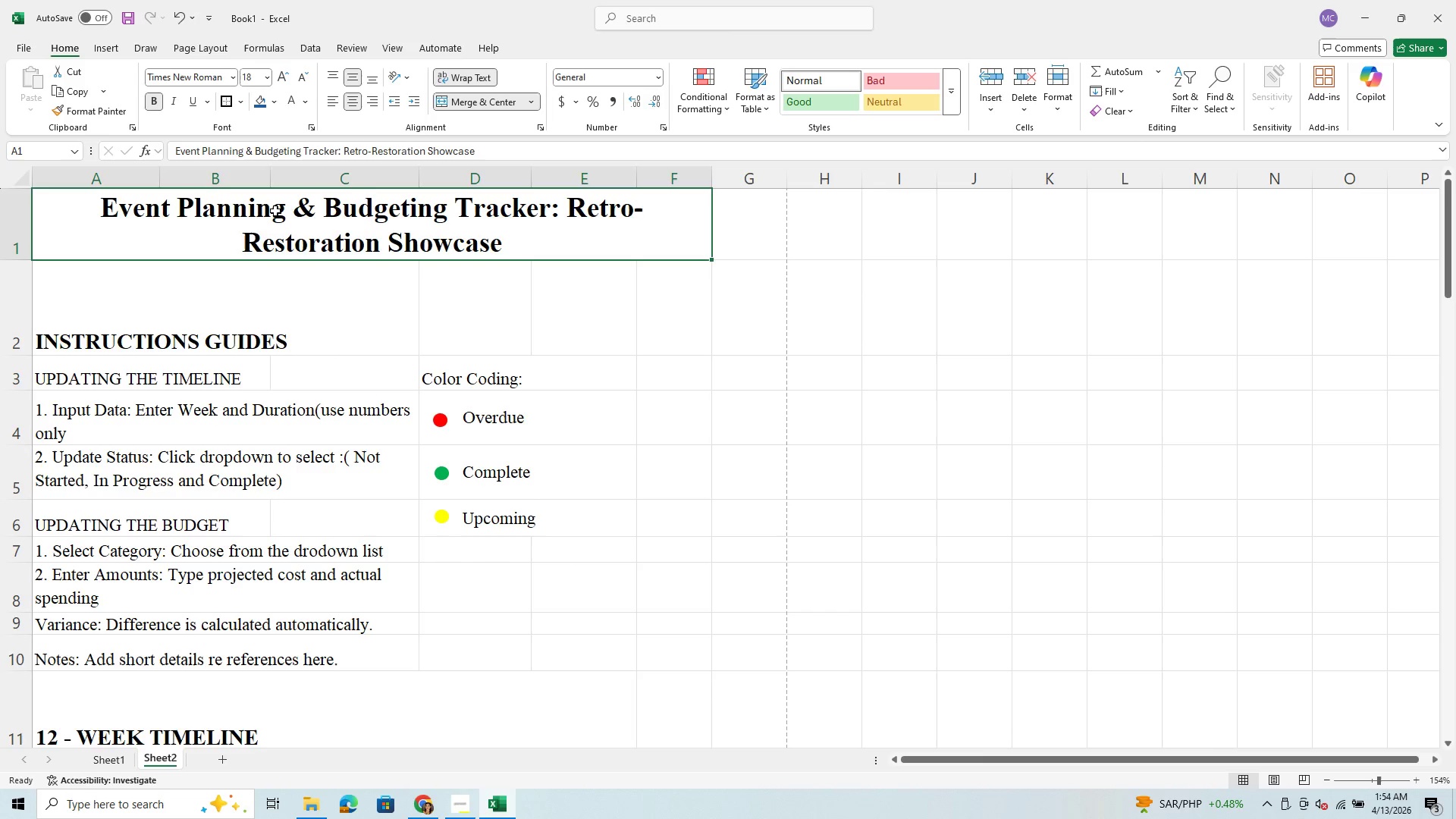 
left_click([193, 336])
 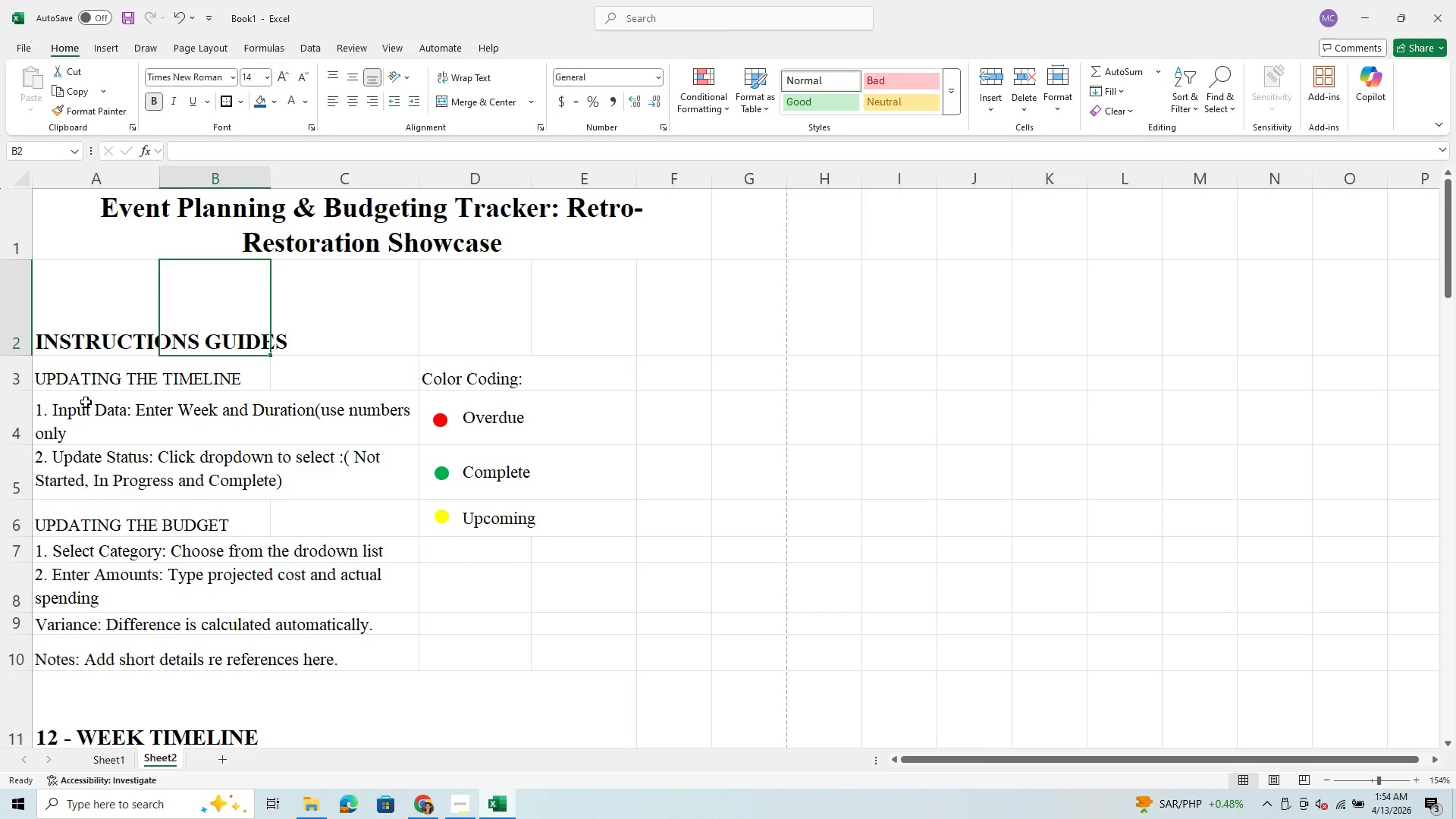 
left_click([80, 382])
 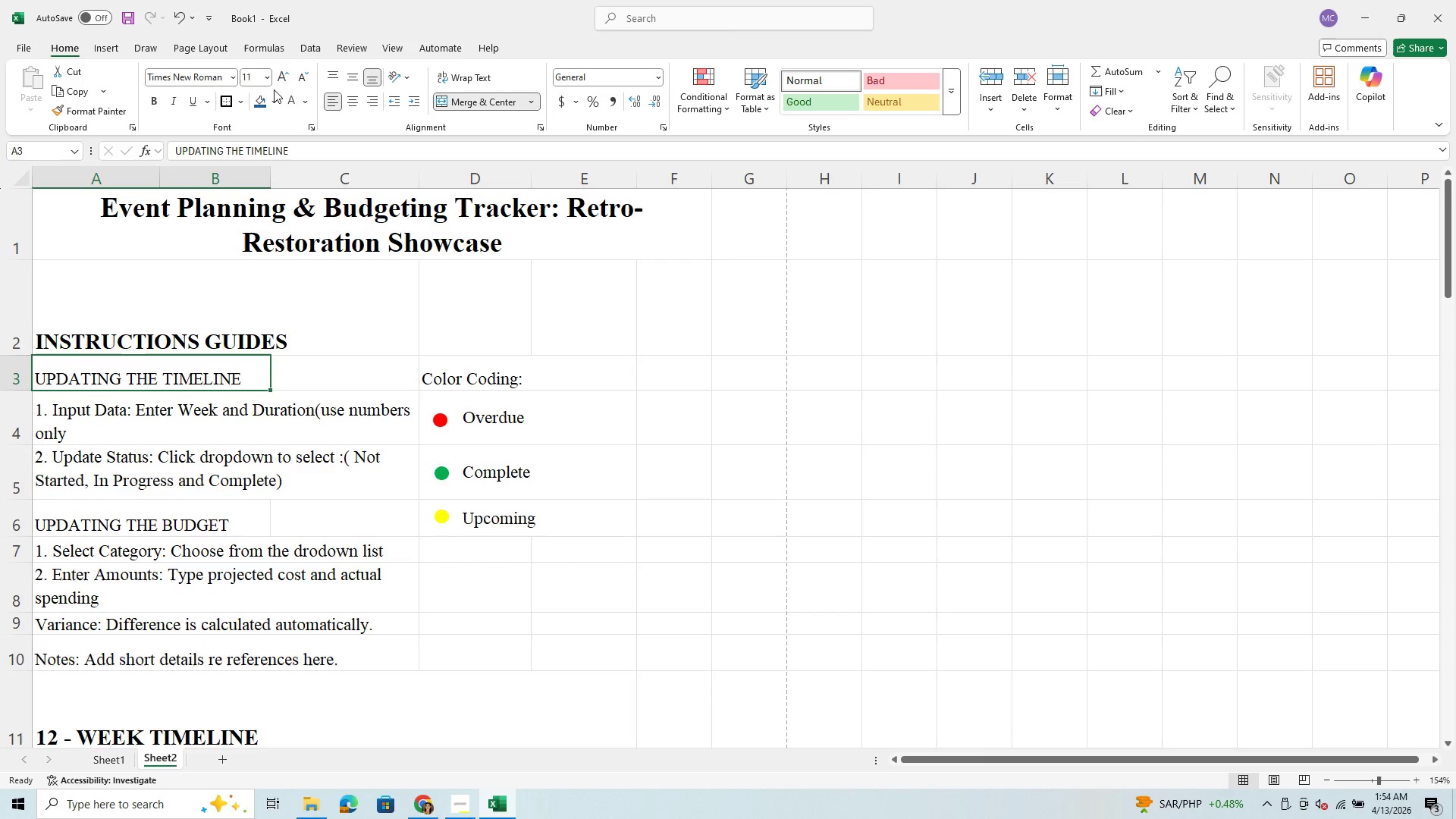 
left_click([266, 77])
 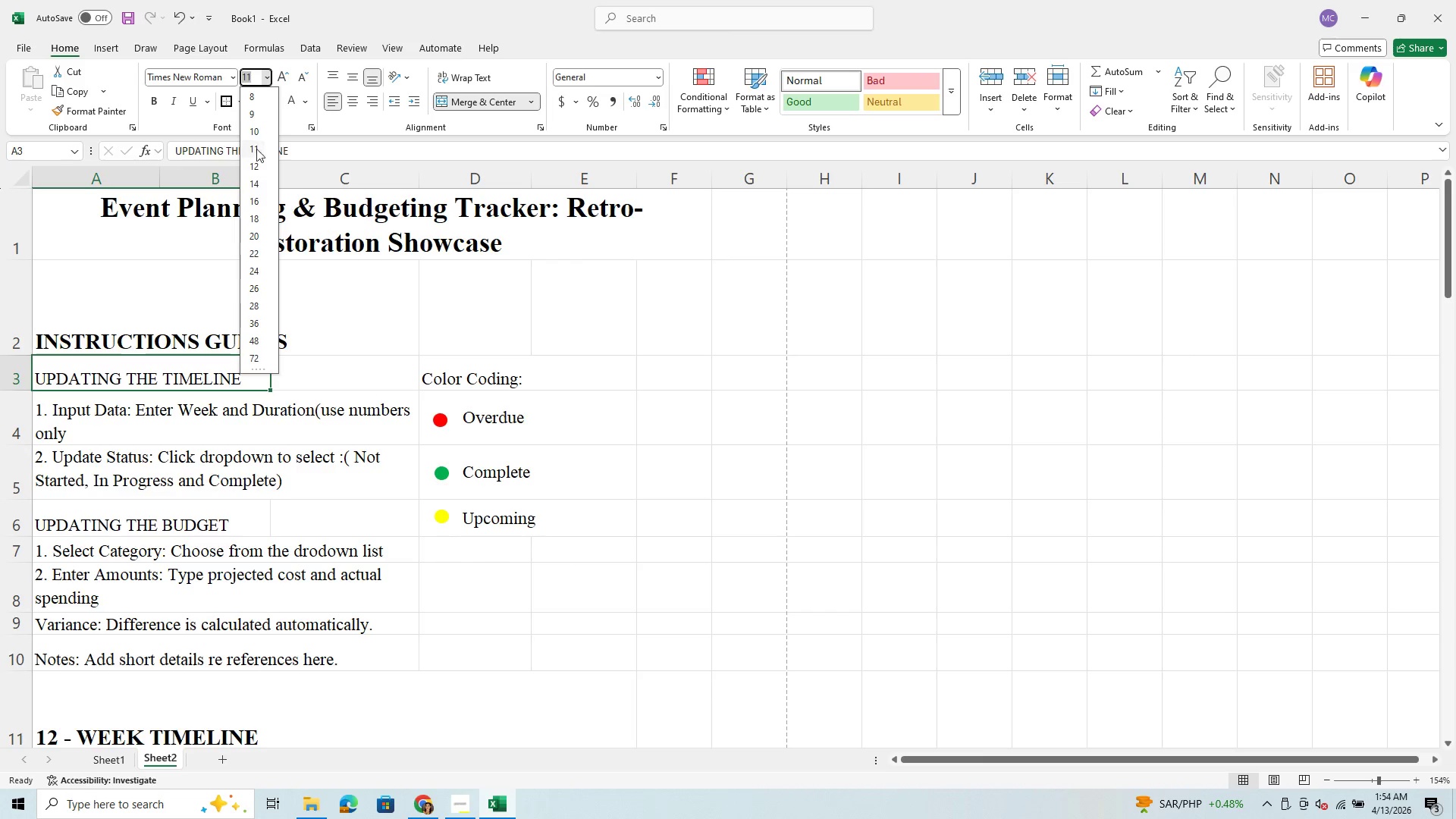 
left_click([259, 166])
 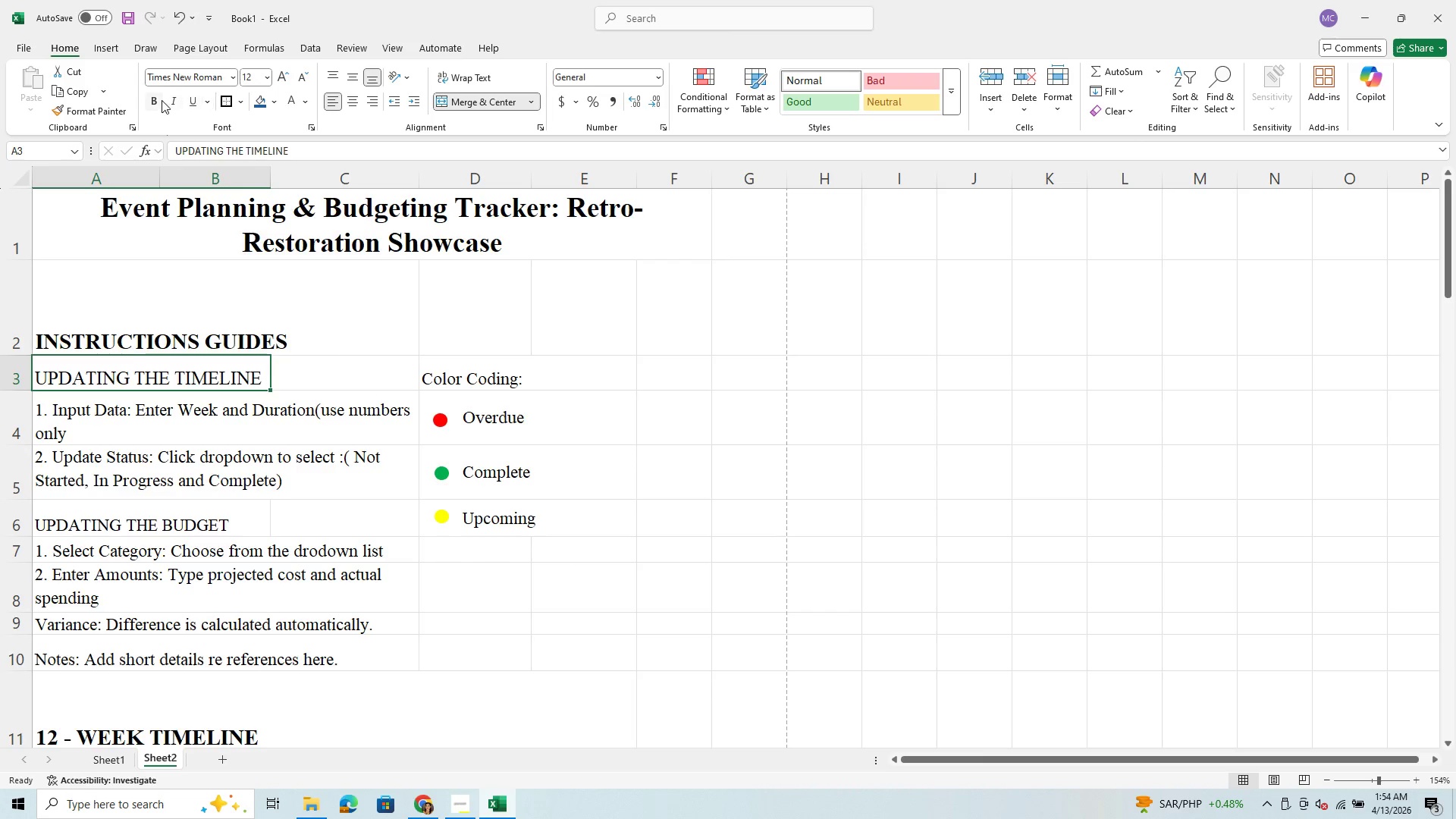 
left_click([143, 100])
 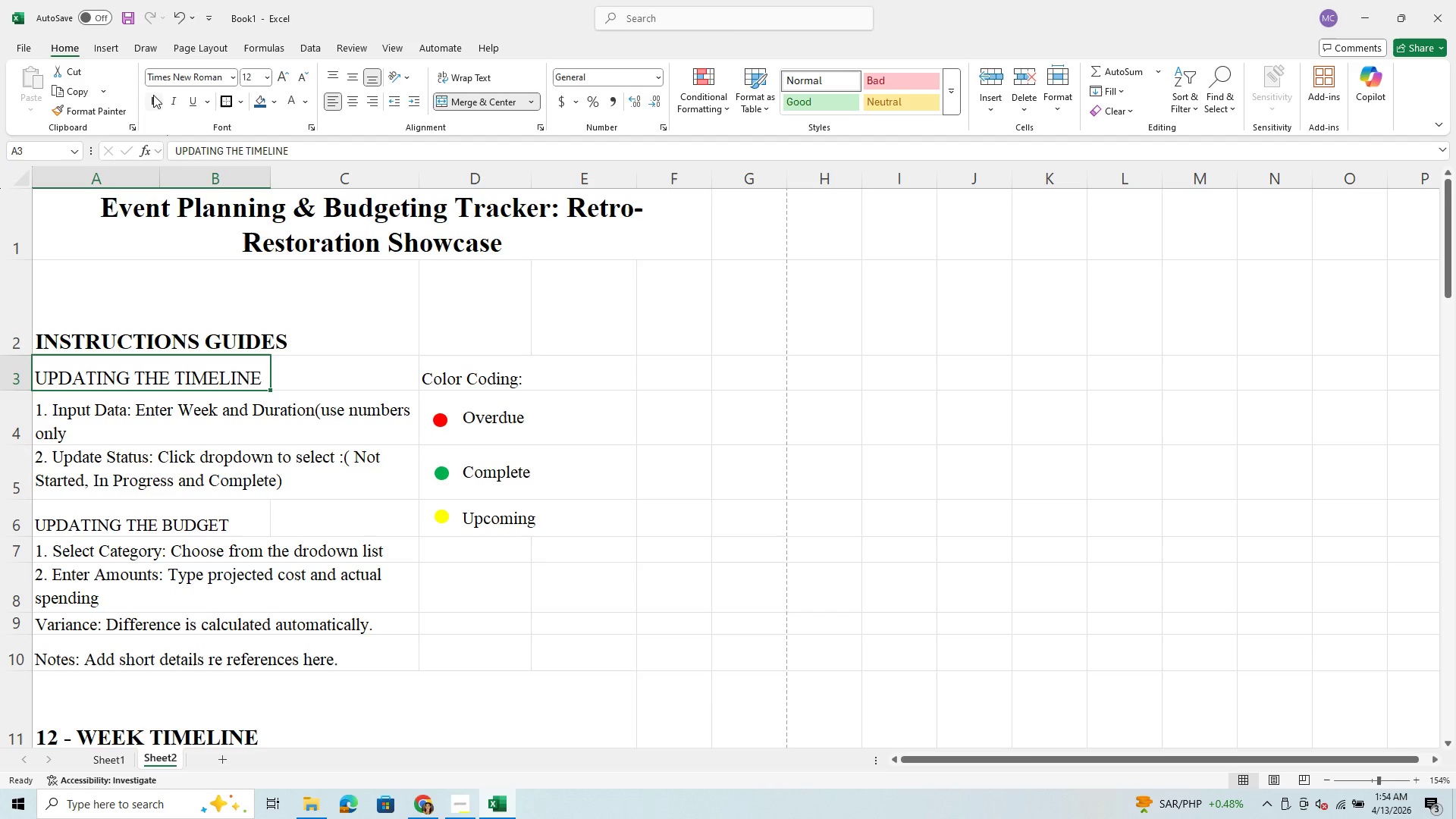 
left_click([161, 102])
 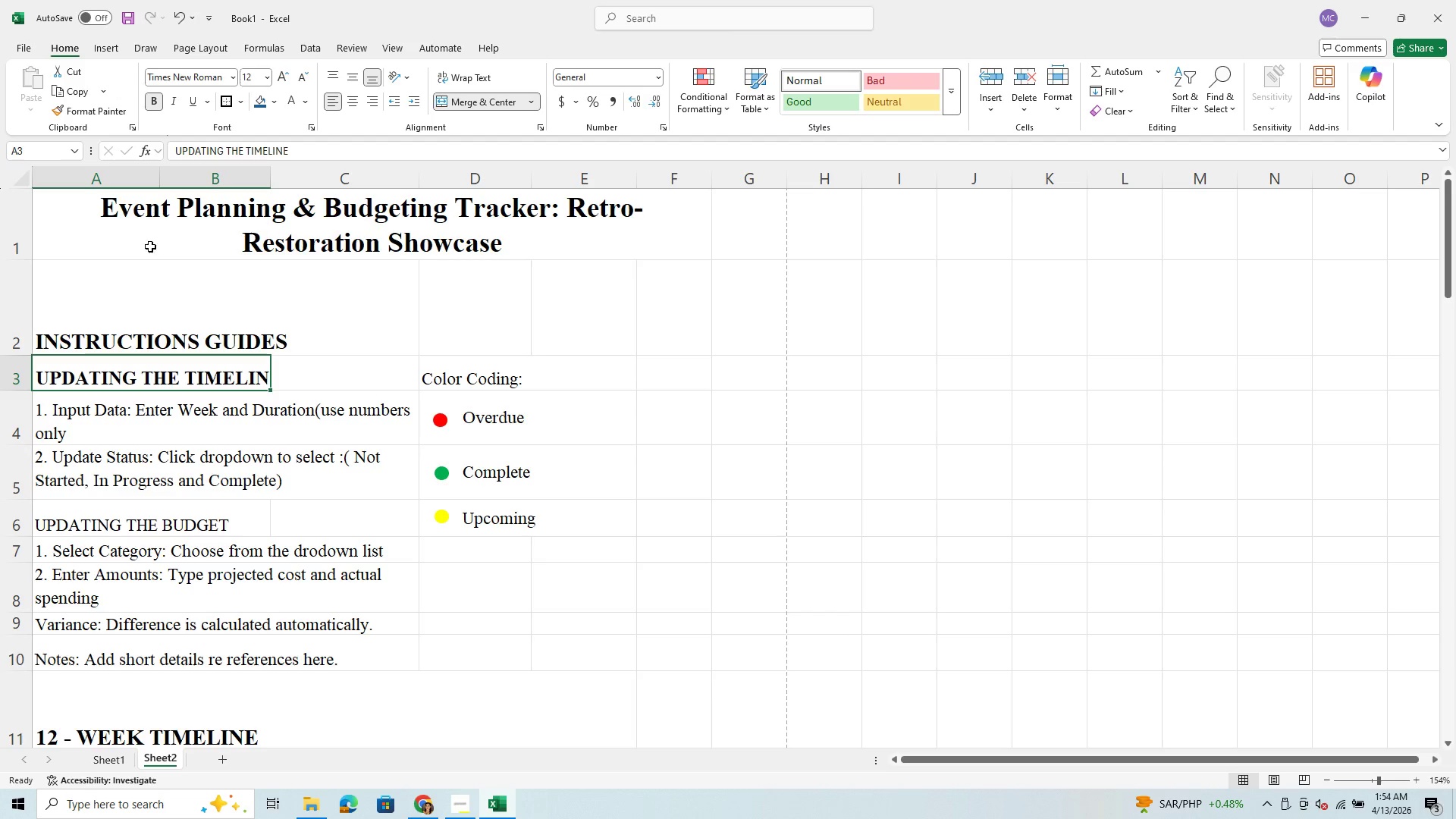 
wait(9.39)
 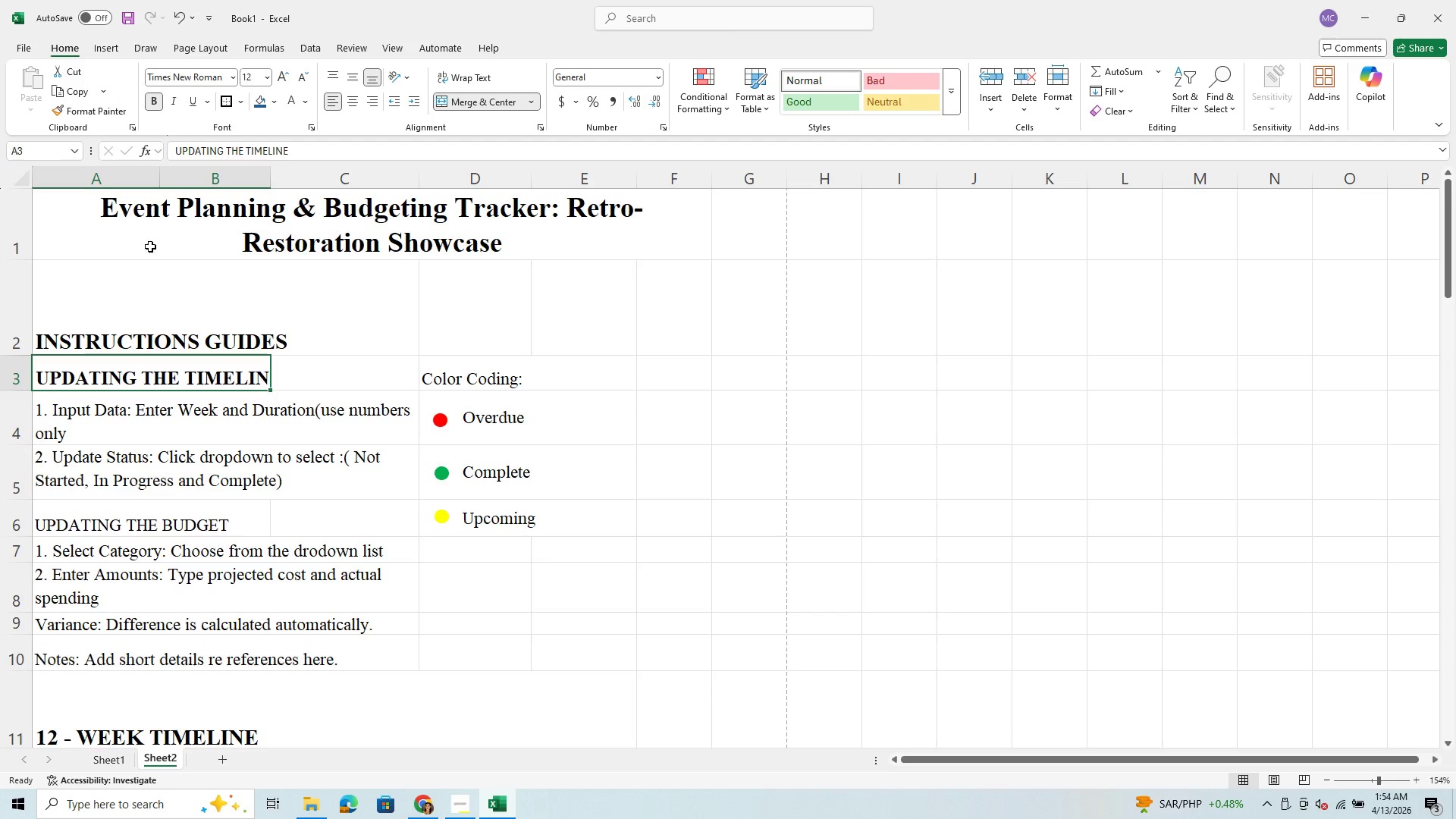 
left_click([267, 79])
 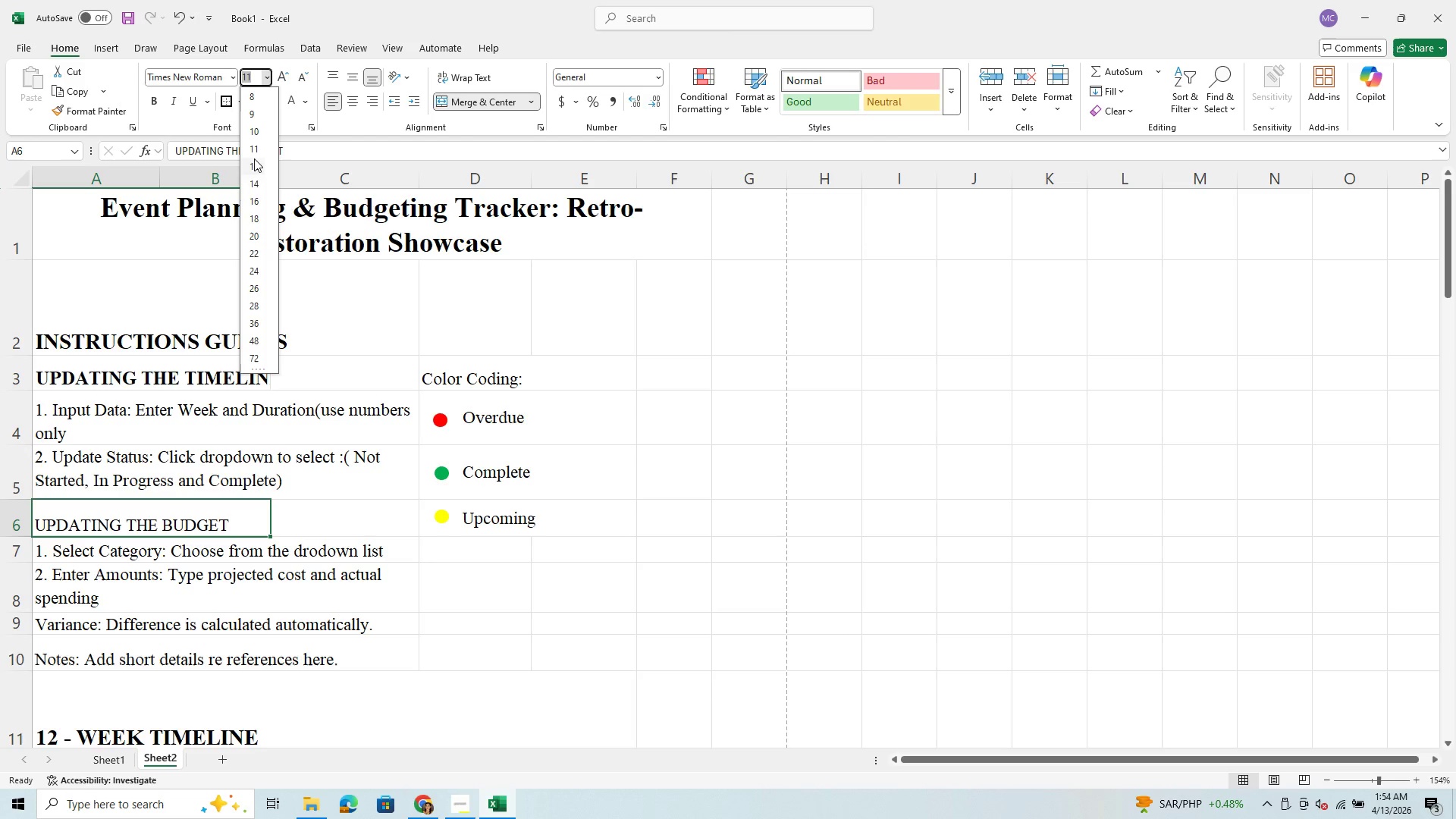 
left_click([254, 167])
 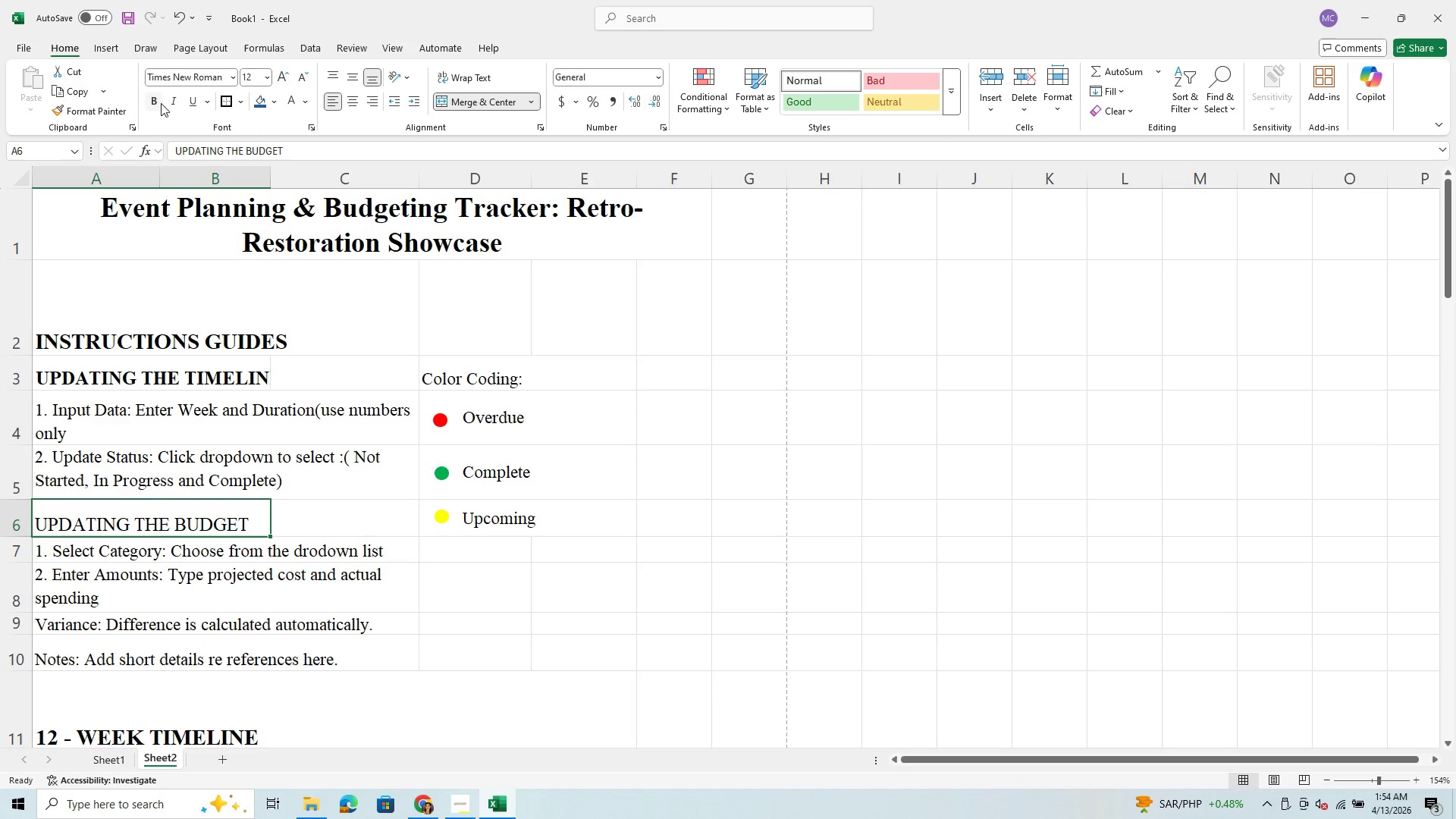 
left_click([158, 102])
 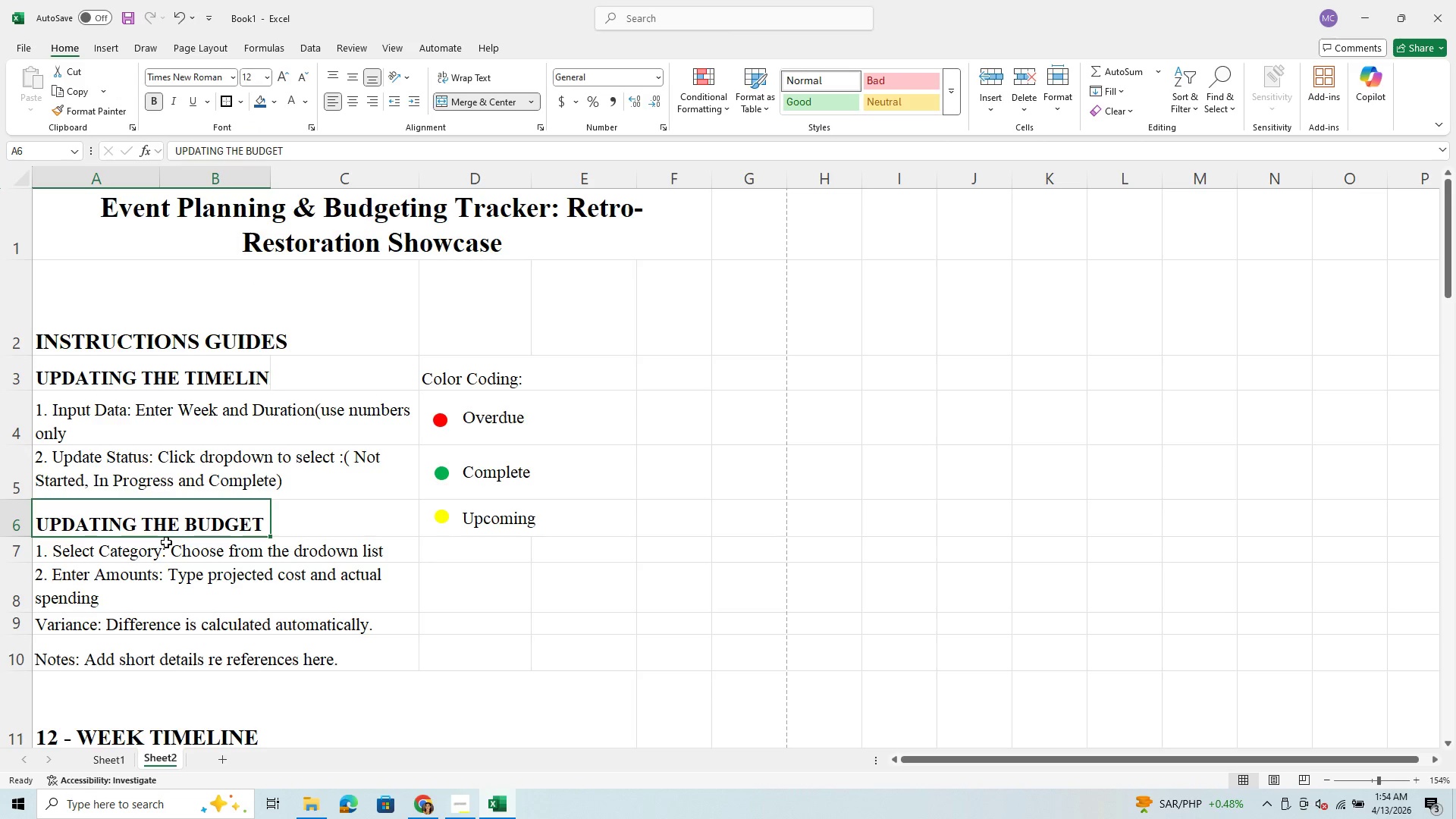 
scroll: coordinate [166, 542], scroll_direction: down, amount: 4.0
 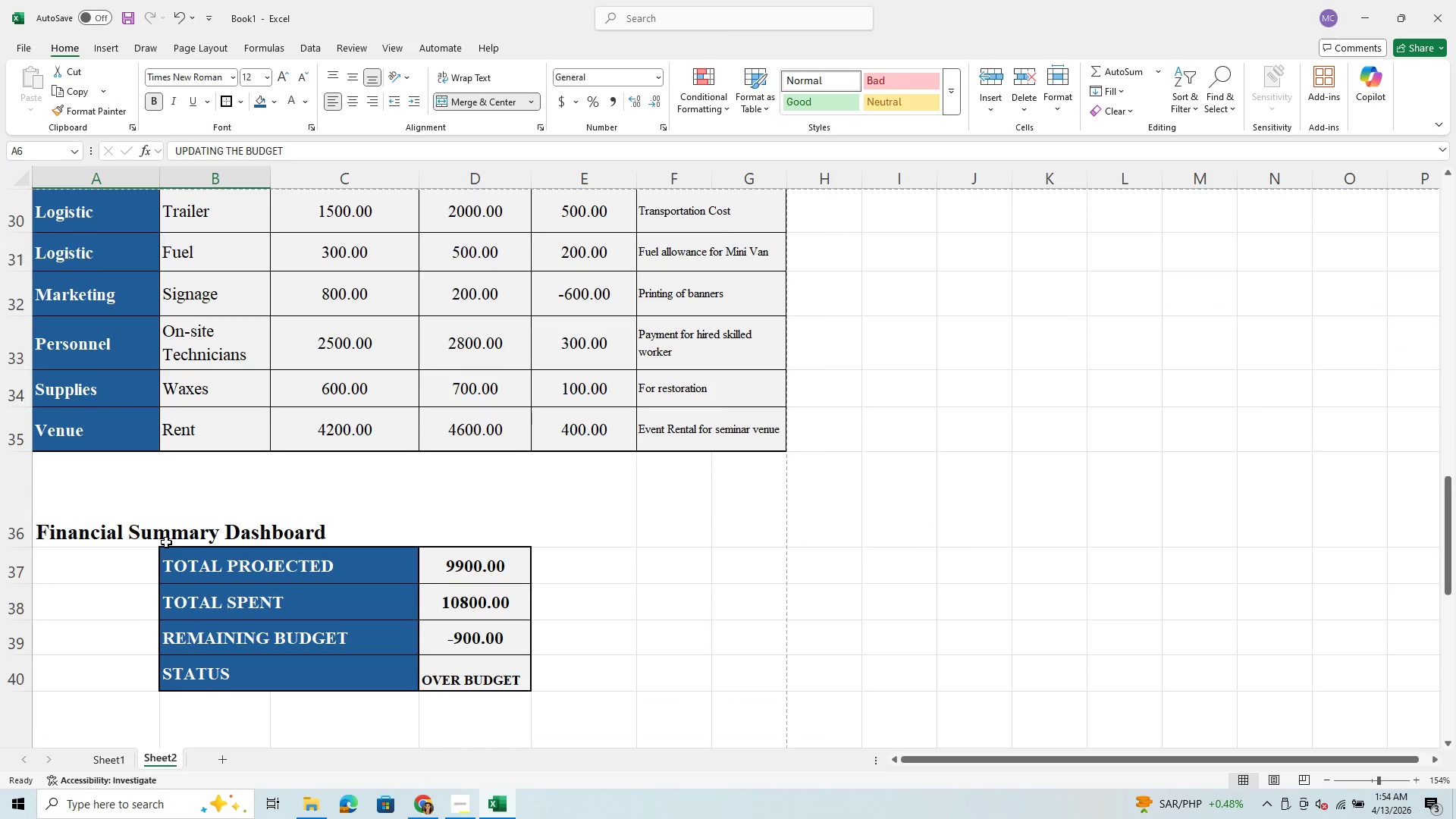 
scroll: coordinate [166, 542], scroll_direction: up, amount: 2.0
 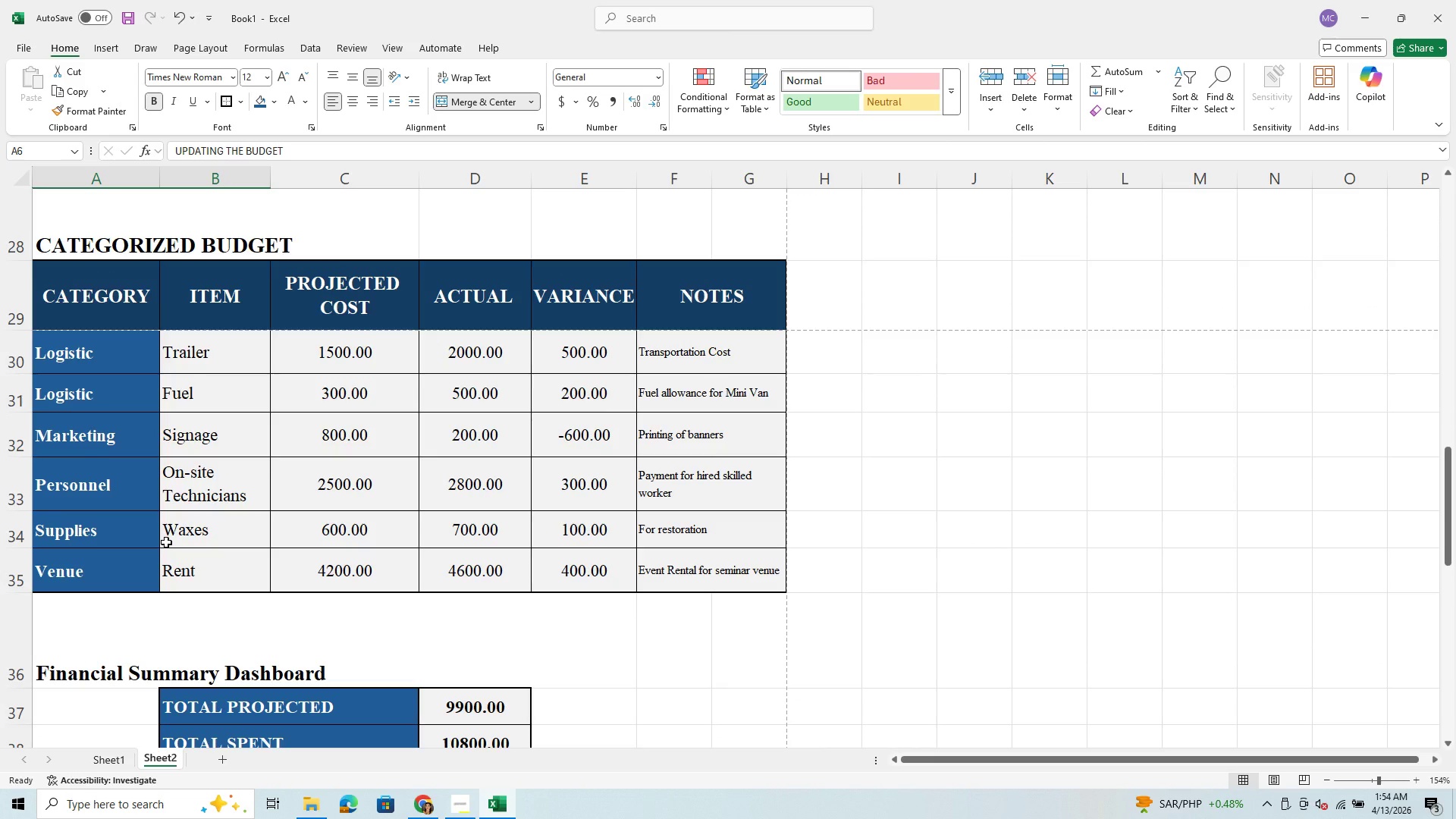 
scroll: coordinate [166, 542], scroll_direction: down, amount: 8.0
 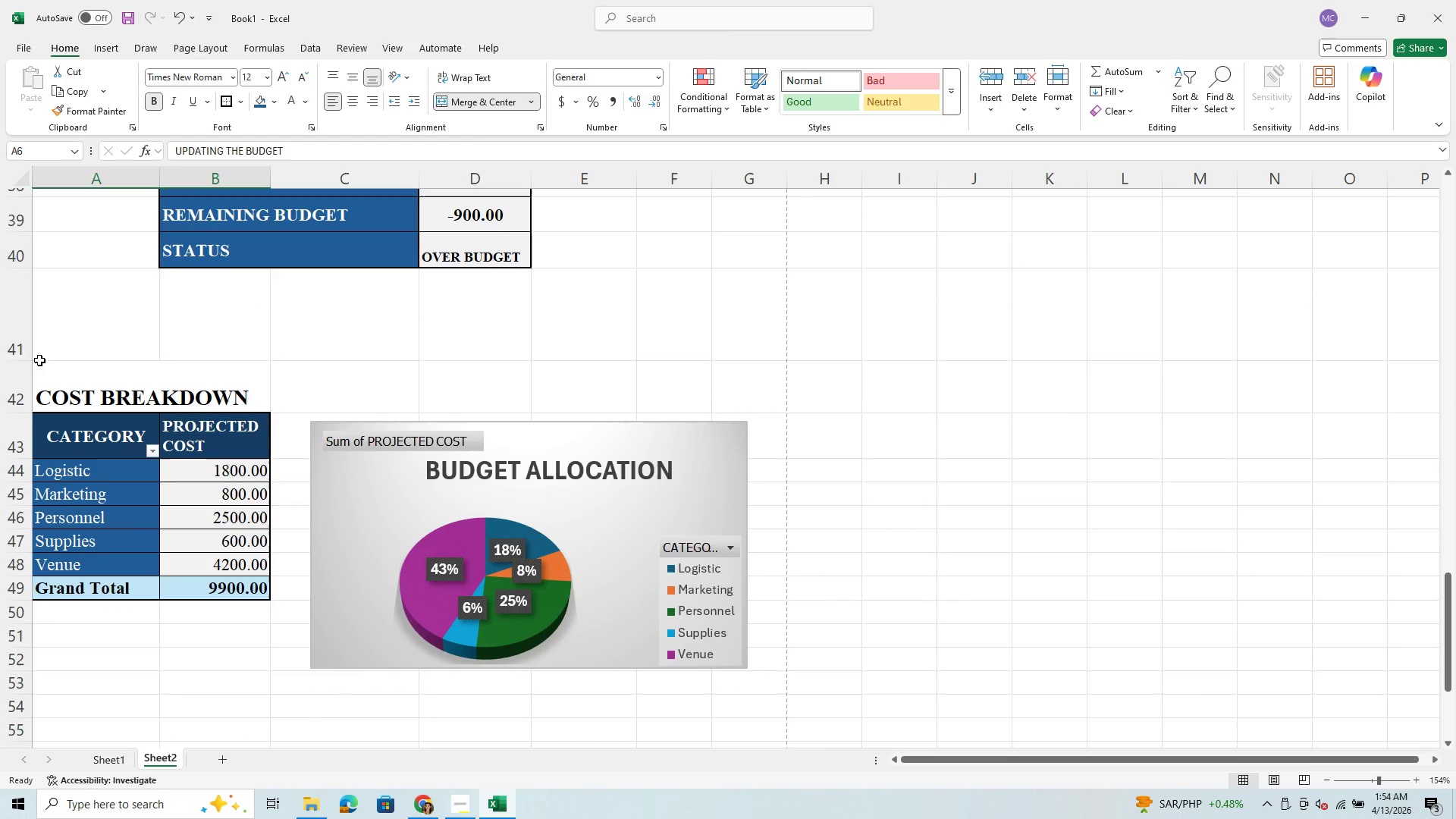 
left_click_drag(start_coordinate=[17, 360], to_coordinate=[24, 333])
 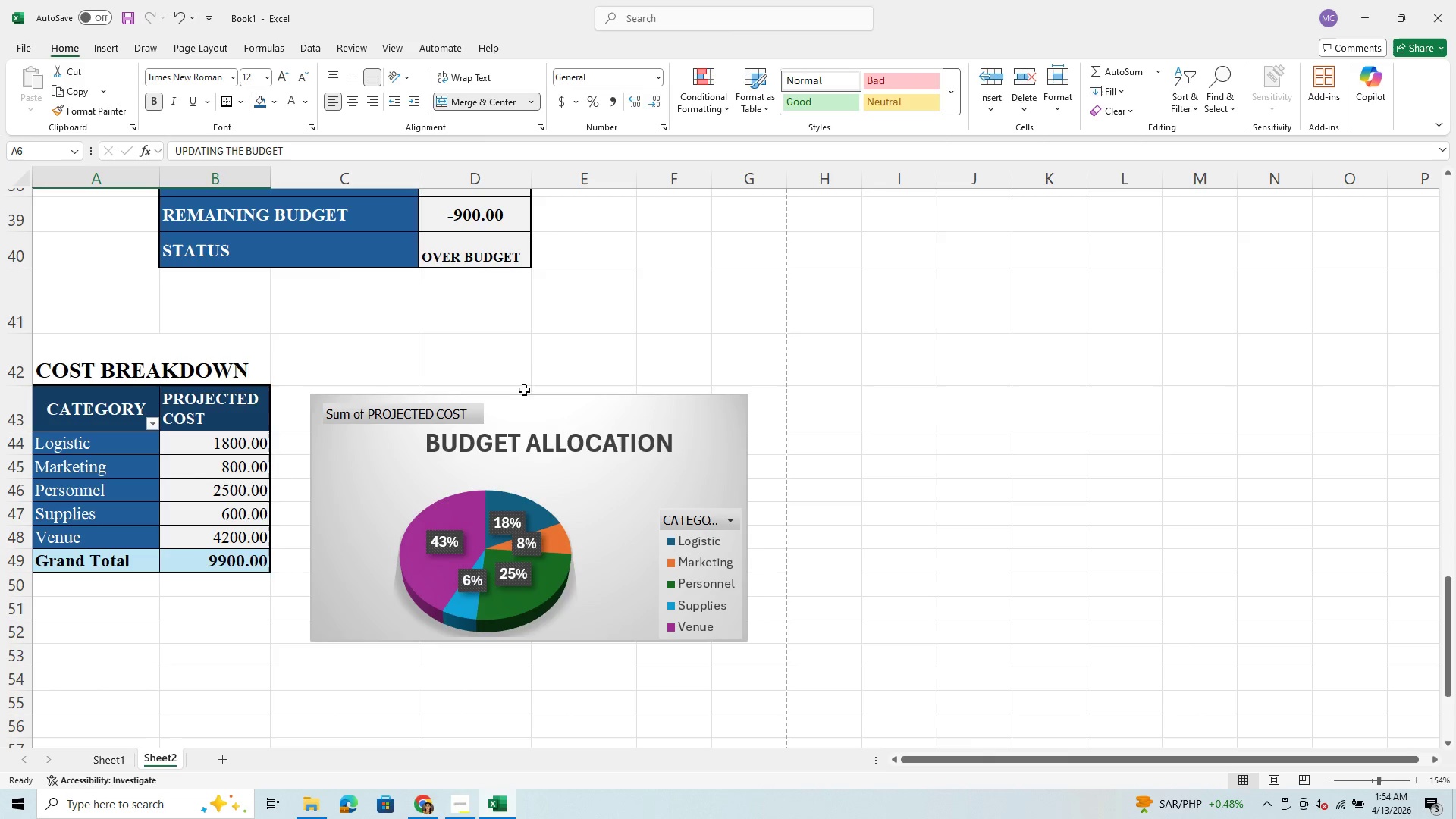 
left_click_drag(start_coordinate=[534, 413], to_coordinate=[532, 404])
 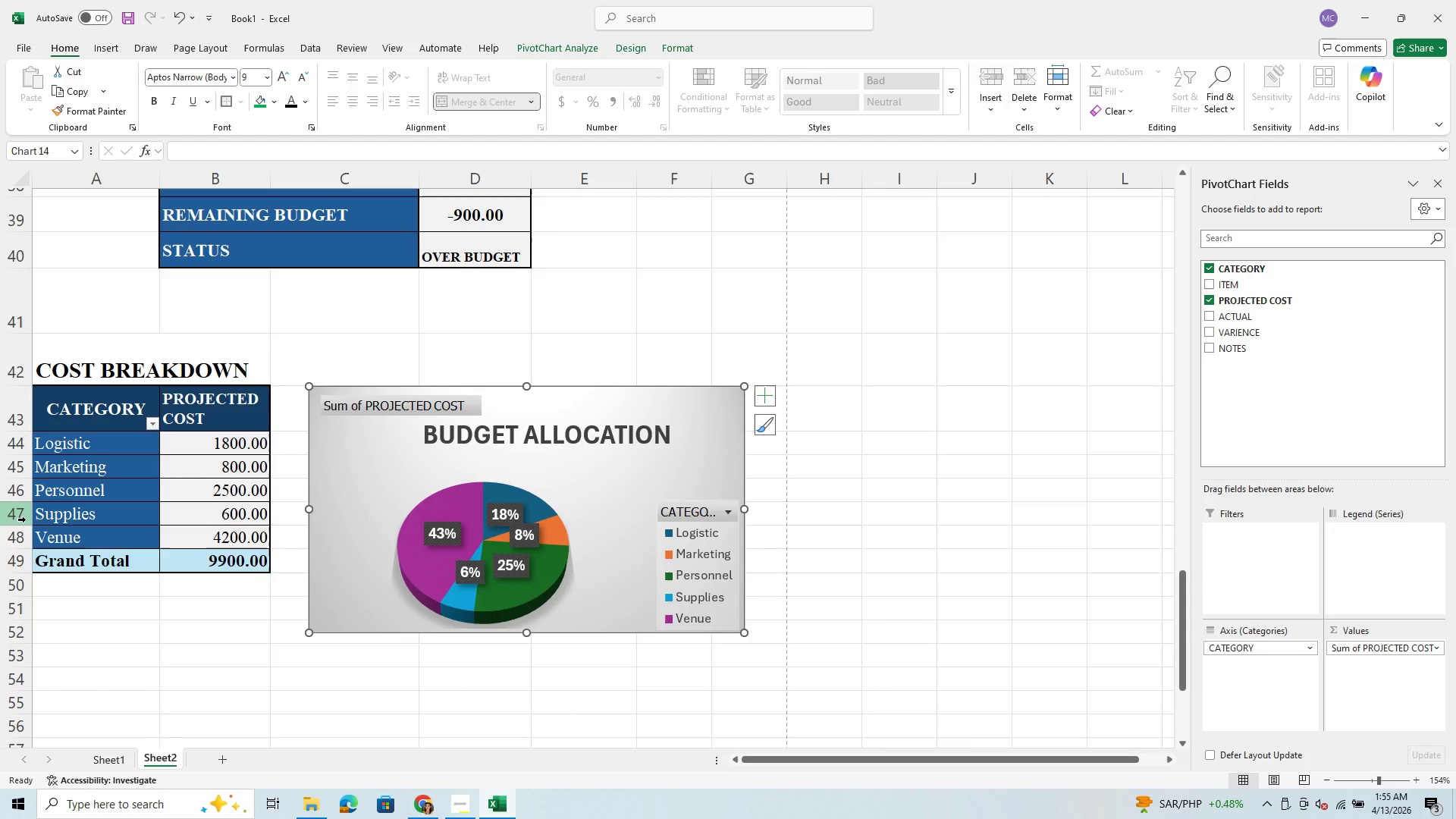 
wait(10.92)
 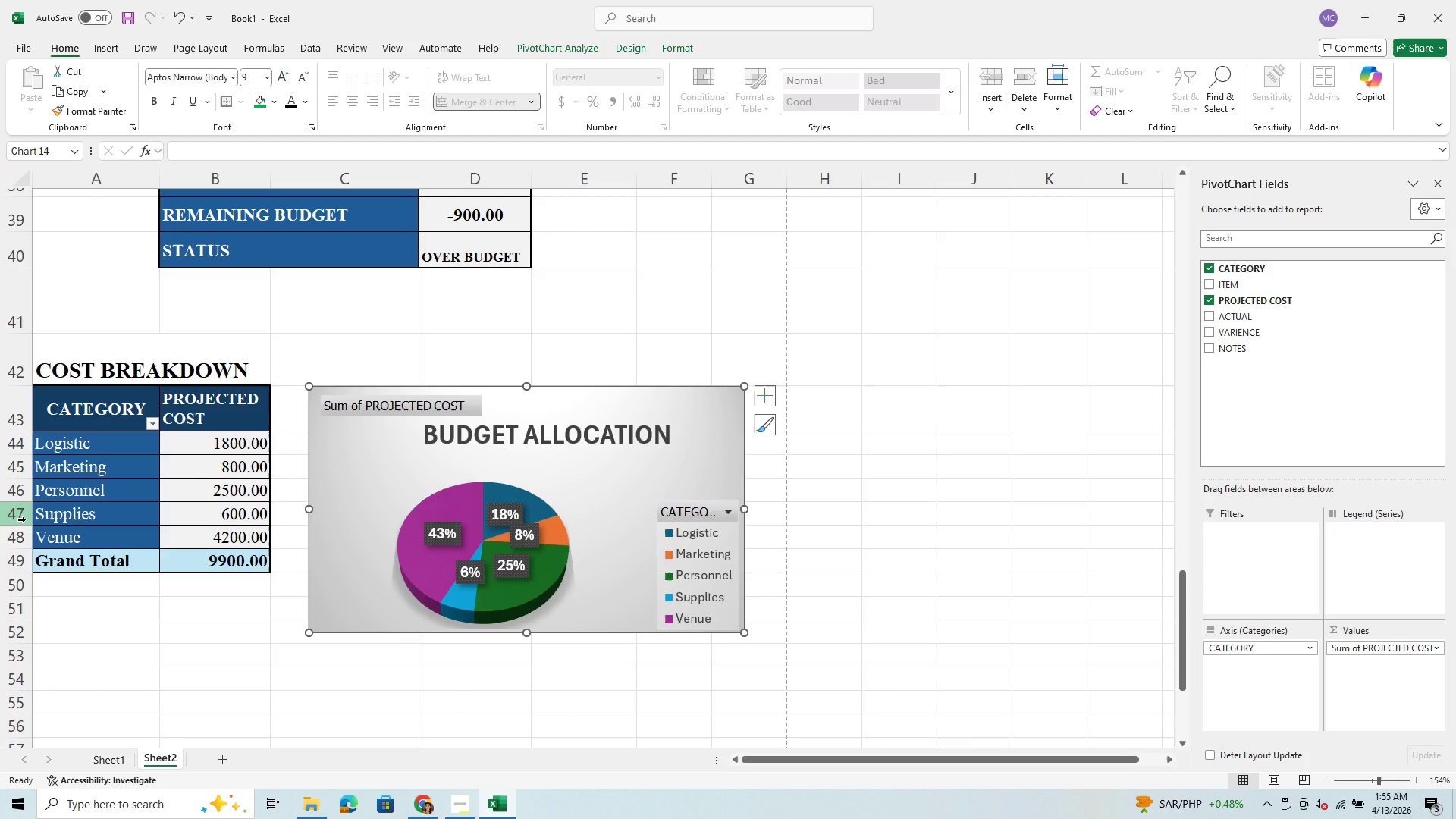 
scroll: coordinate [305, 444], scroll_direction: up, amount: 27.0
 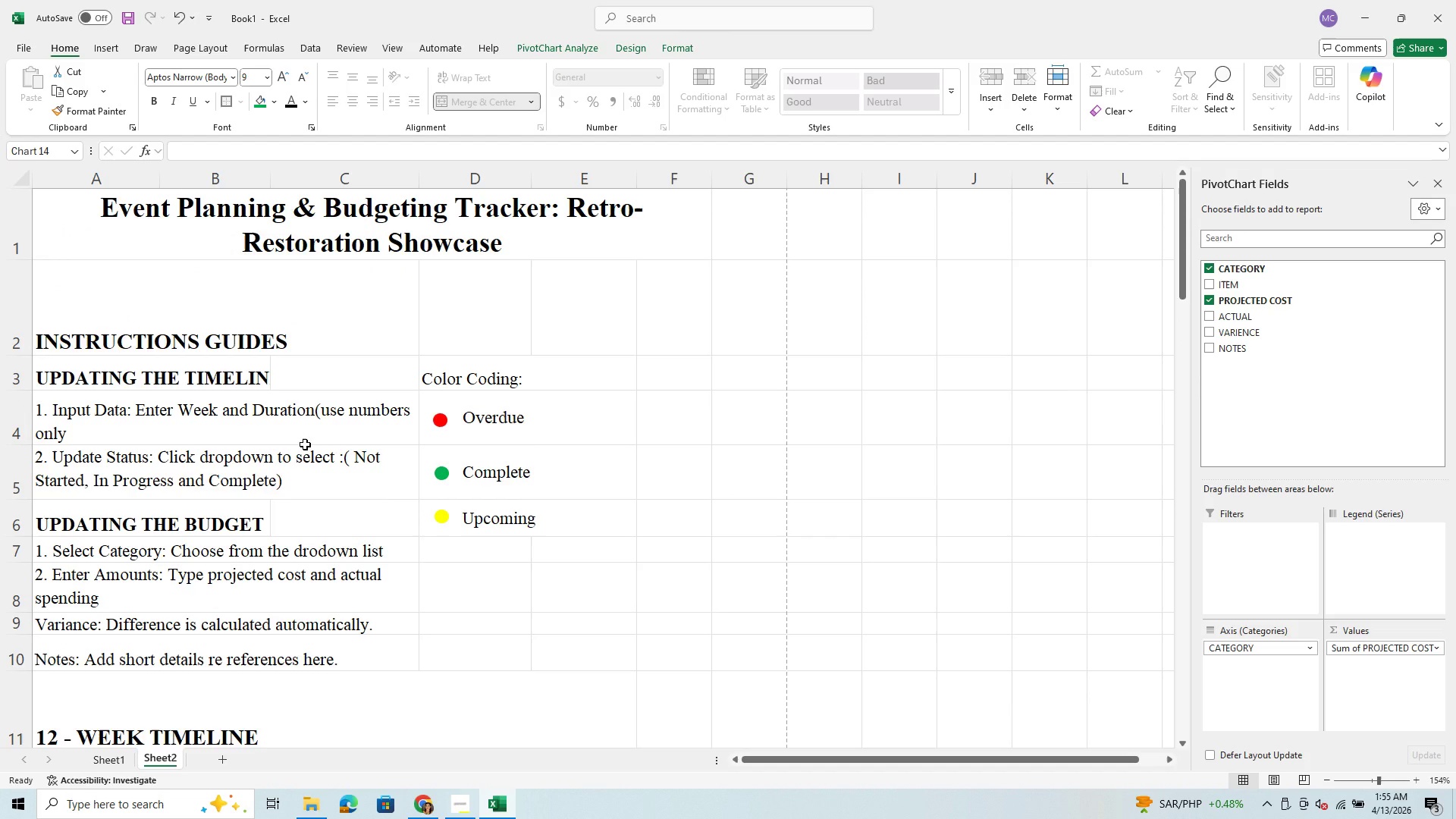 
hold_key(key=ControlLeft, duration=0.34)
 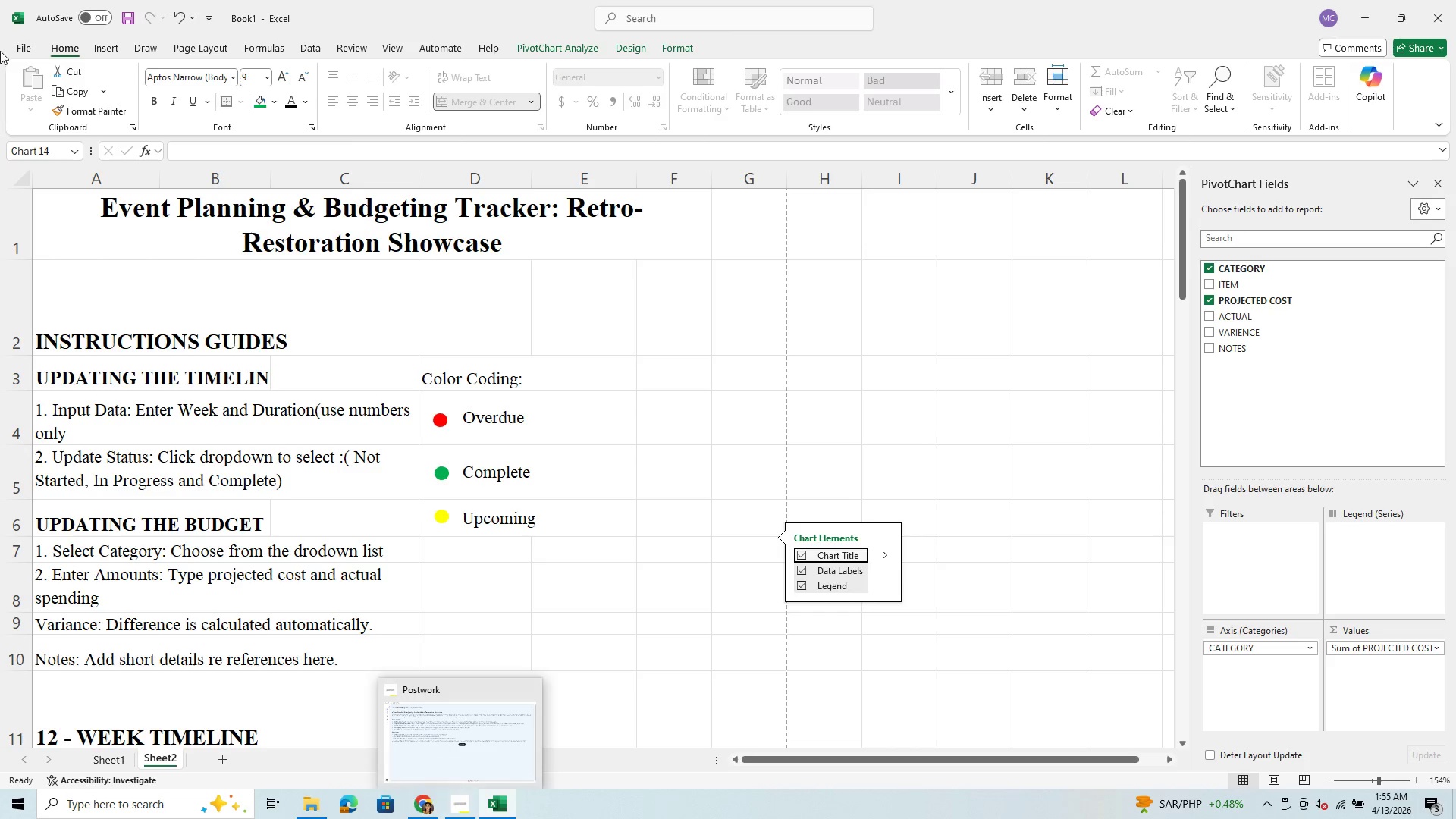 
left_click([14, 39])
 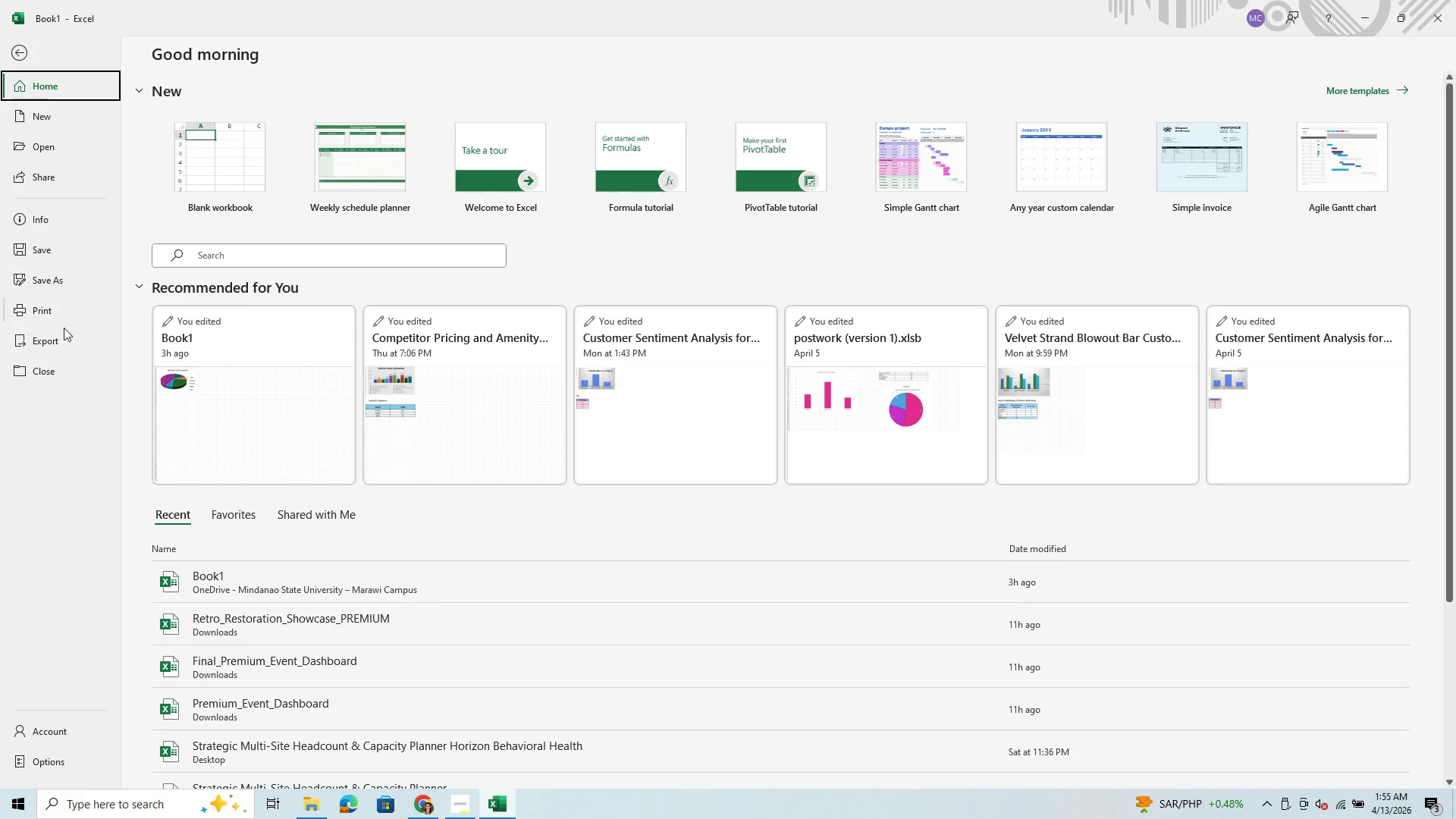 
left_click([42, 305])
 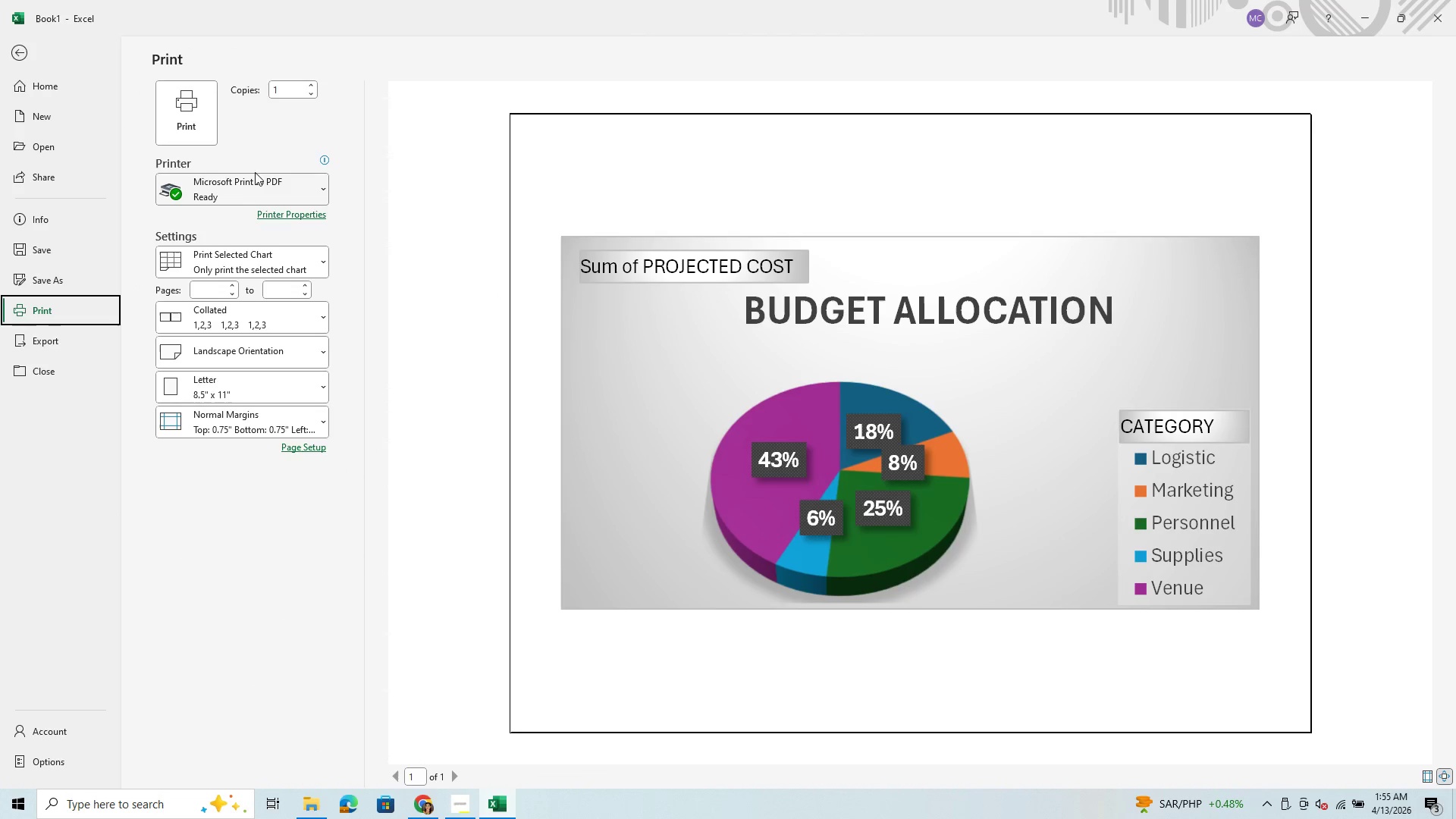 
left_click([13, 50])
 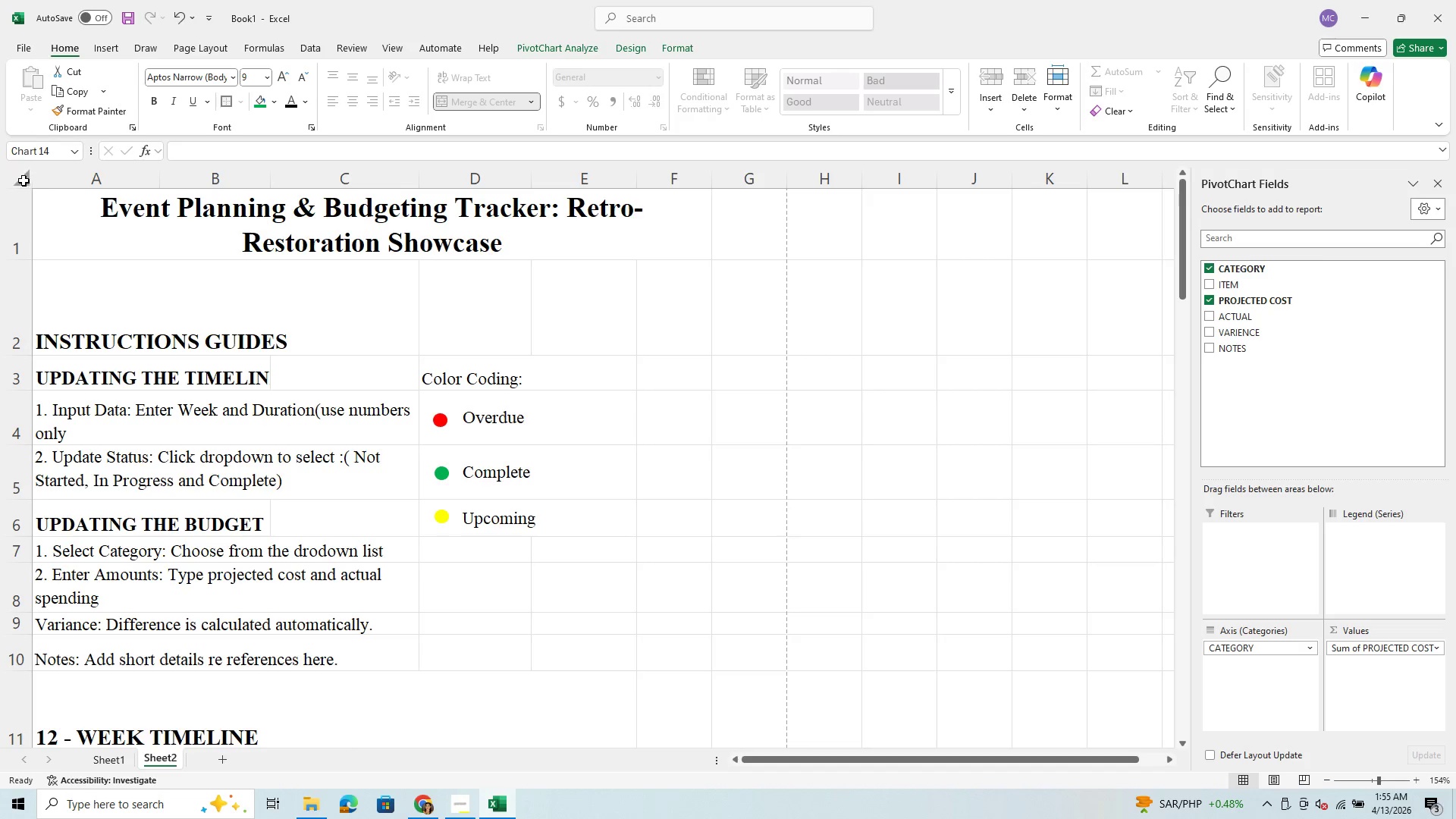 
left_click([16, 175])
 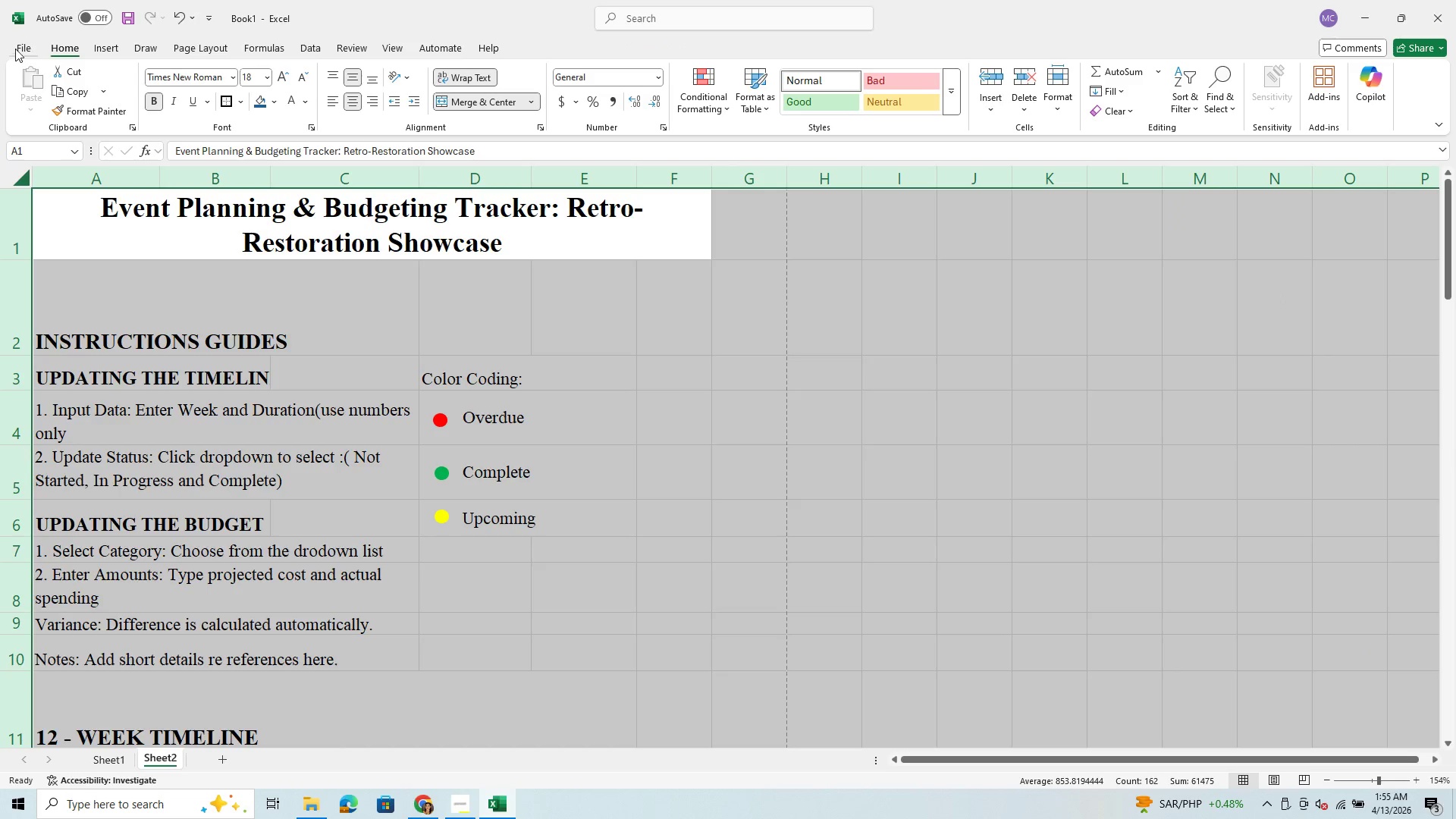 
left_click([14, 40])
 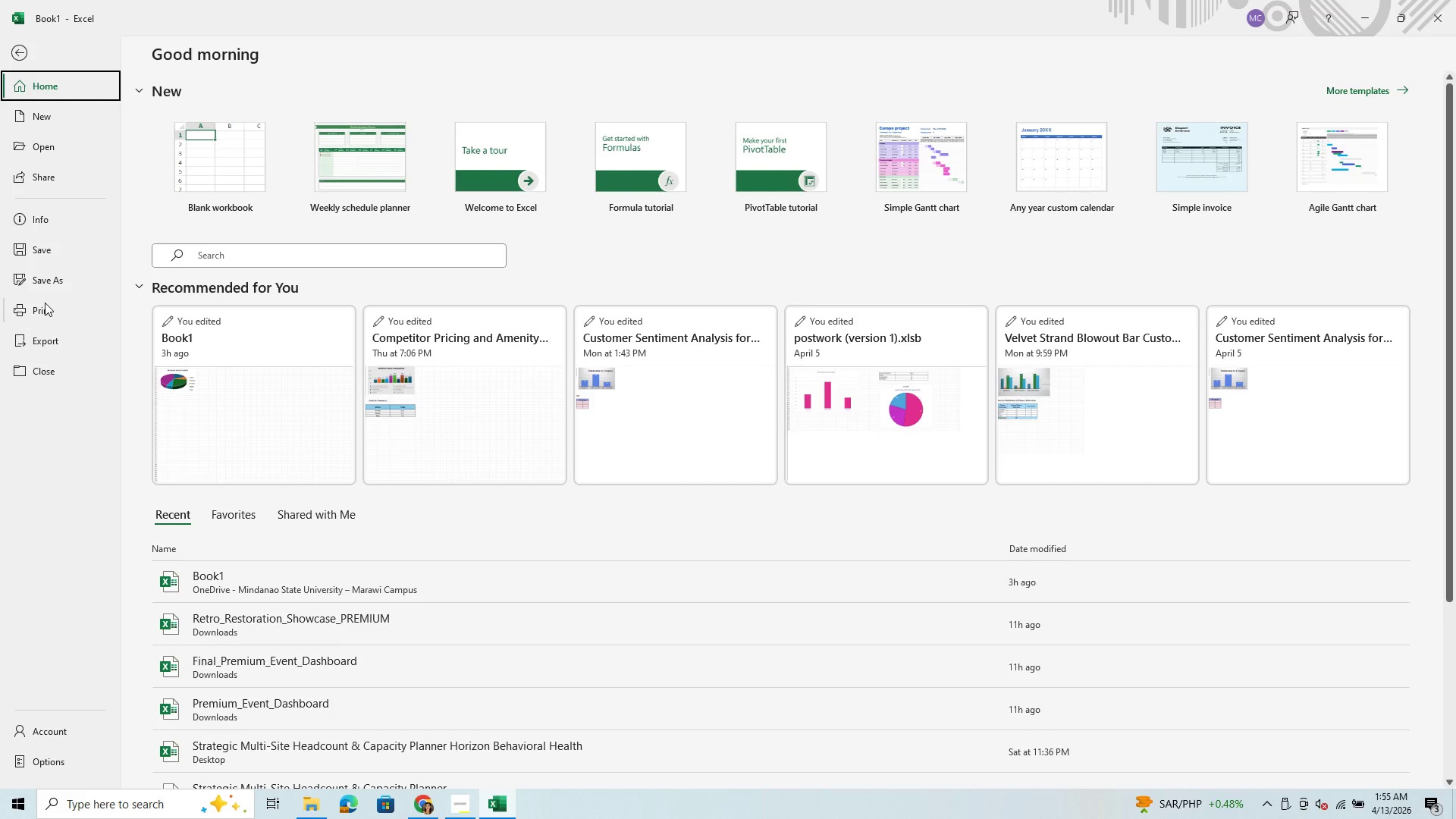 
left_click([42, 309])
 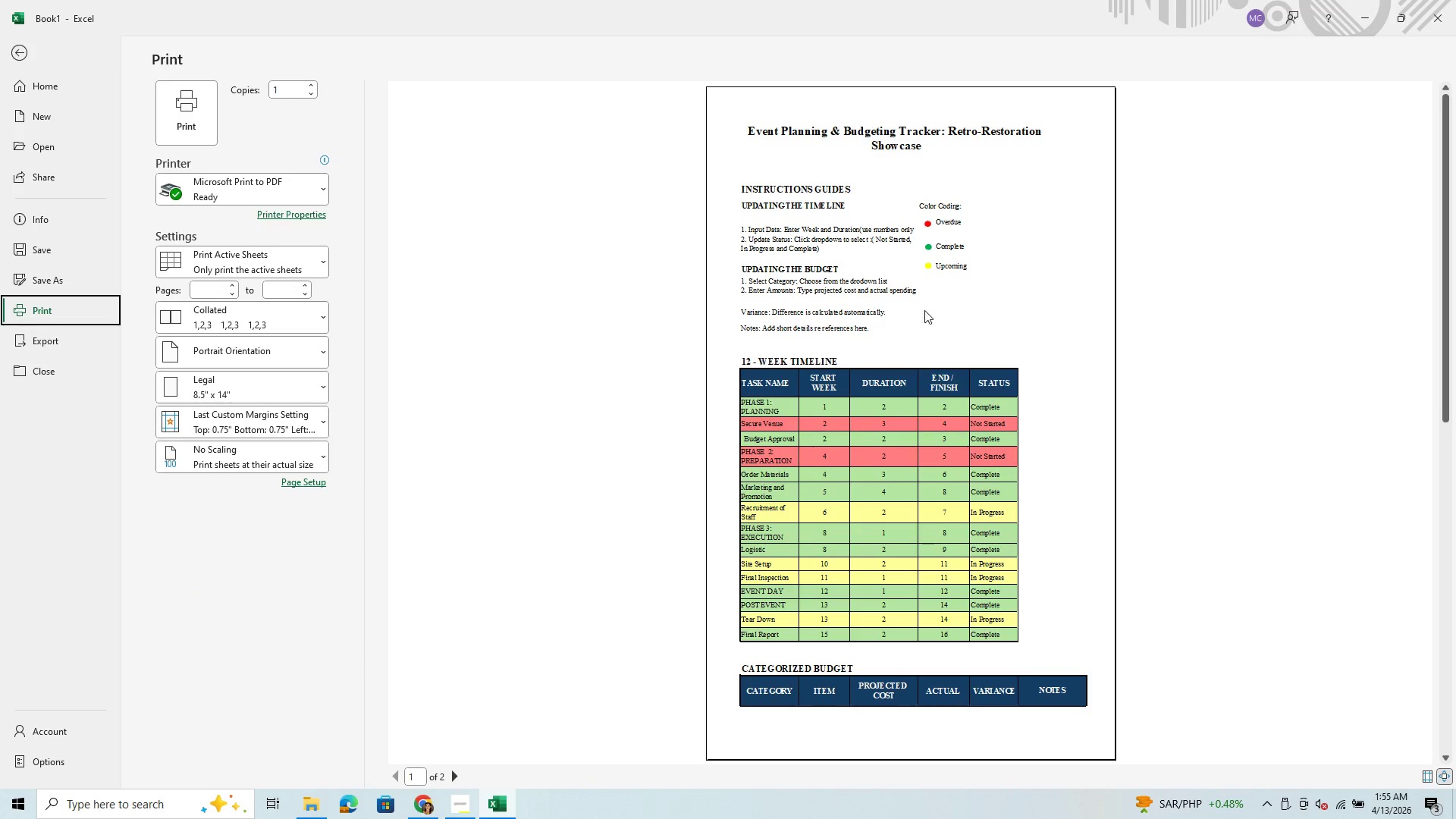 
wait(5.14)
 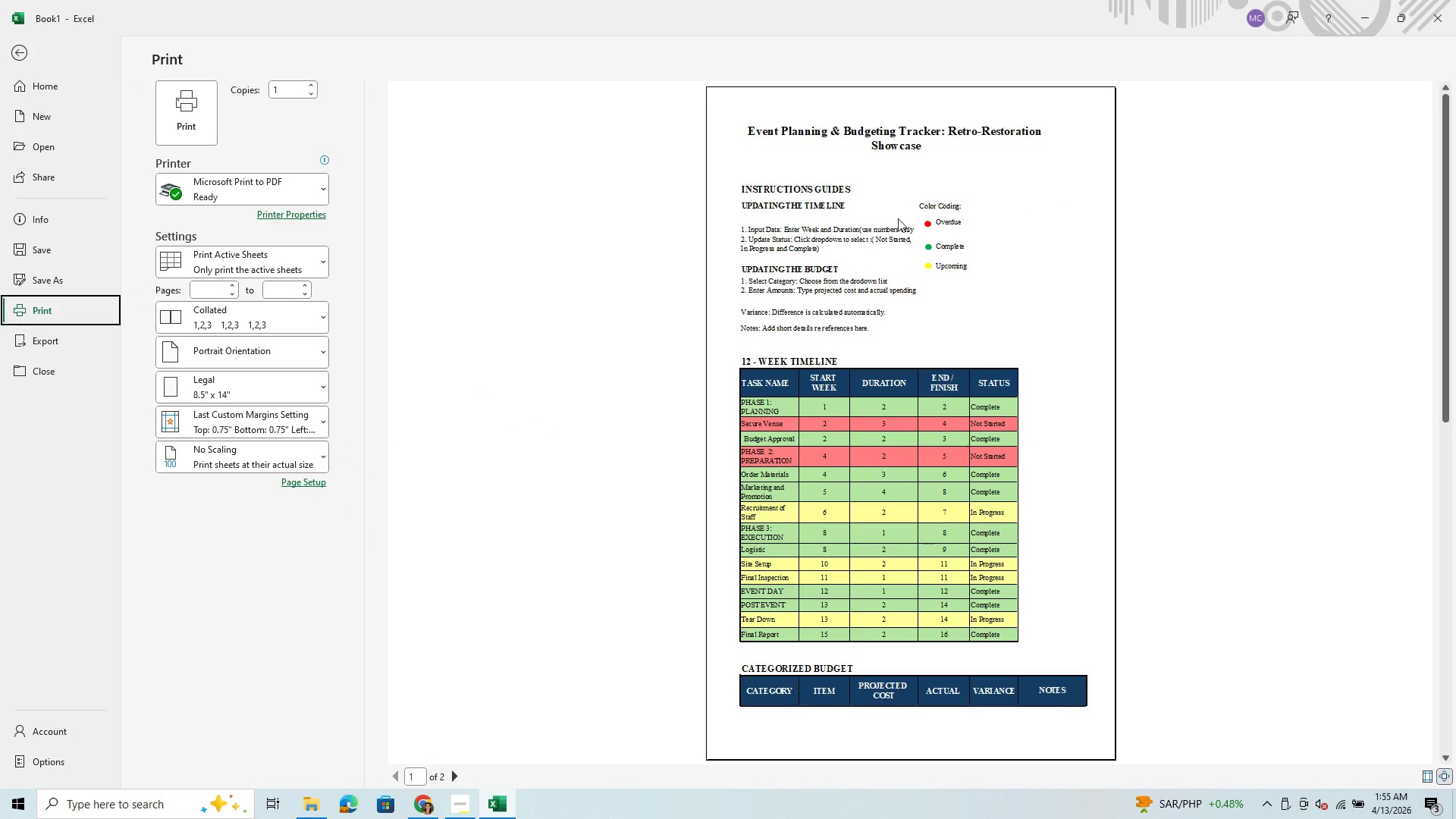 
scroll: coordinate [924, 316], scroll_direction: down, amount: 1.0
 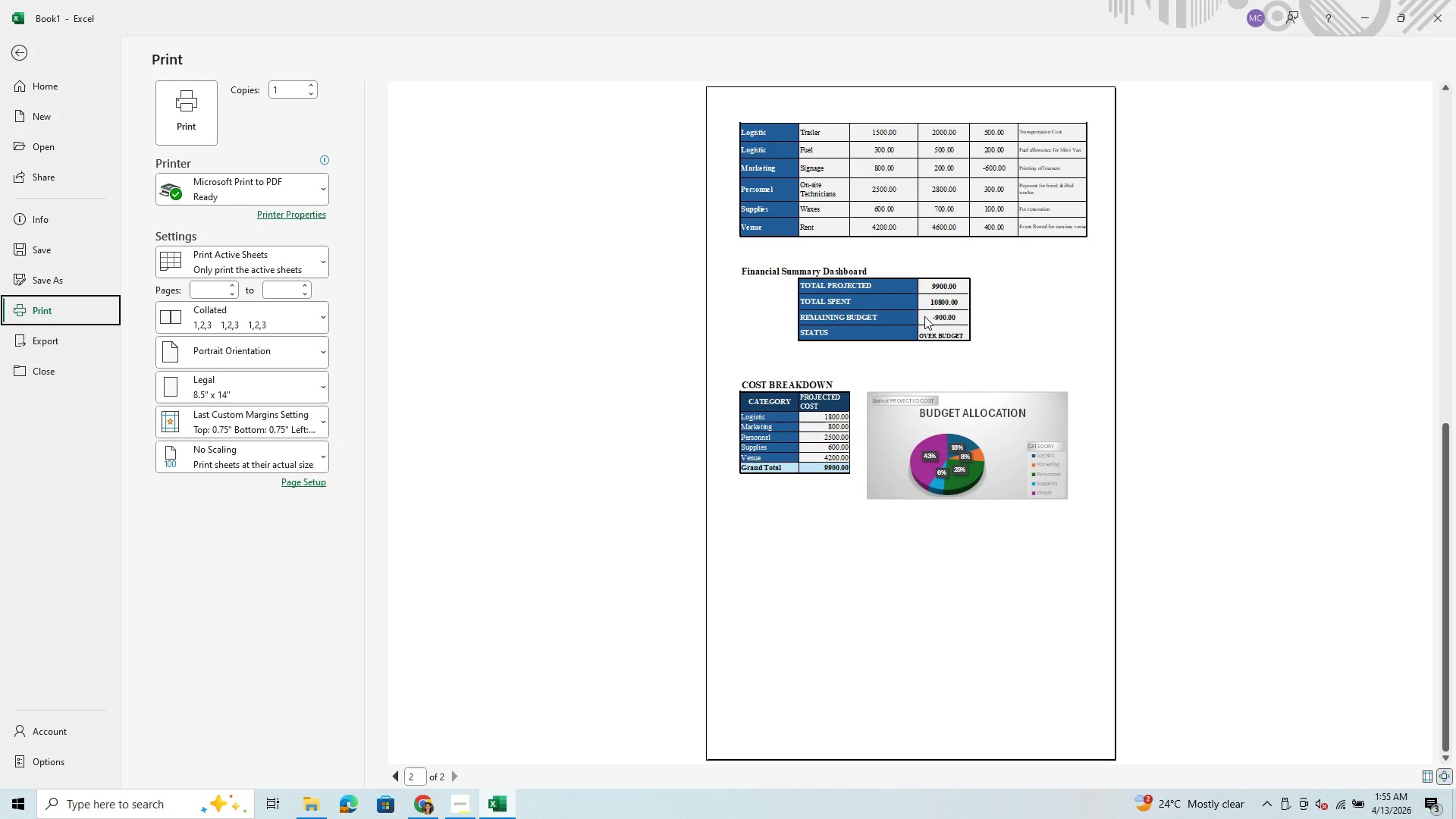 
wait(8.99)
 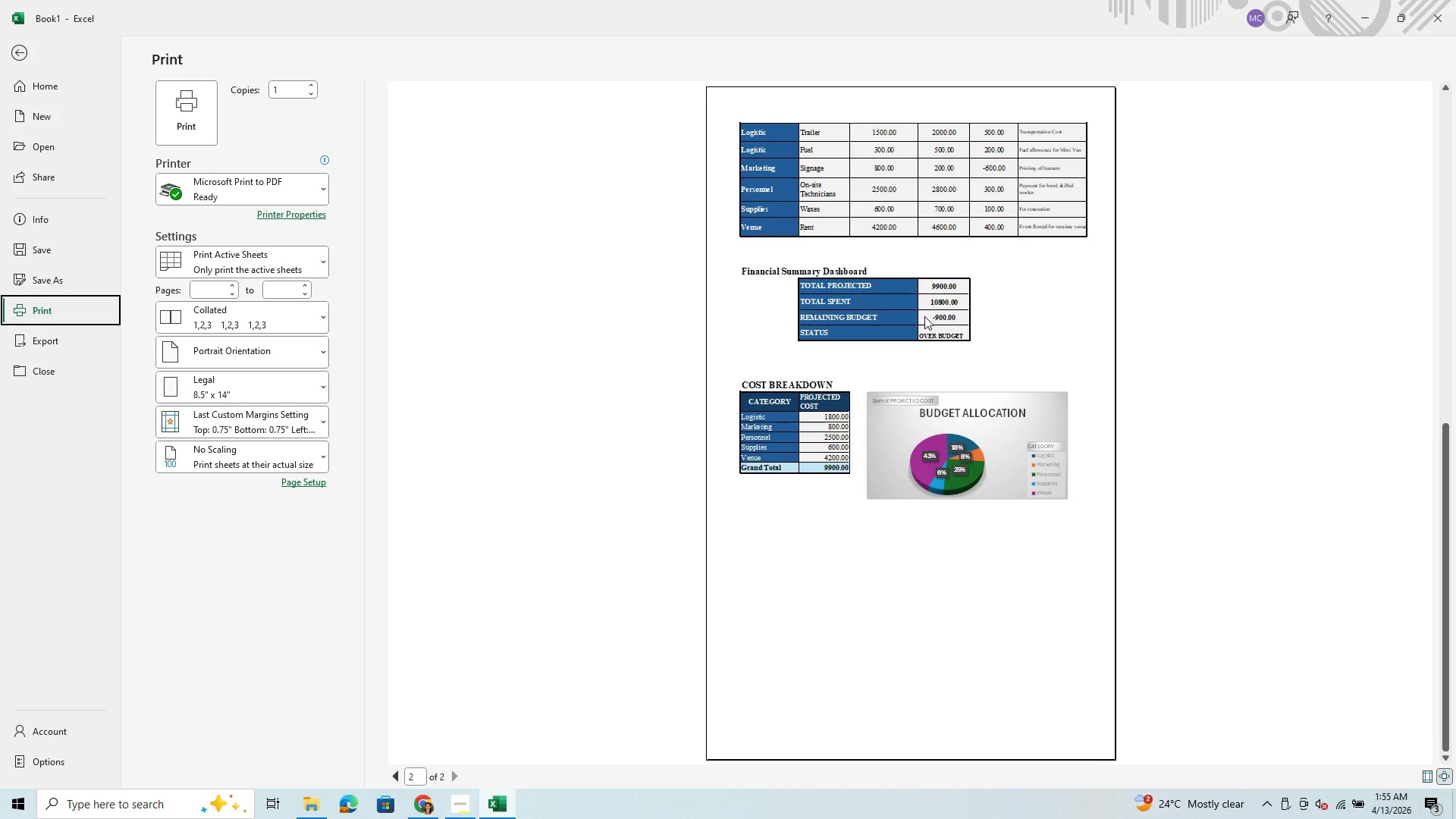 
scroll: coordinate [924, 316], scroll_direction: up, amount: 1.0
 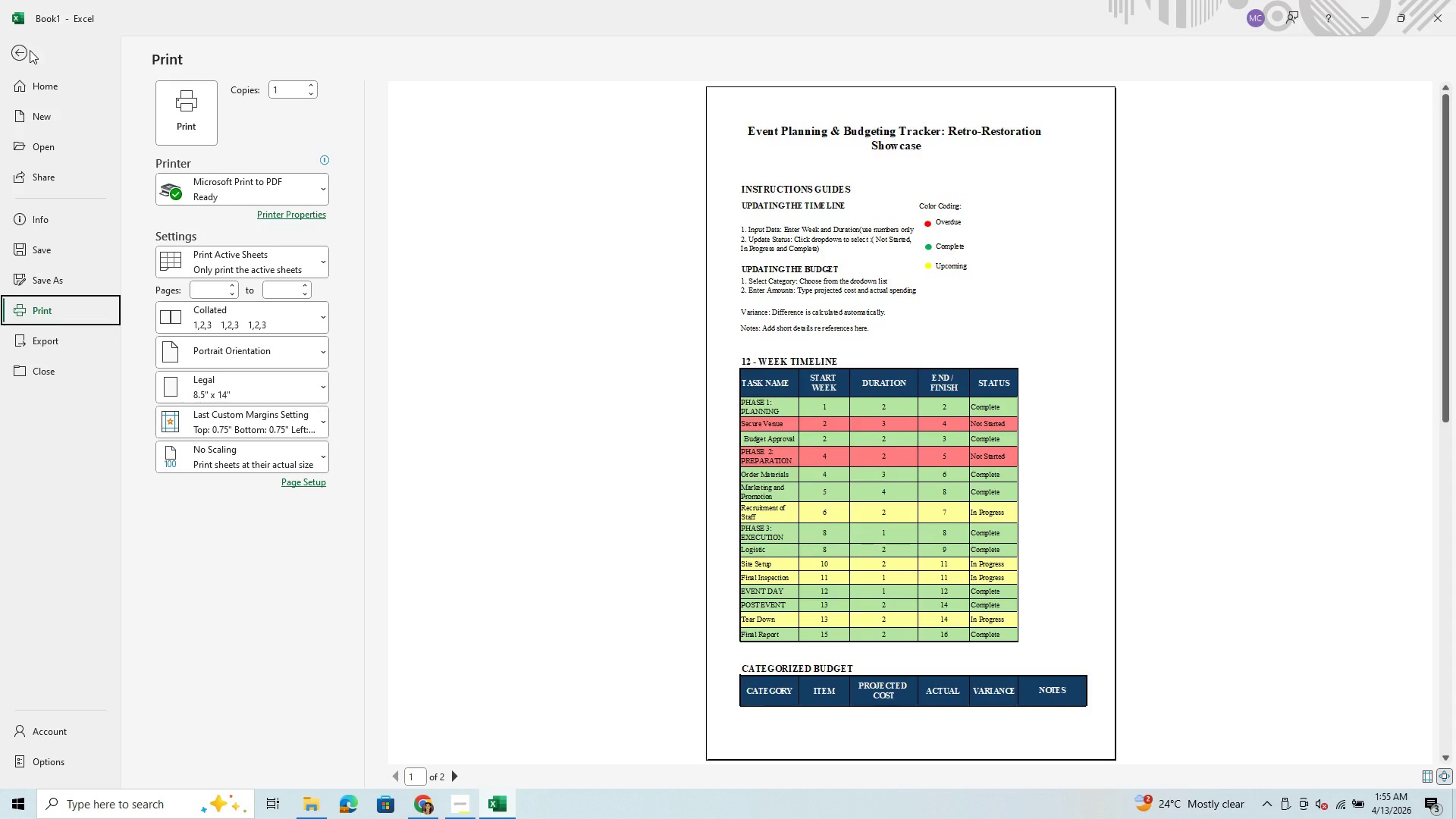 
wait(6.18)
 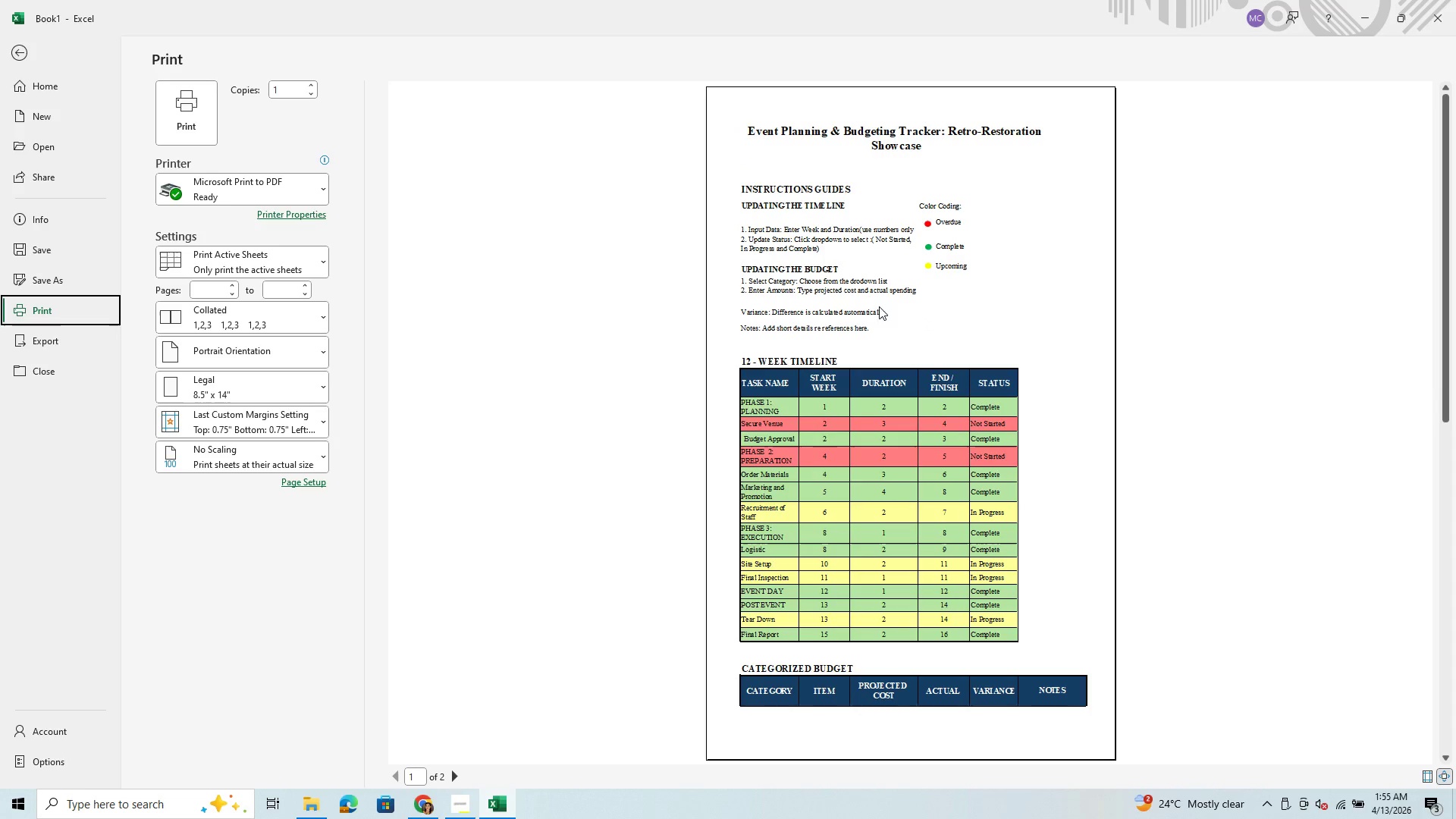 
left_click([18, 52])
 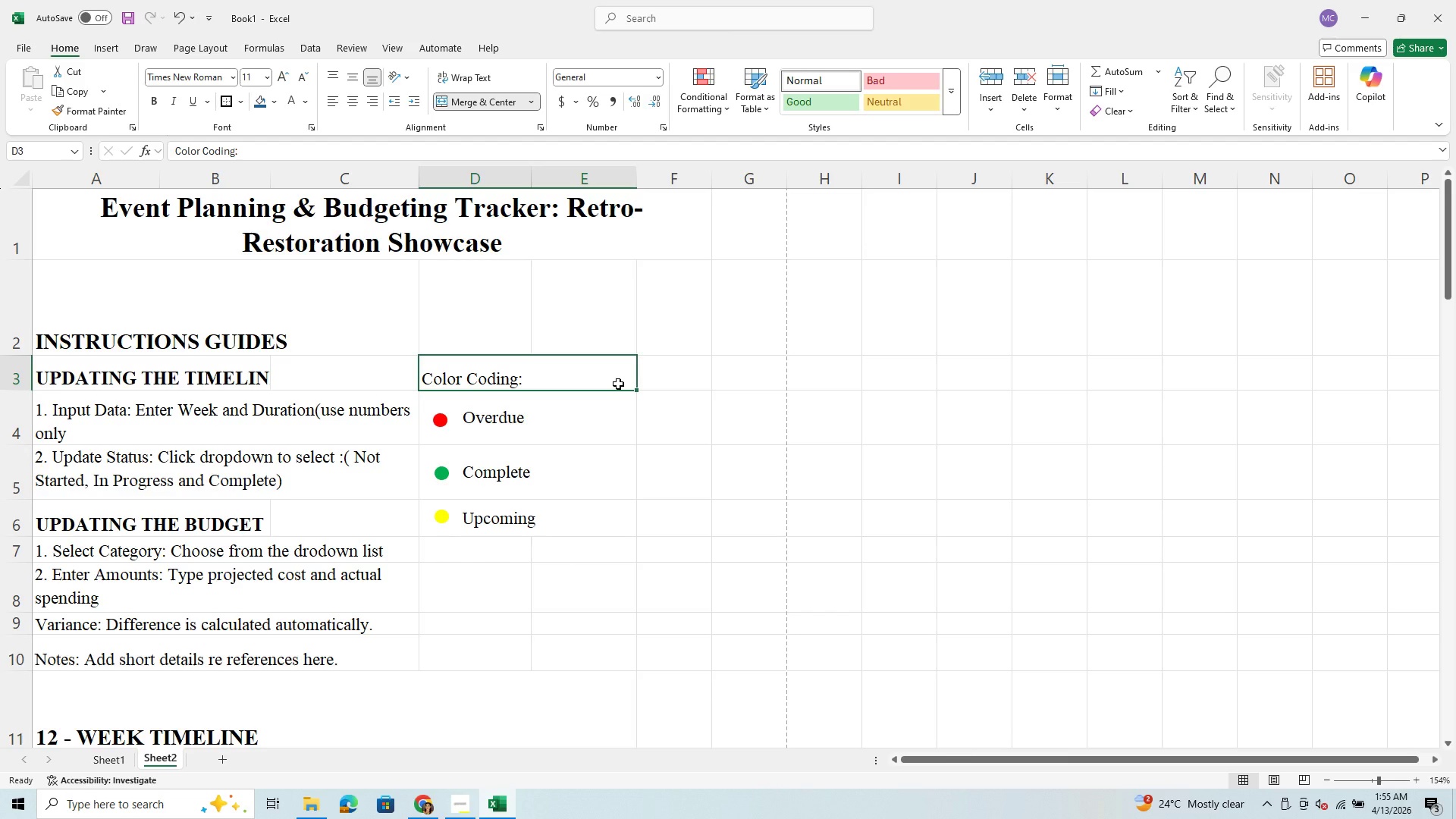 
wait(11.7)
 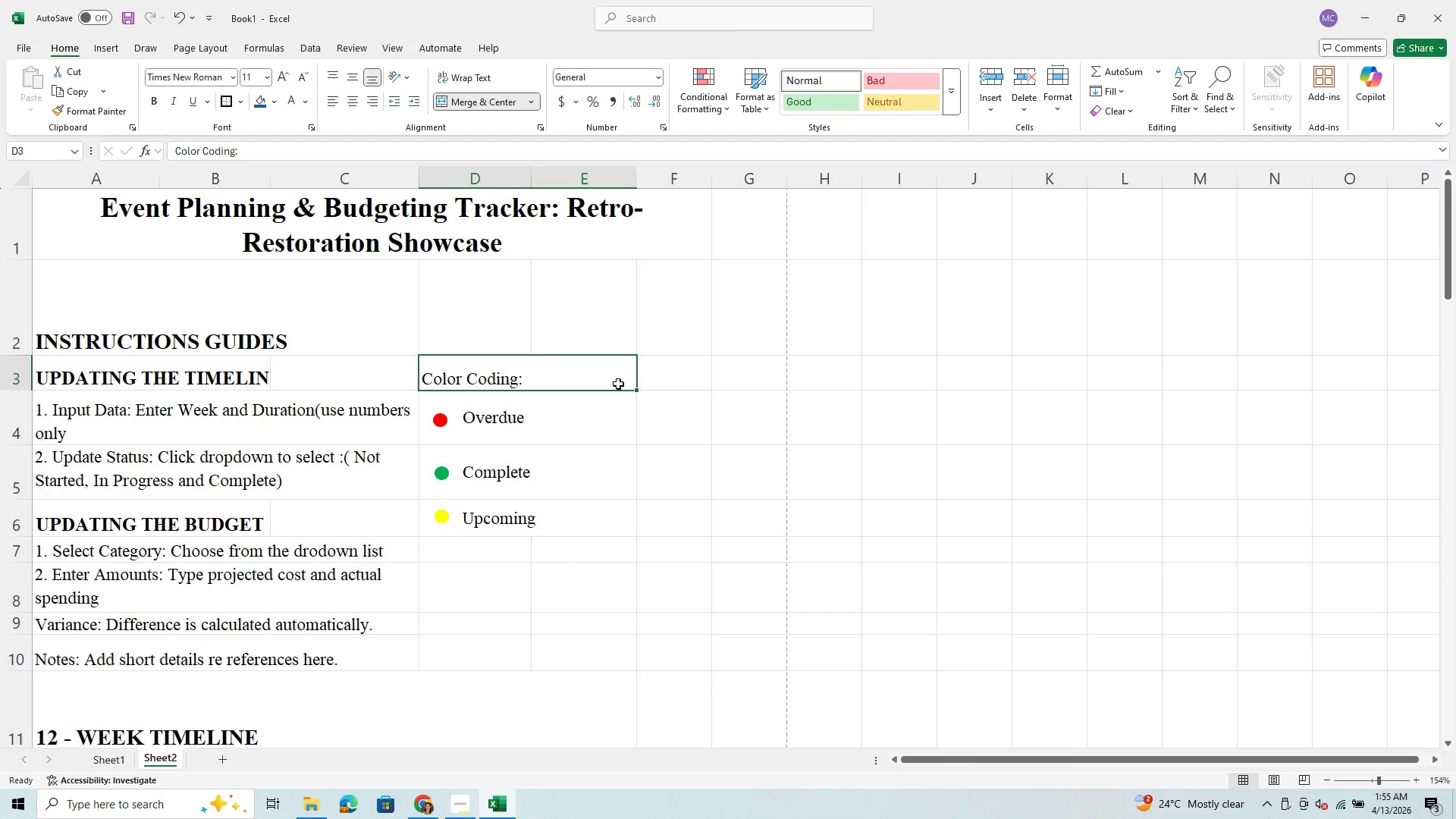 
left_click([487, 382])
 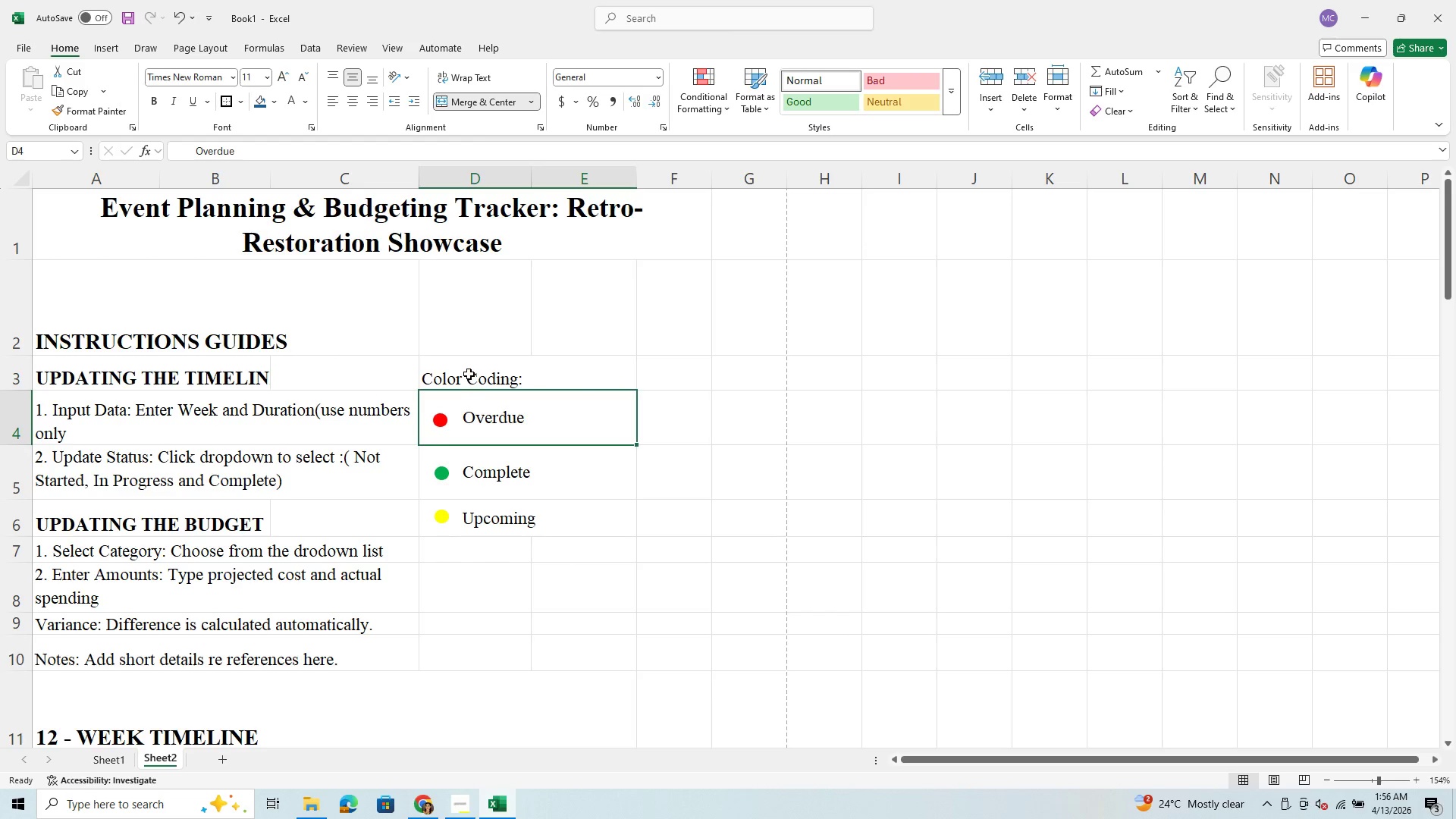 
left_click_drag(start_coordinate=[468, 373], to_coordinate=[470, 552])
 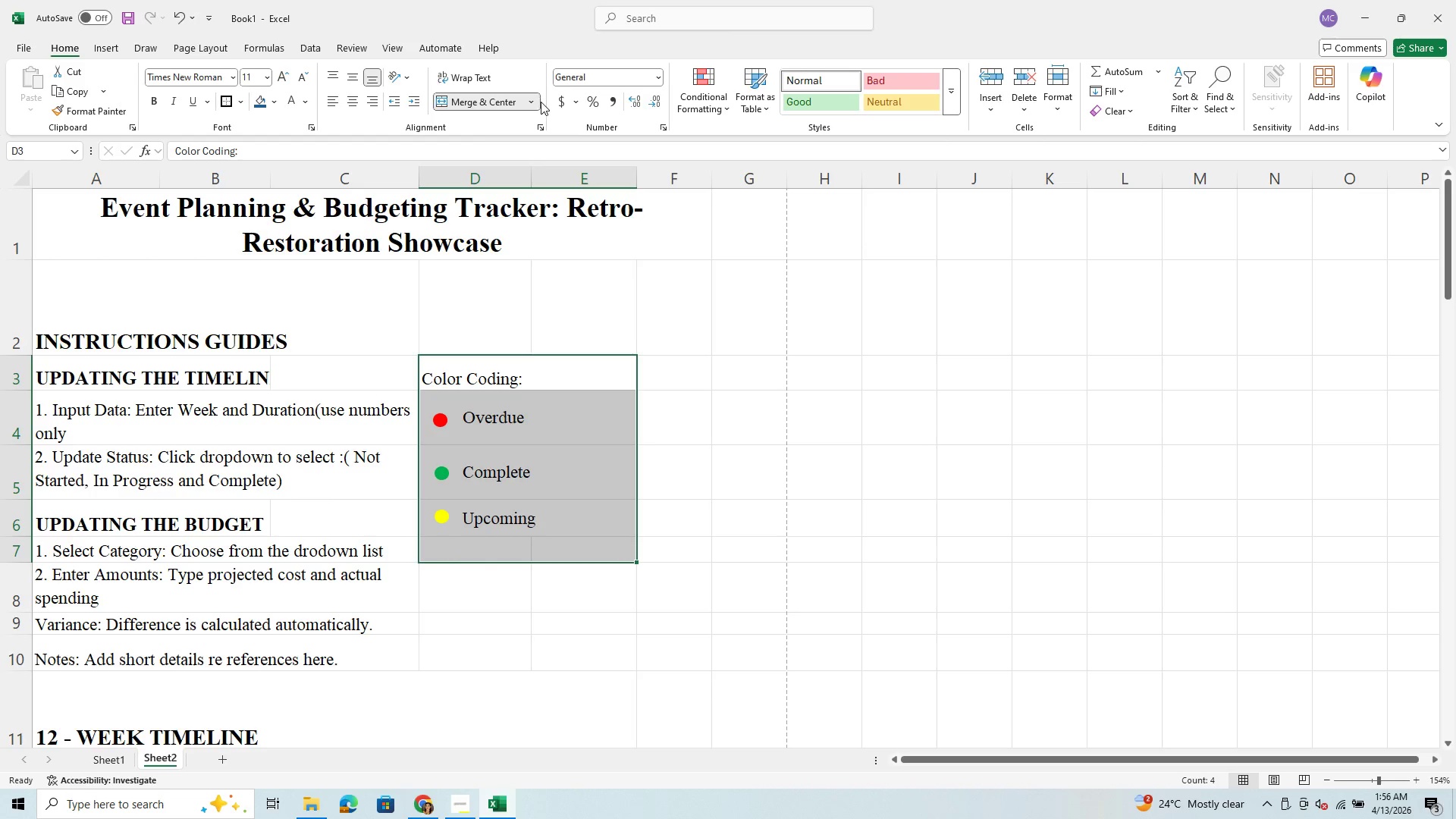 
left_click([529, 99])
 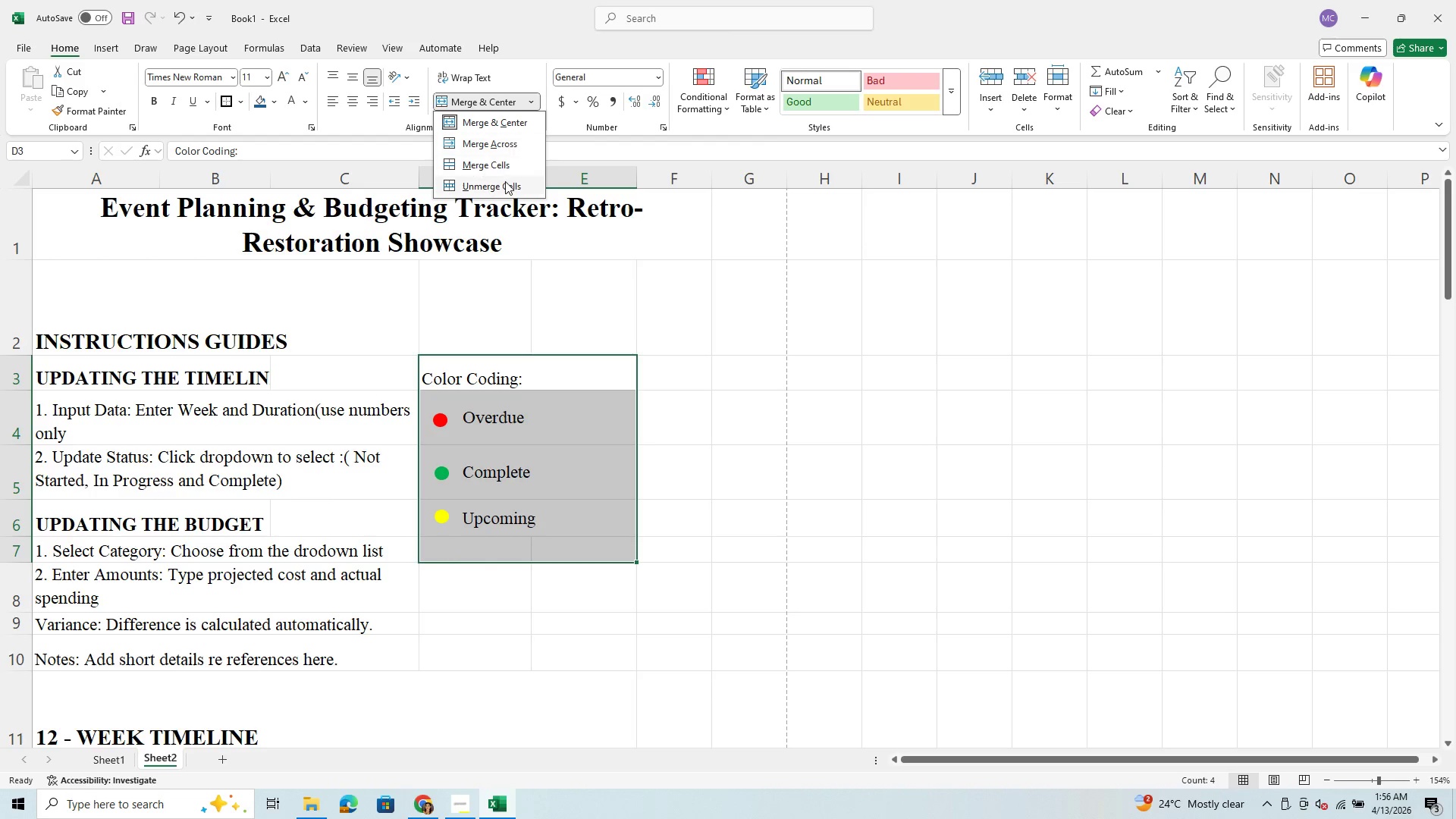 
left_click([505, 181])
 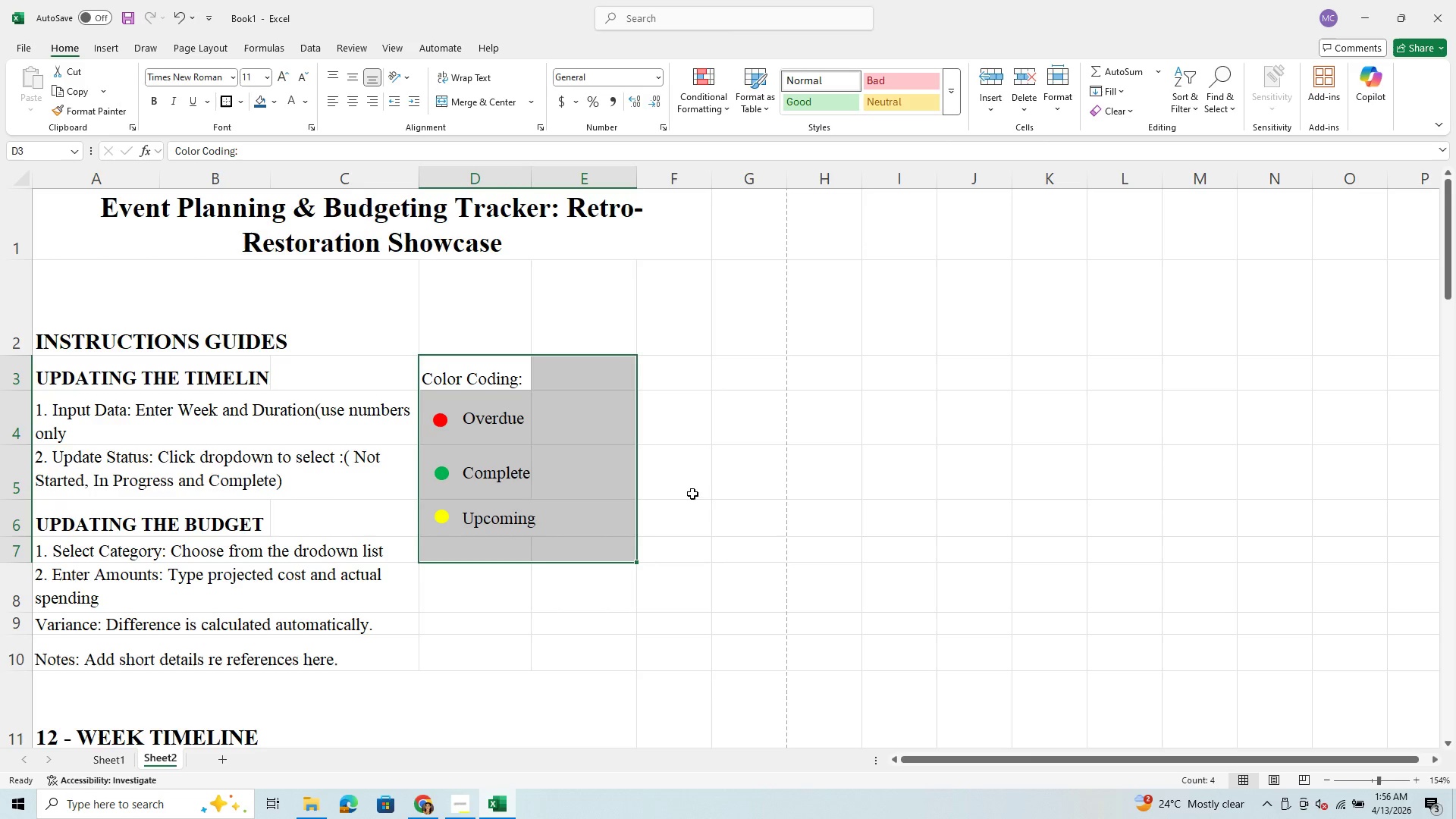 
left_click([602, 501])
 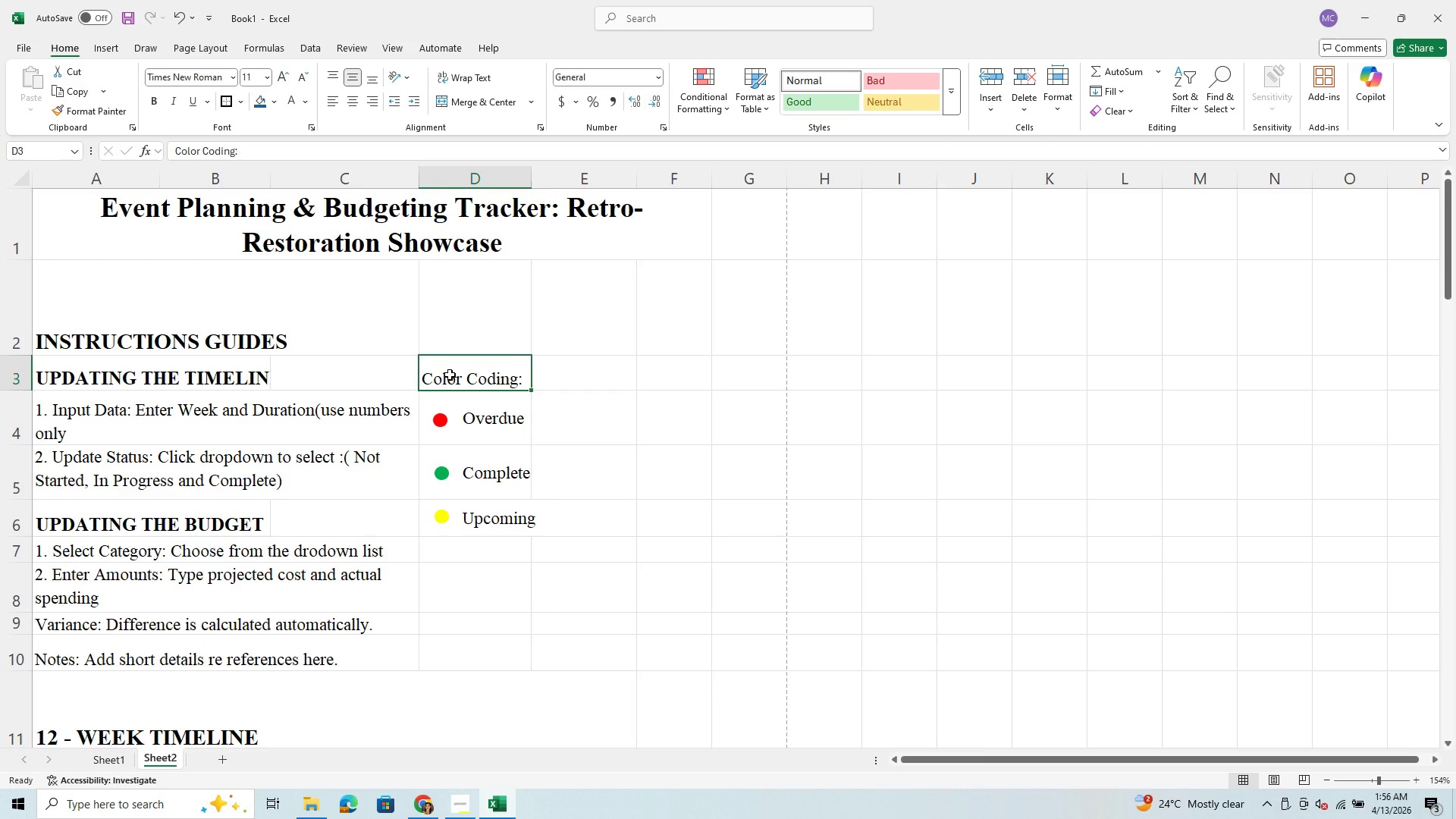 
left_click([450, 375])
 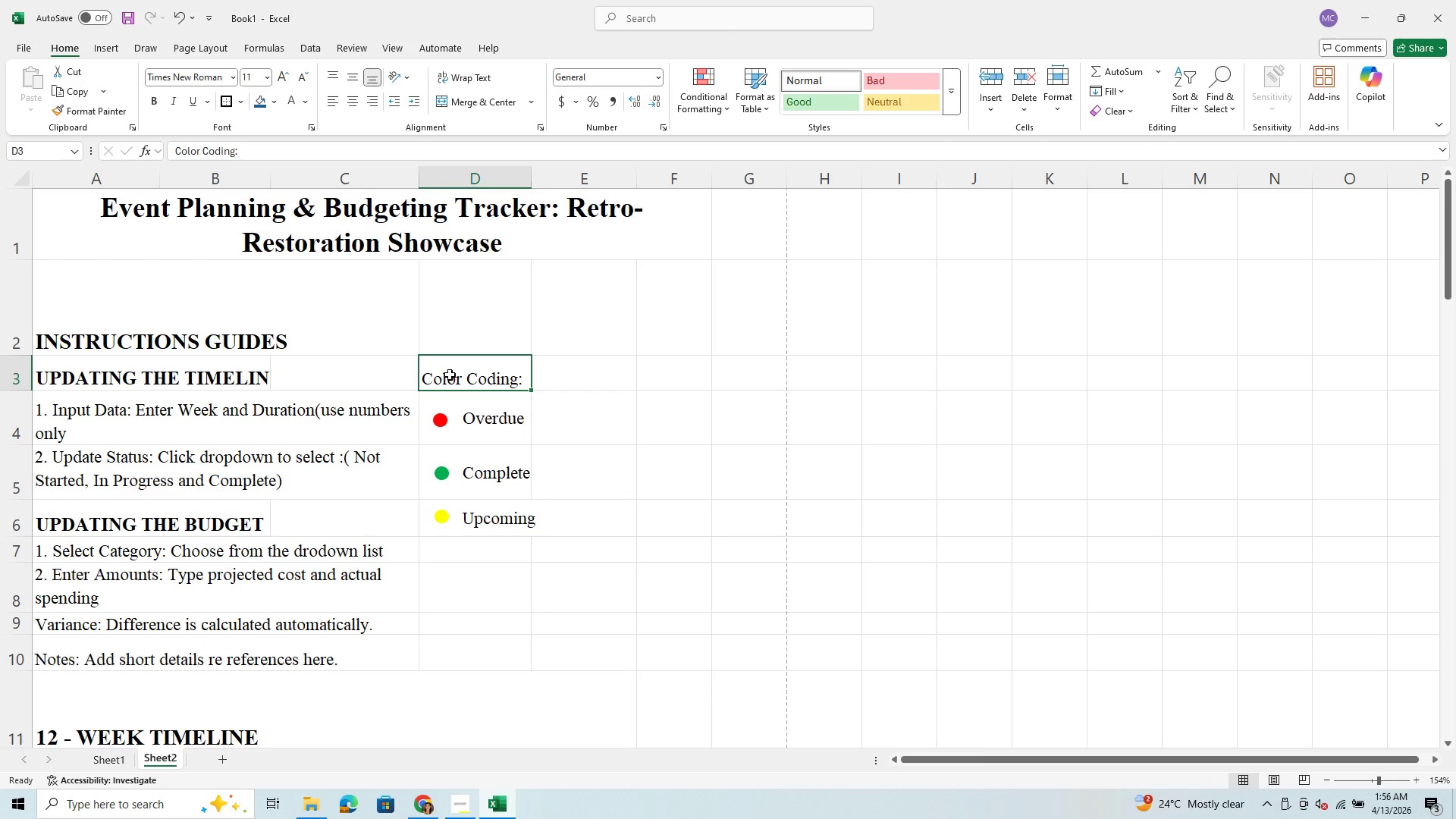 
hold_key(key=ControlLeft, duration=0.64)
 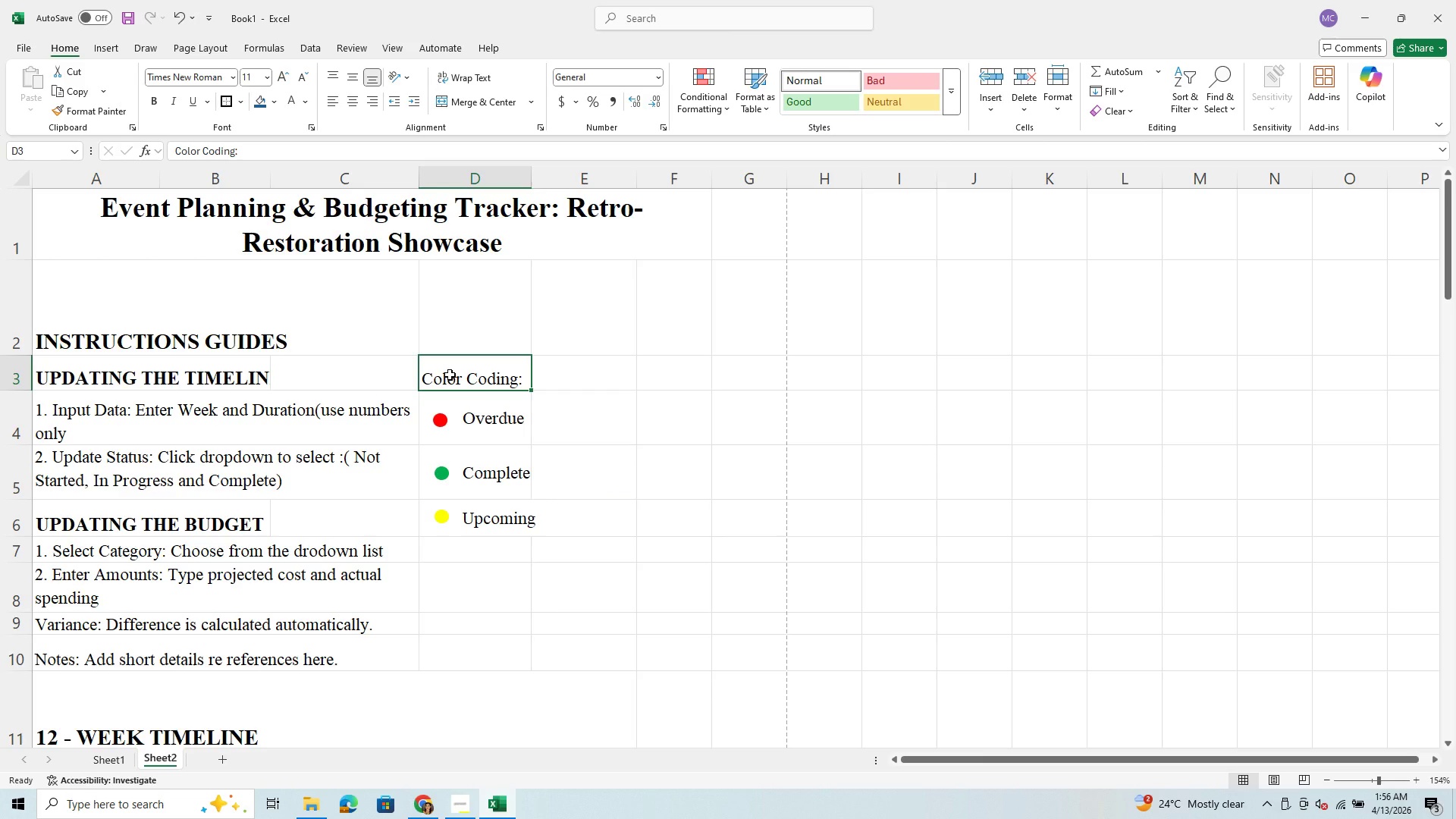 
hold_key(key=ControlLeft, duration=1.7)
 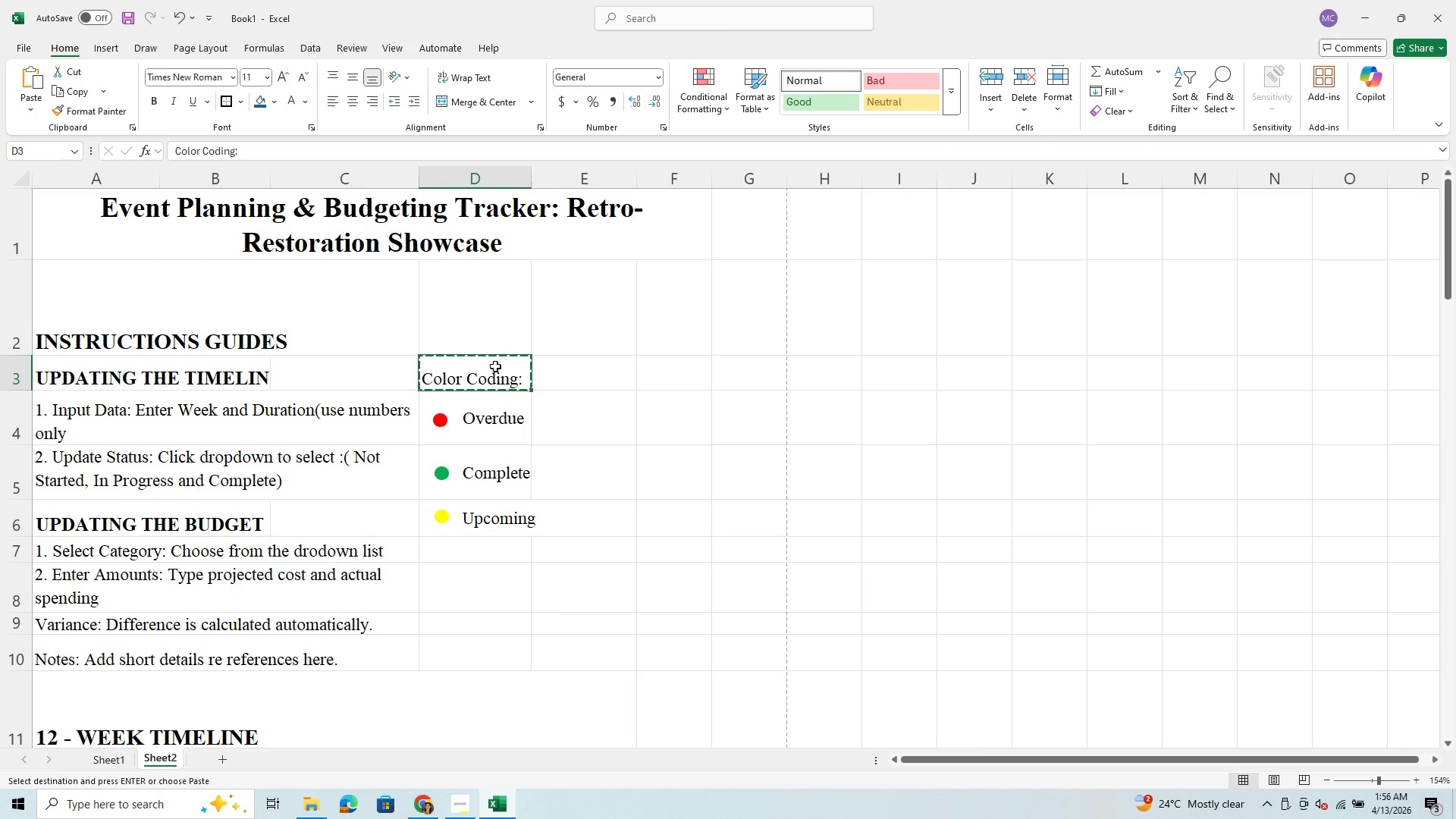 
hold_key(key=X, duration=0.31)
 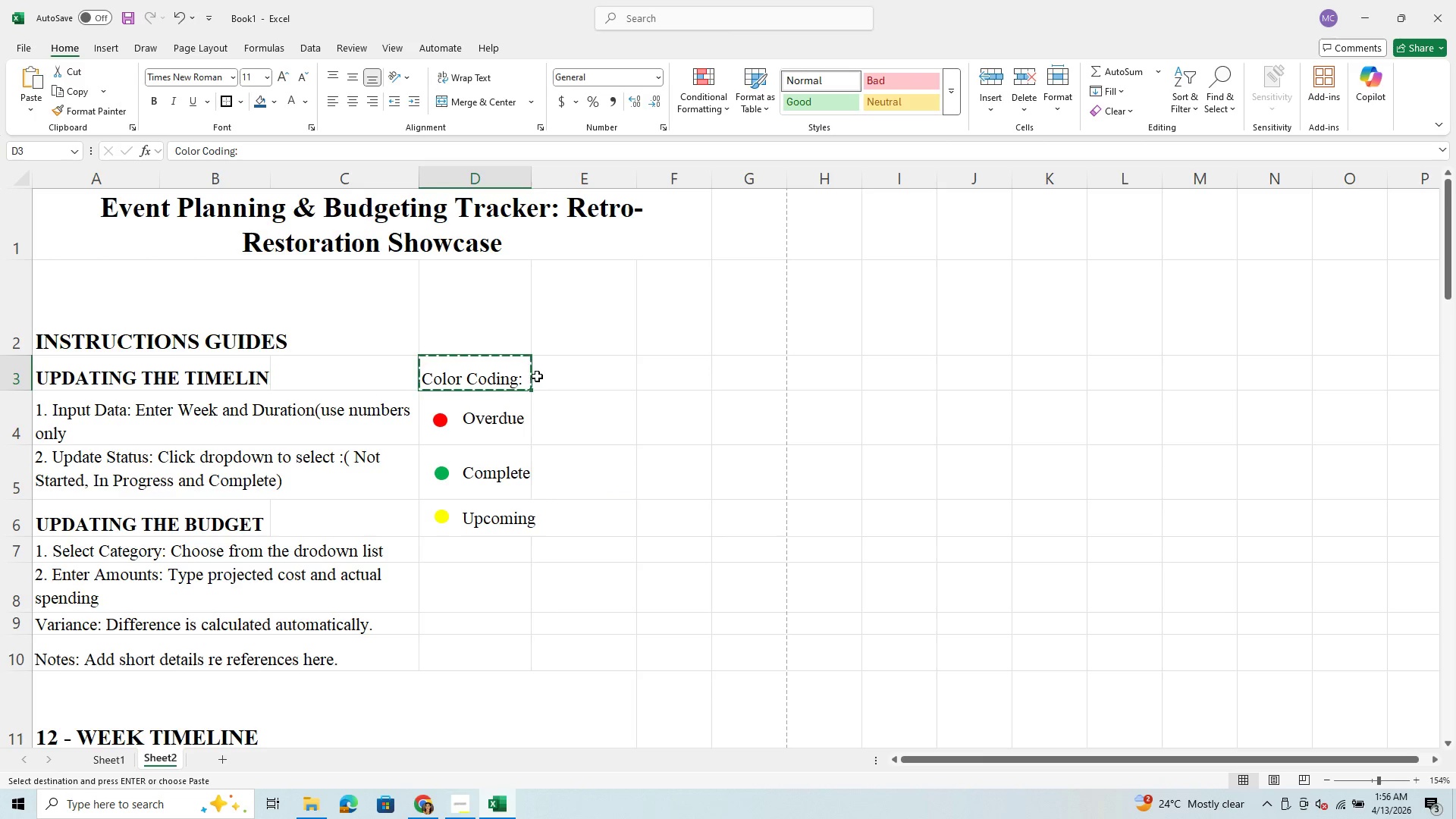 
left_click([556, 378])
 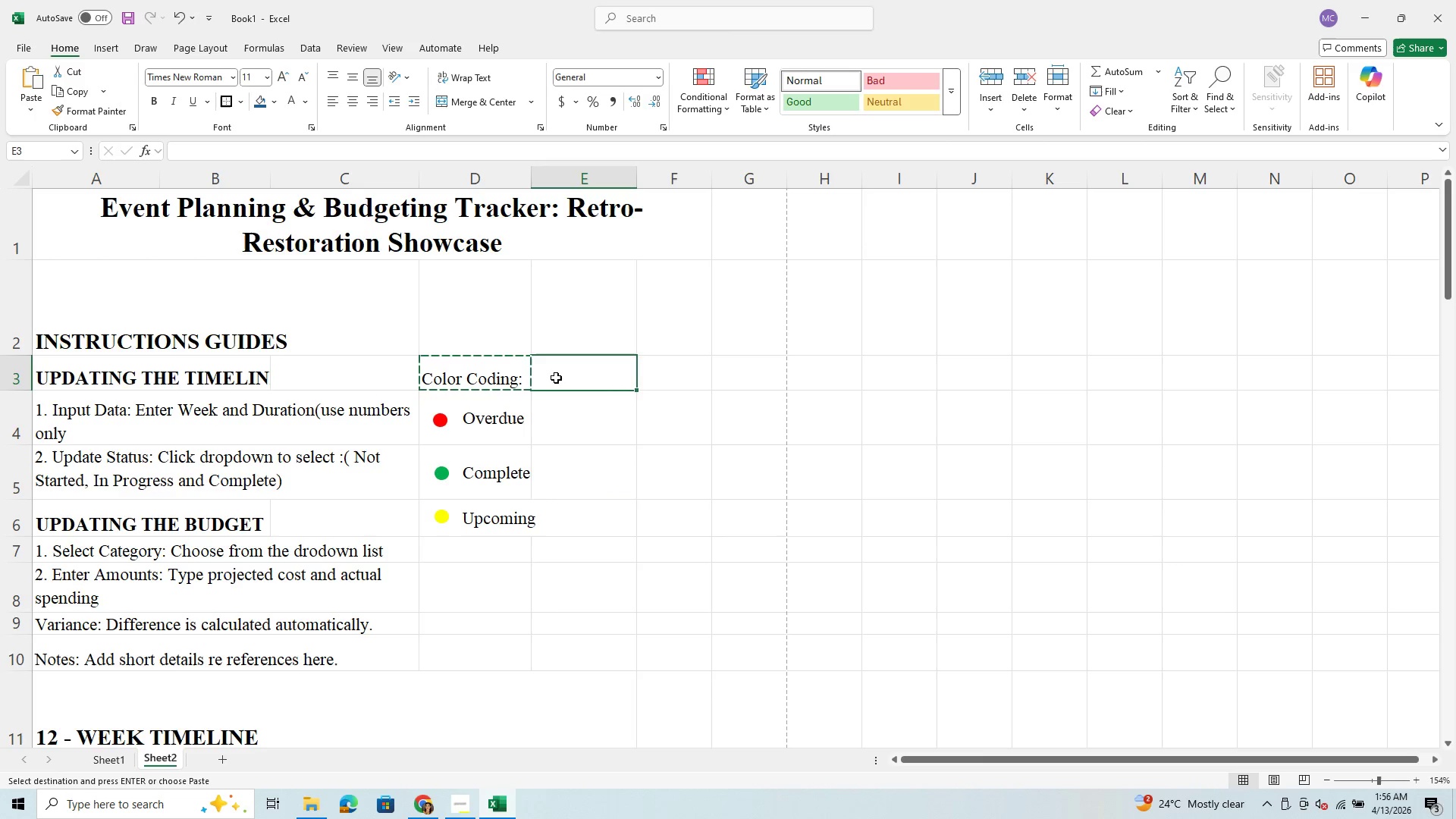 
key(Control+V)
 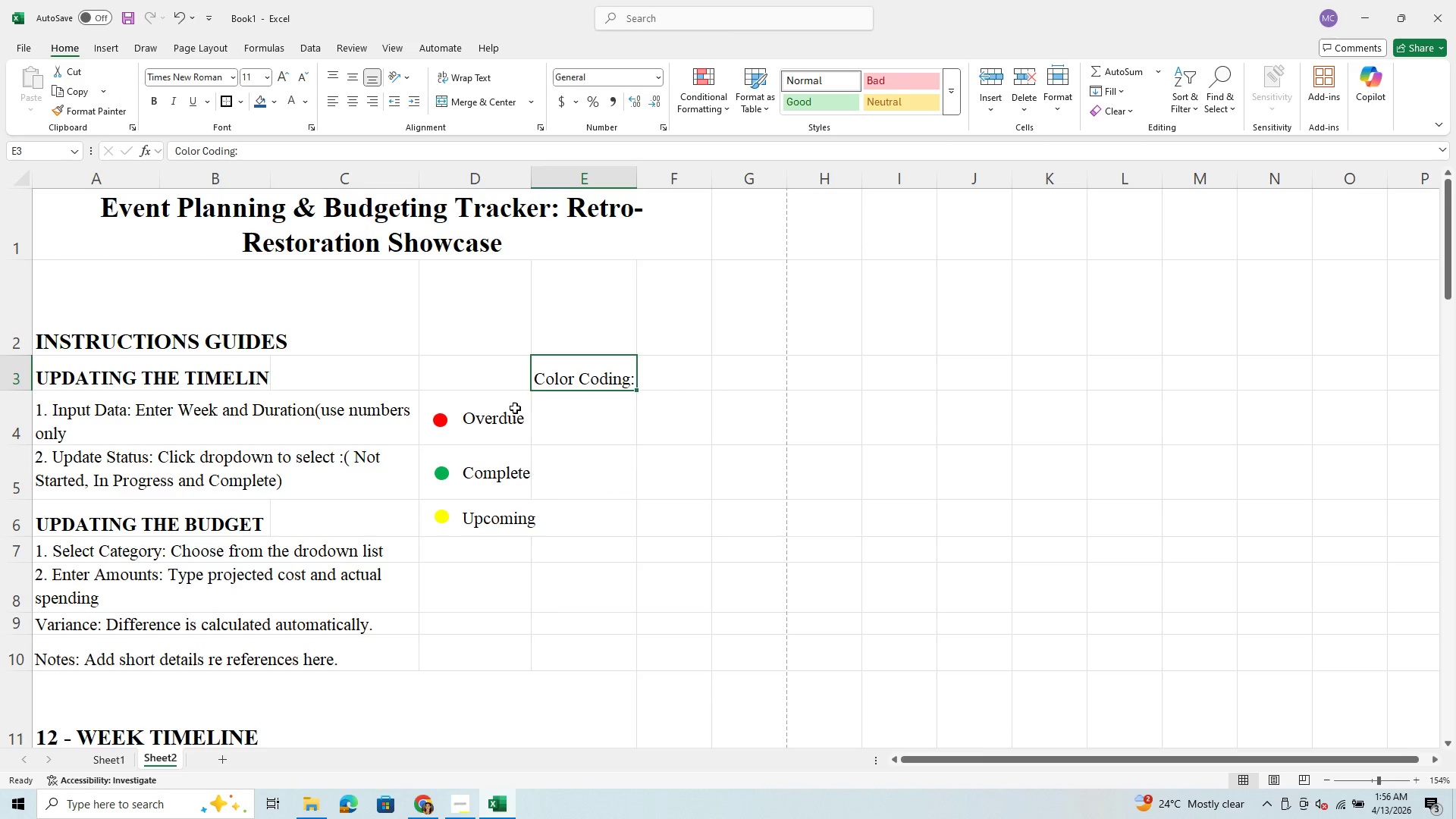 
left_click([507, 413])
 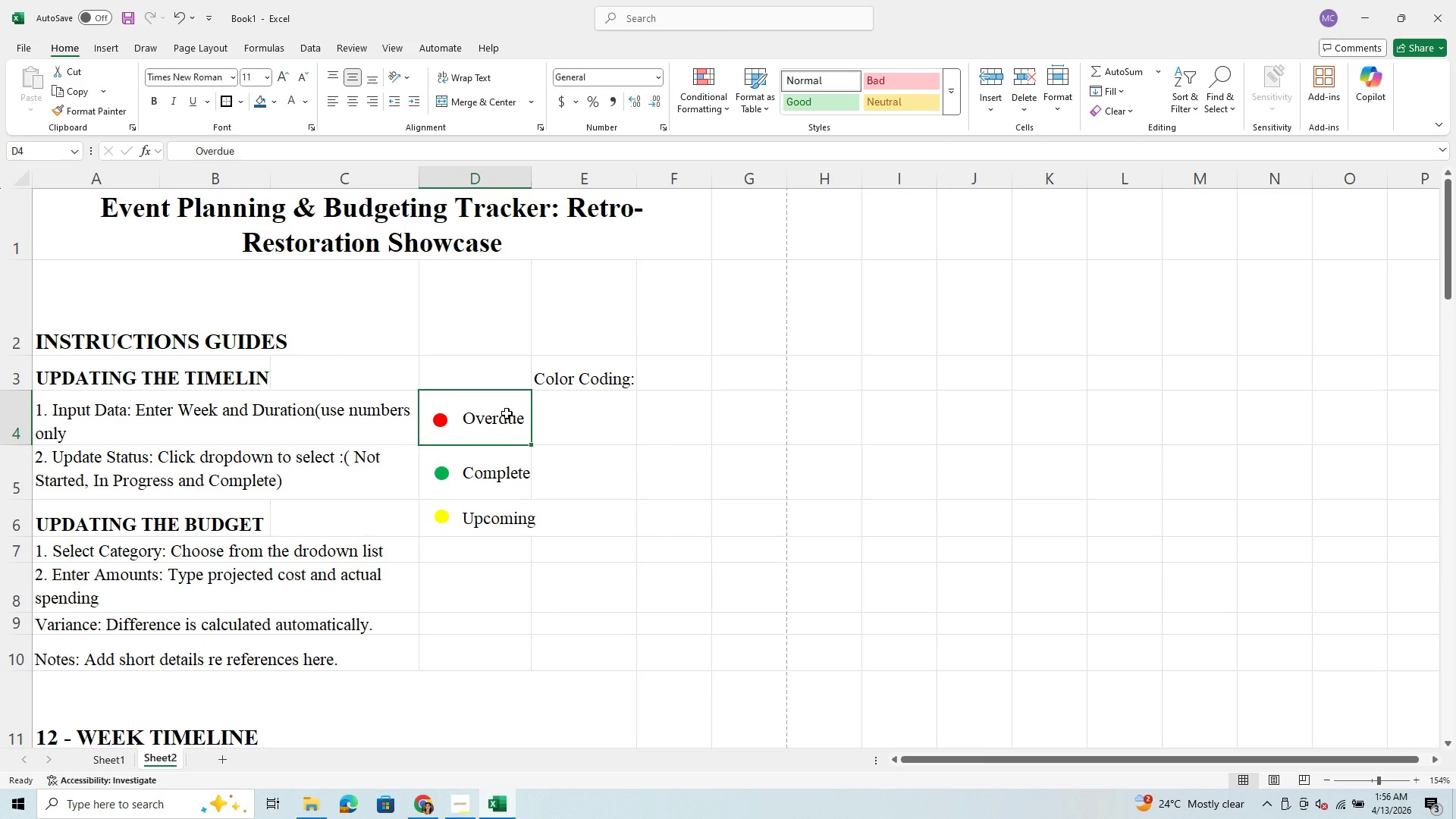 
key(Control+X)
 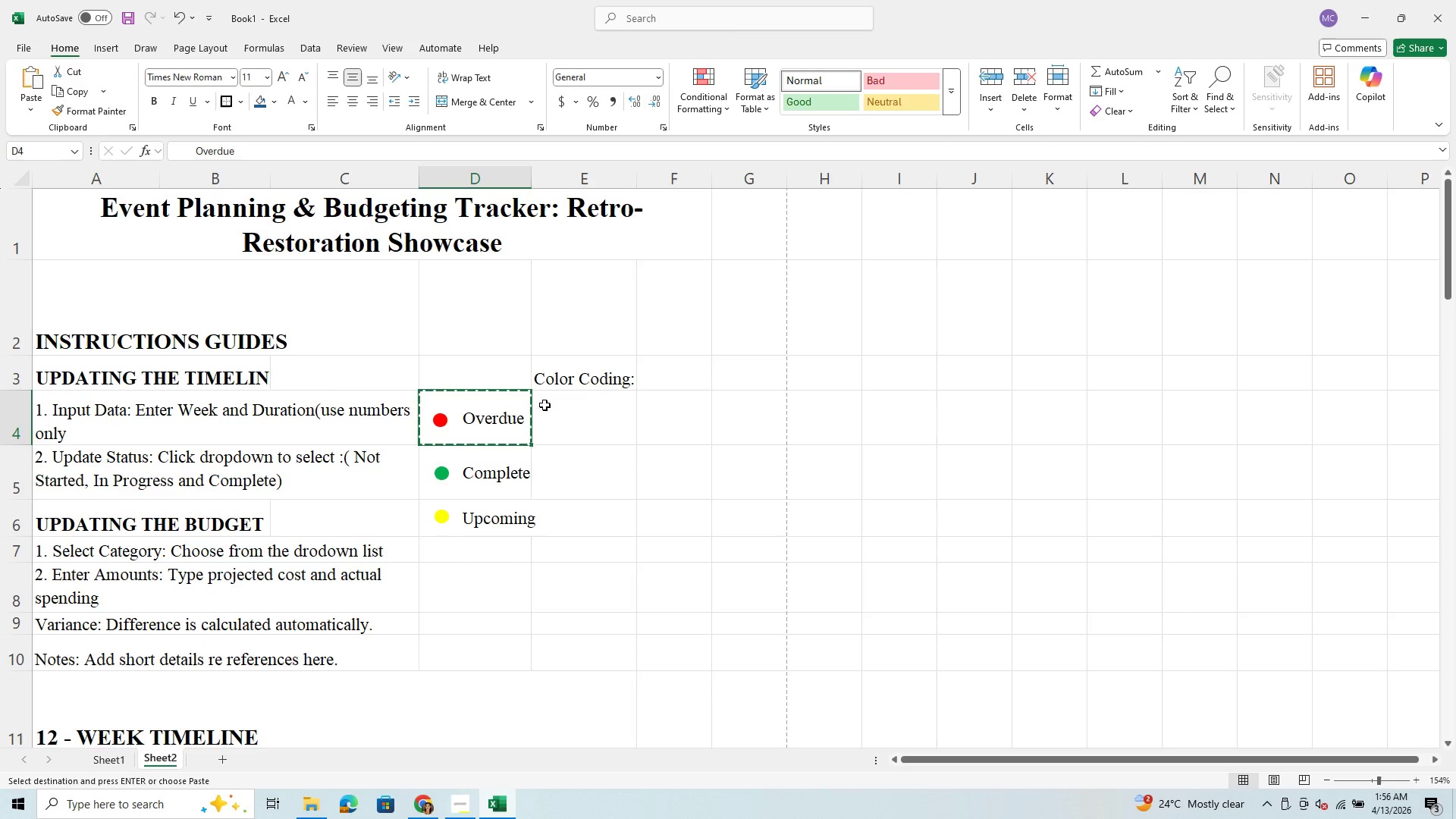 
left_click([550, 422])
 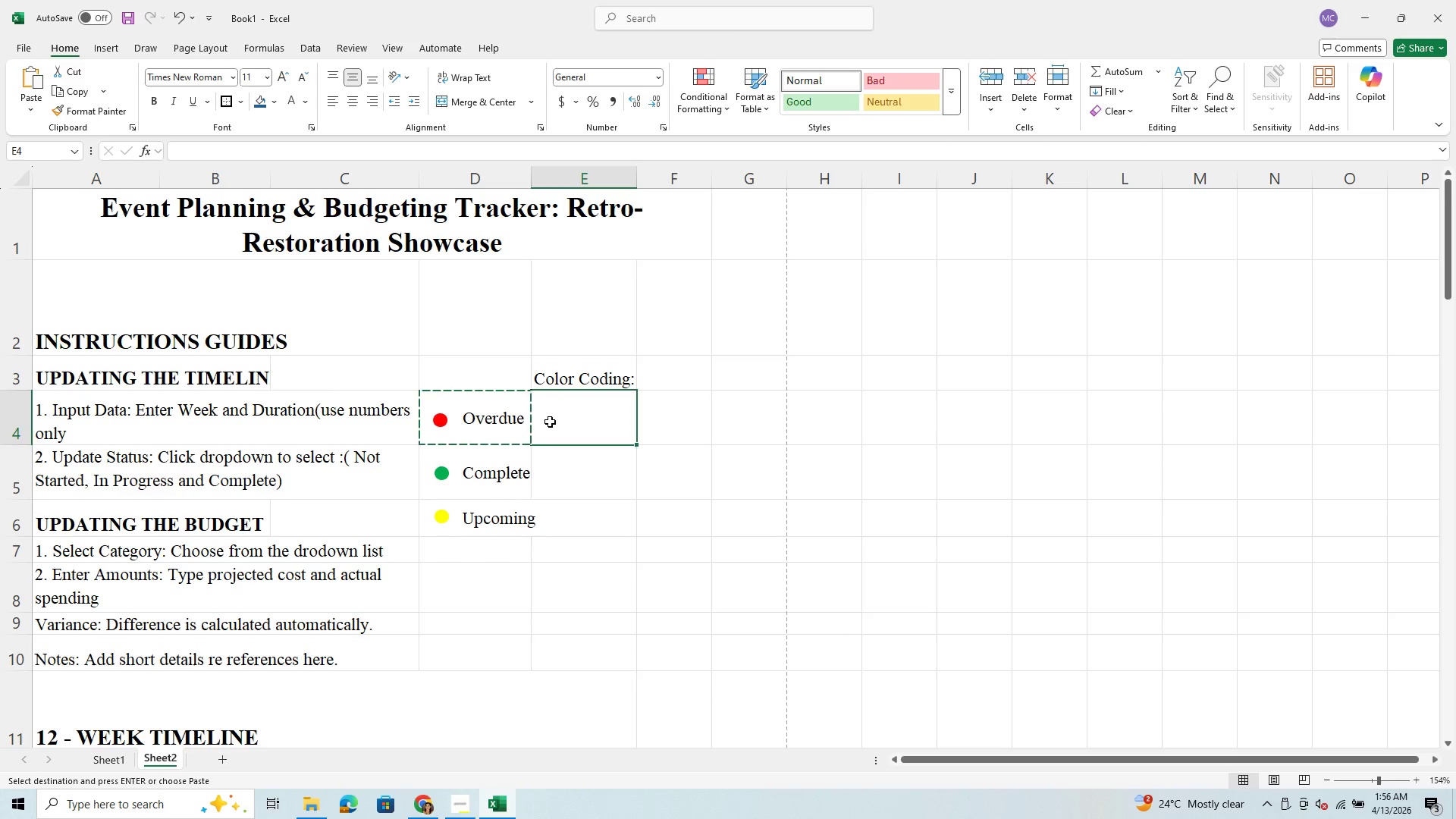 
hold_key(key=ControlLeft, duration=0.86)
 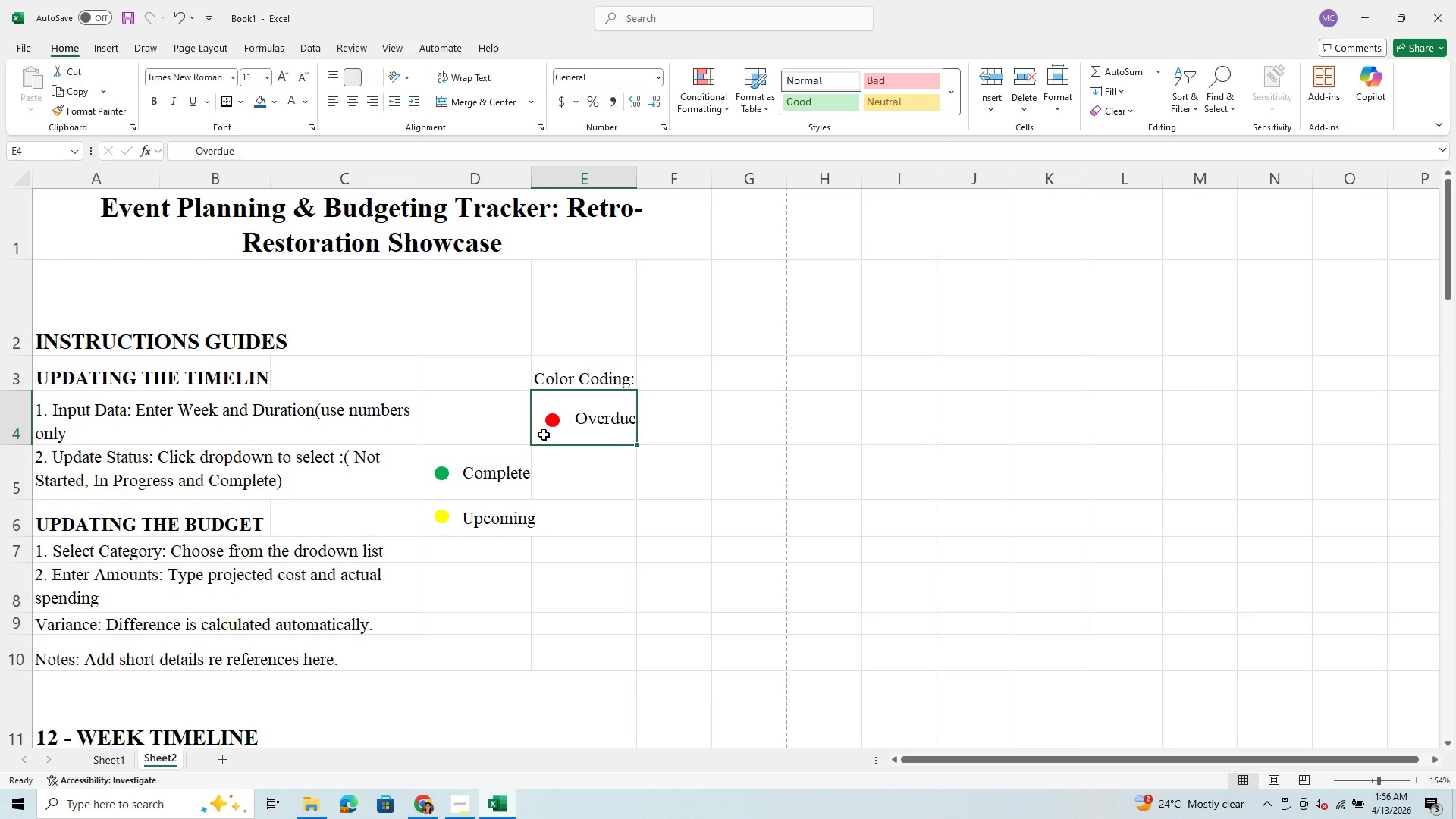 
hold_key(key=V, duration=0.38)
 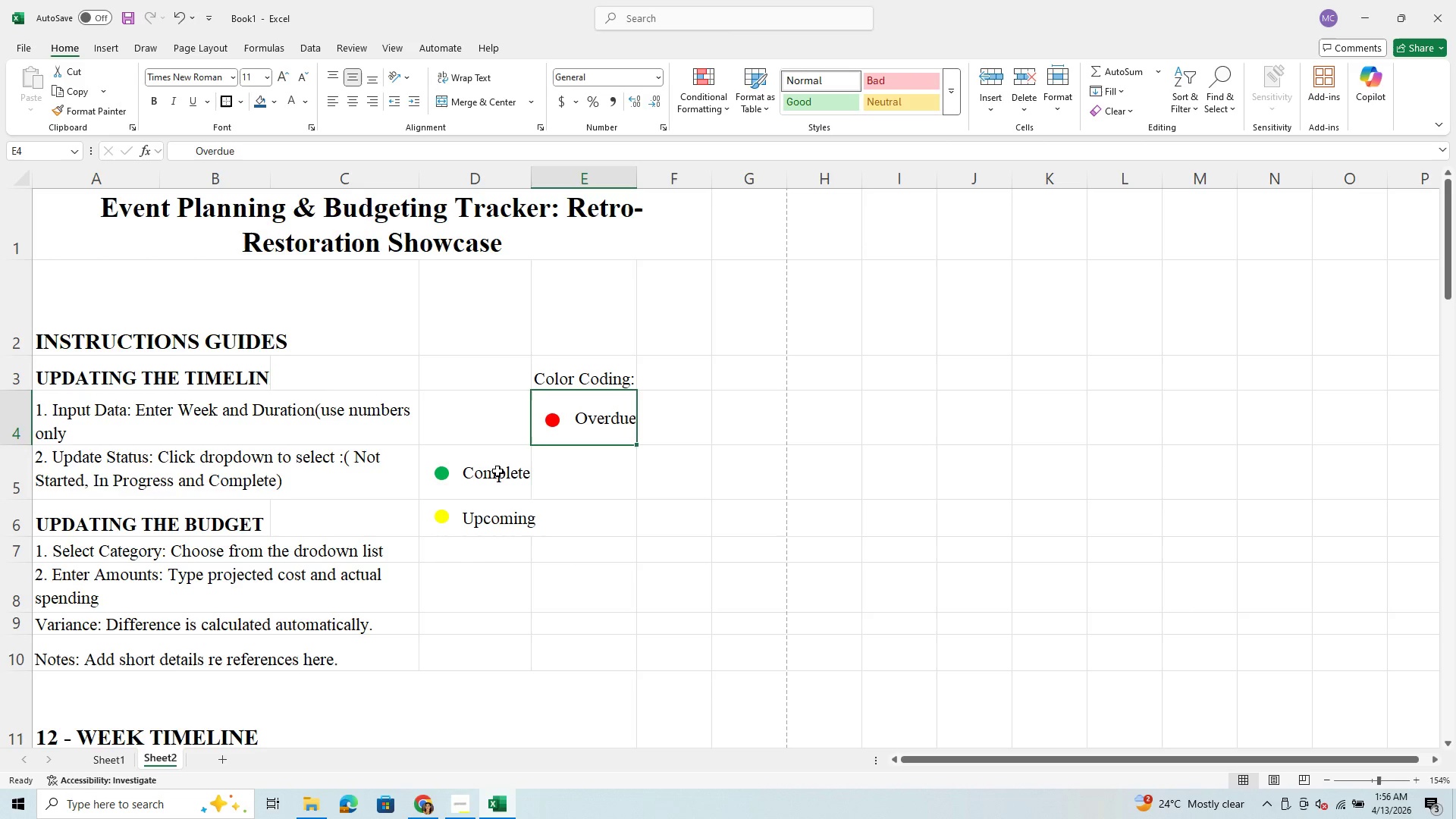 
left_click([487, 477])
 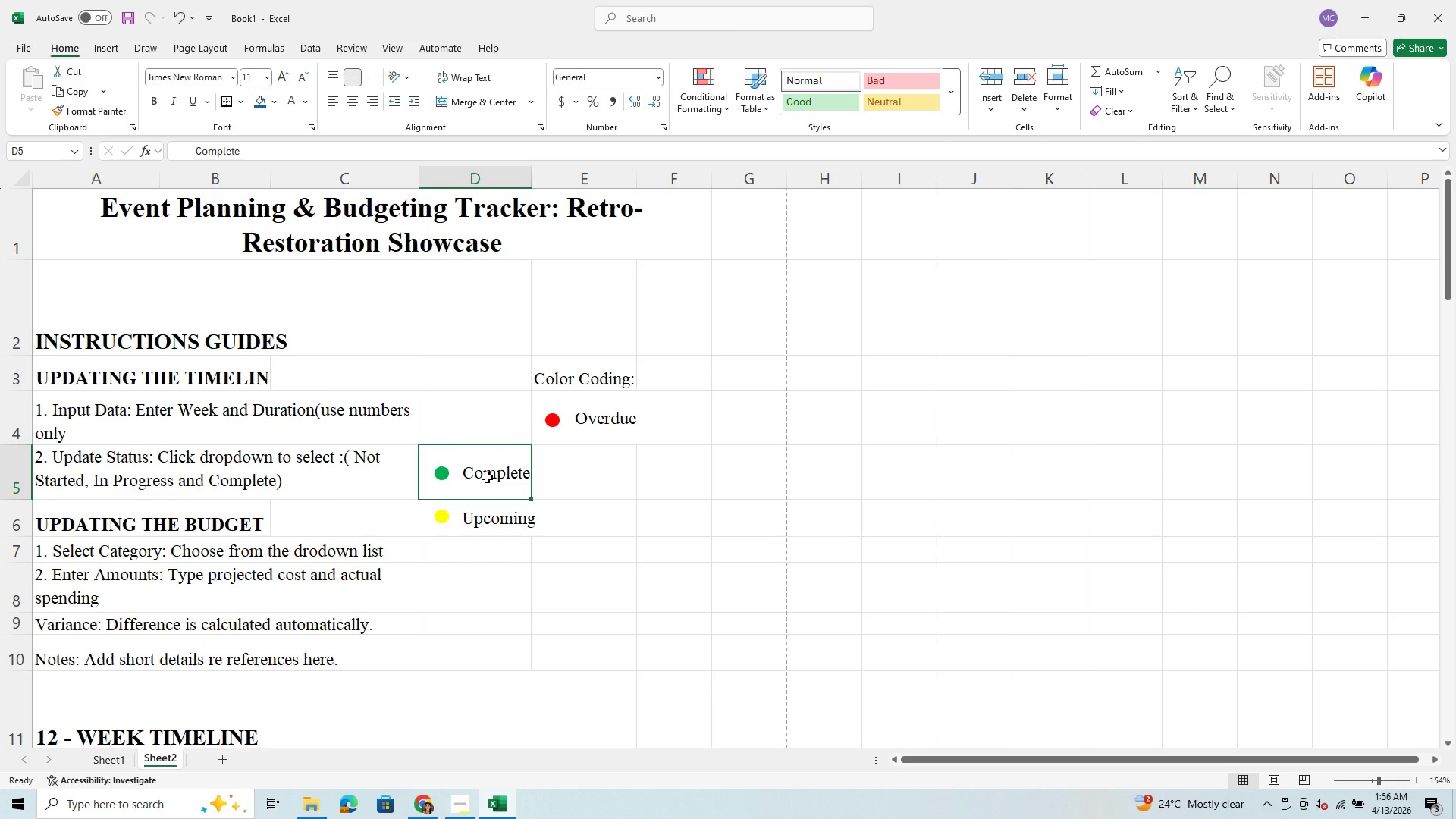 
hold_key(key=ControlLeft, duration=0.5)
 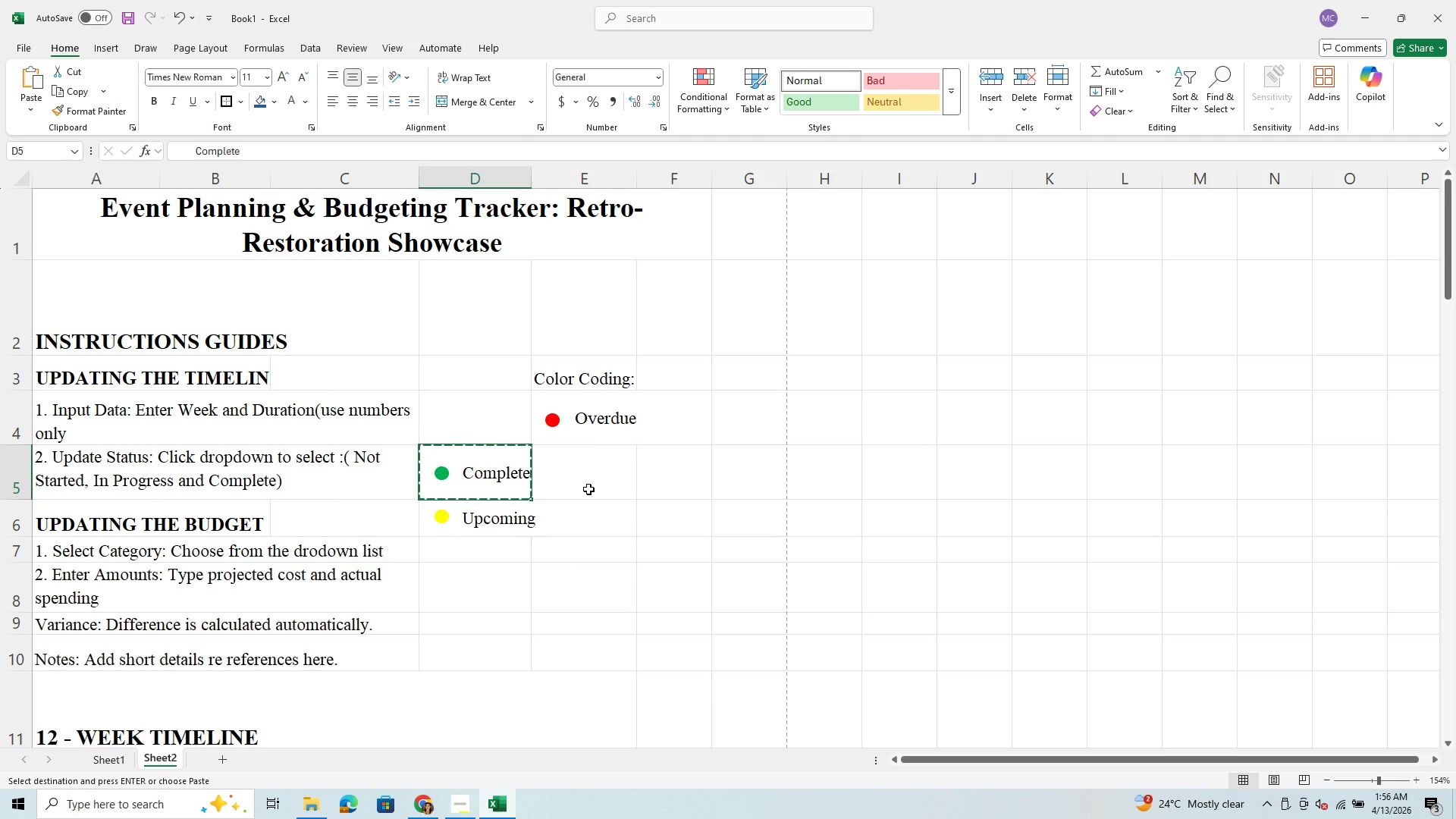 
hold_key(key=X, duration=0.31)
 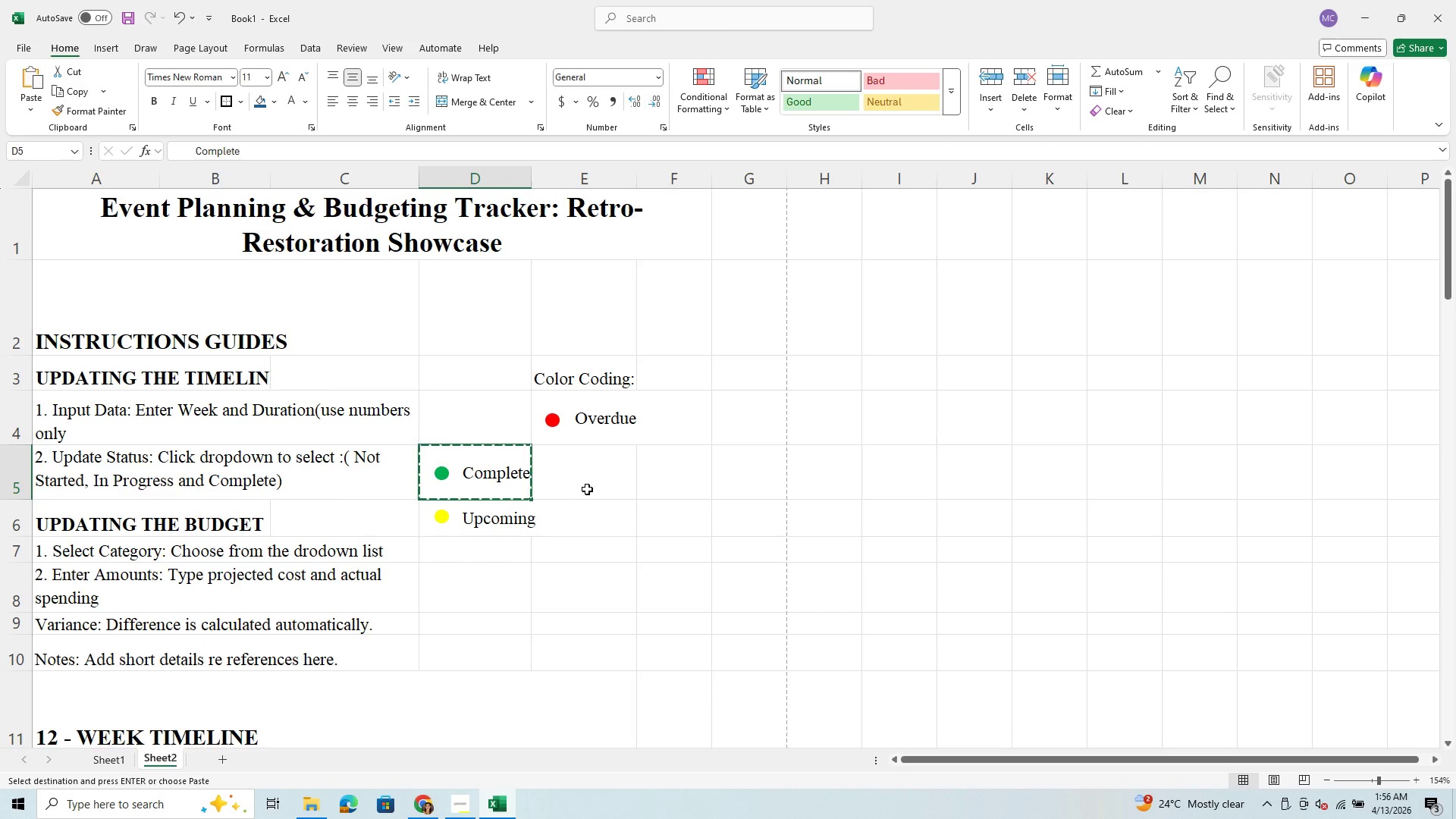 
left_click([588, 489])
 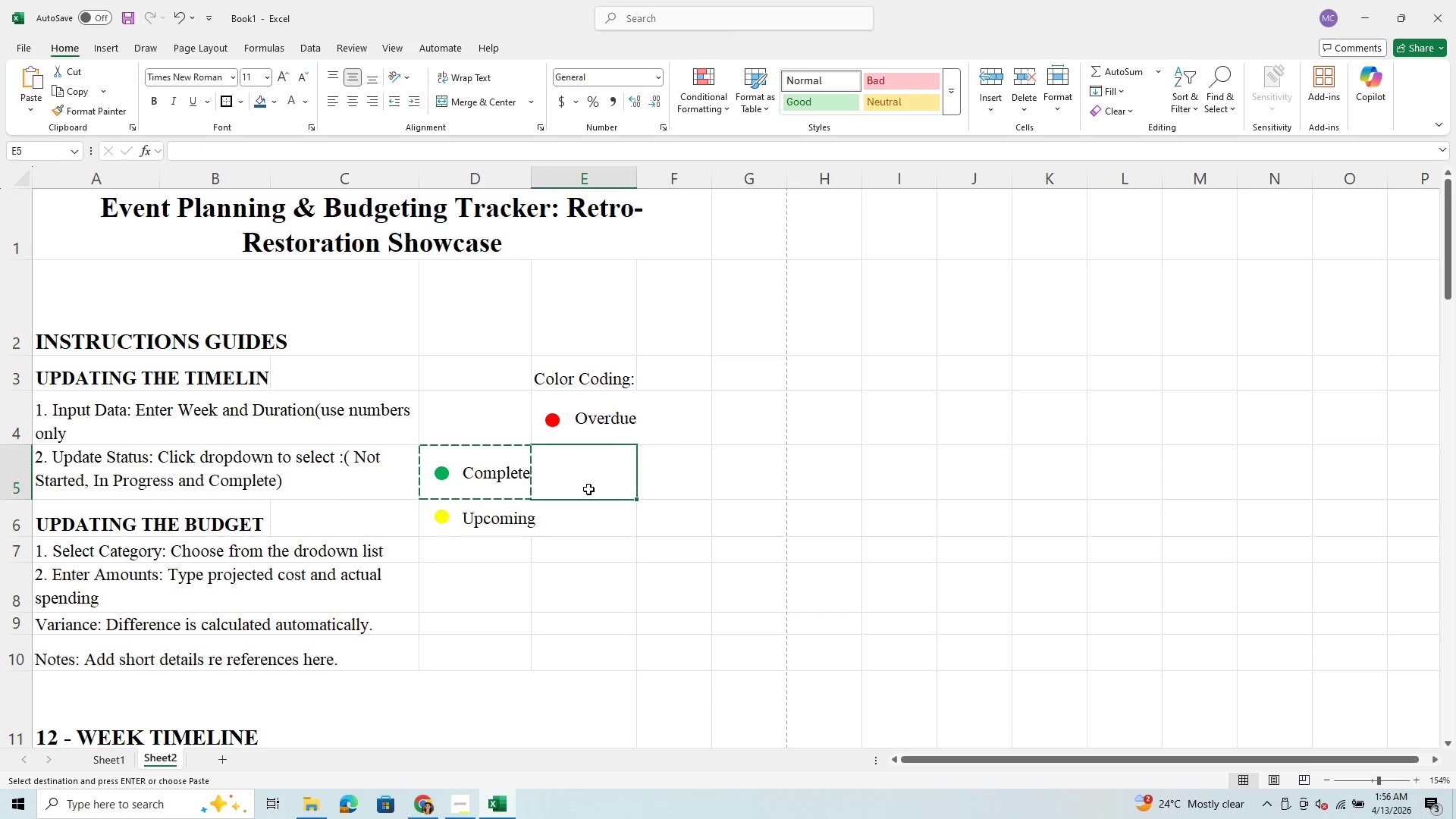 
key(Control+V)
 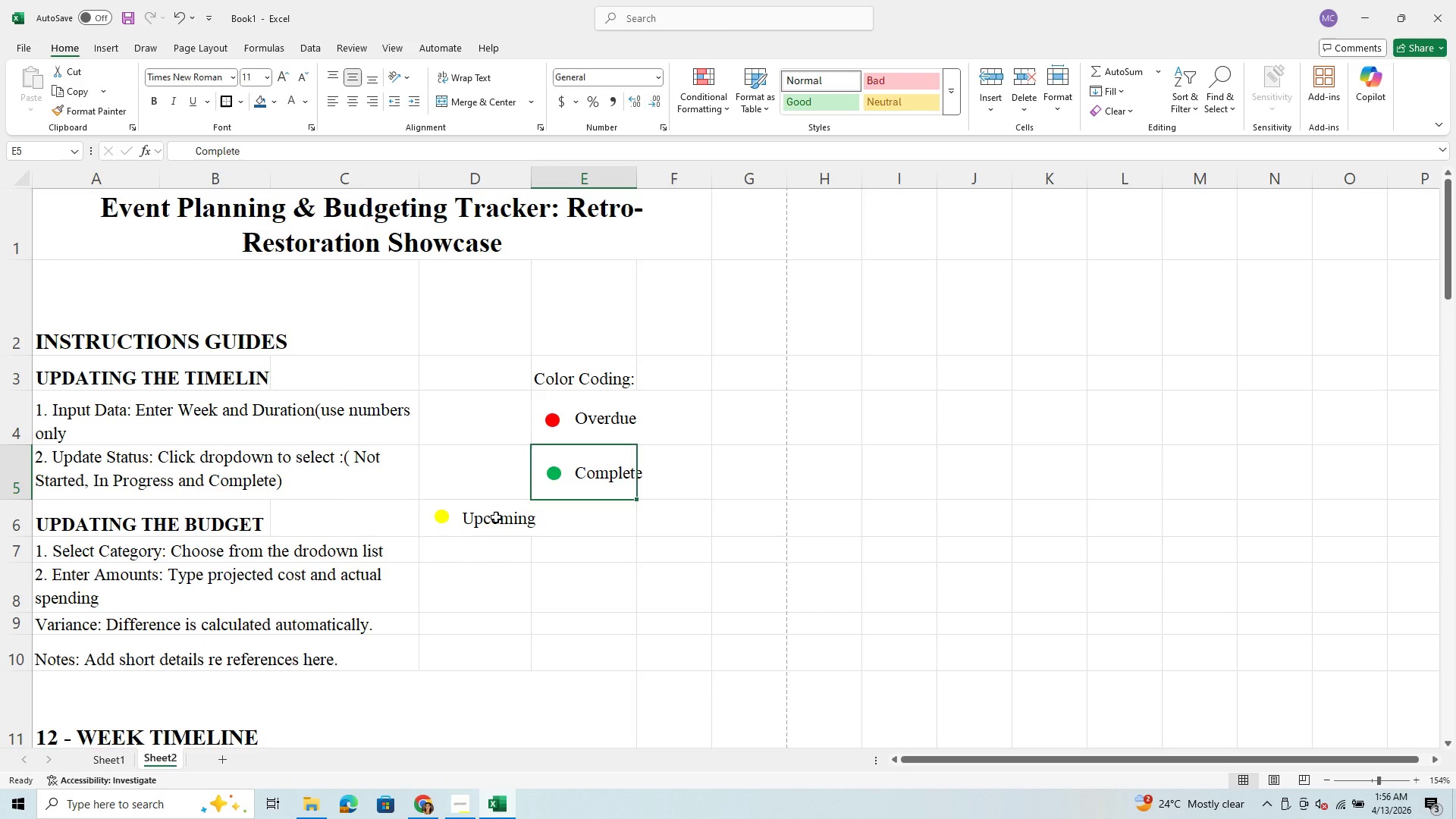 
left_click([496, 517])
 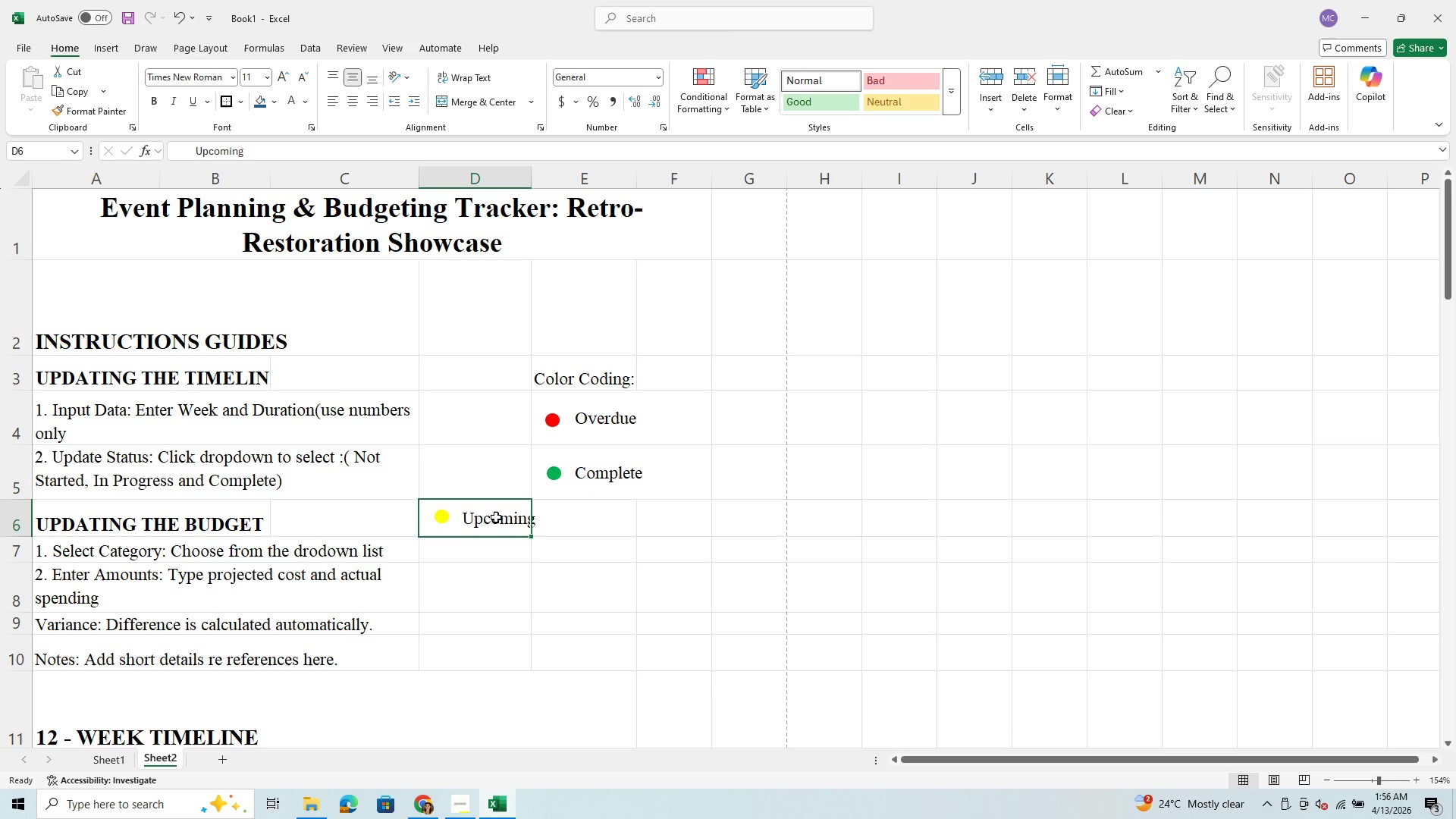 
hold_key(key=ControlLeft, duration=1.23)
 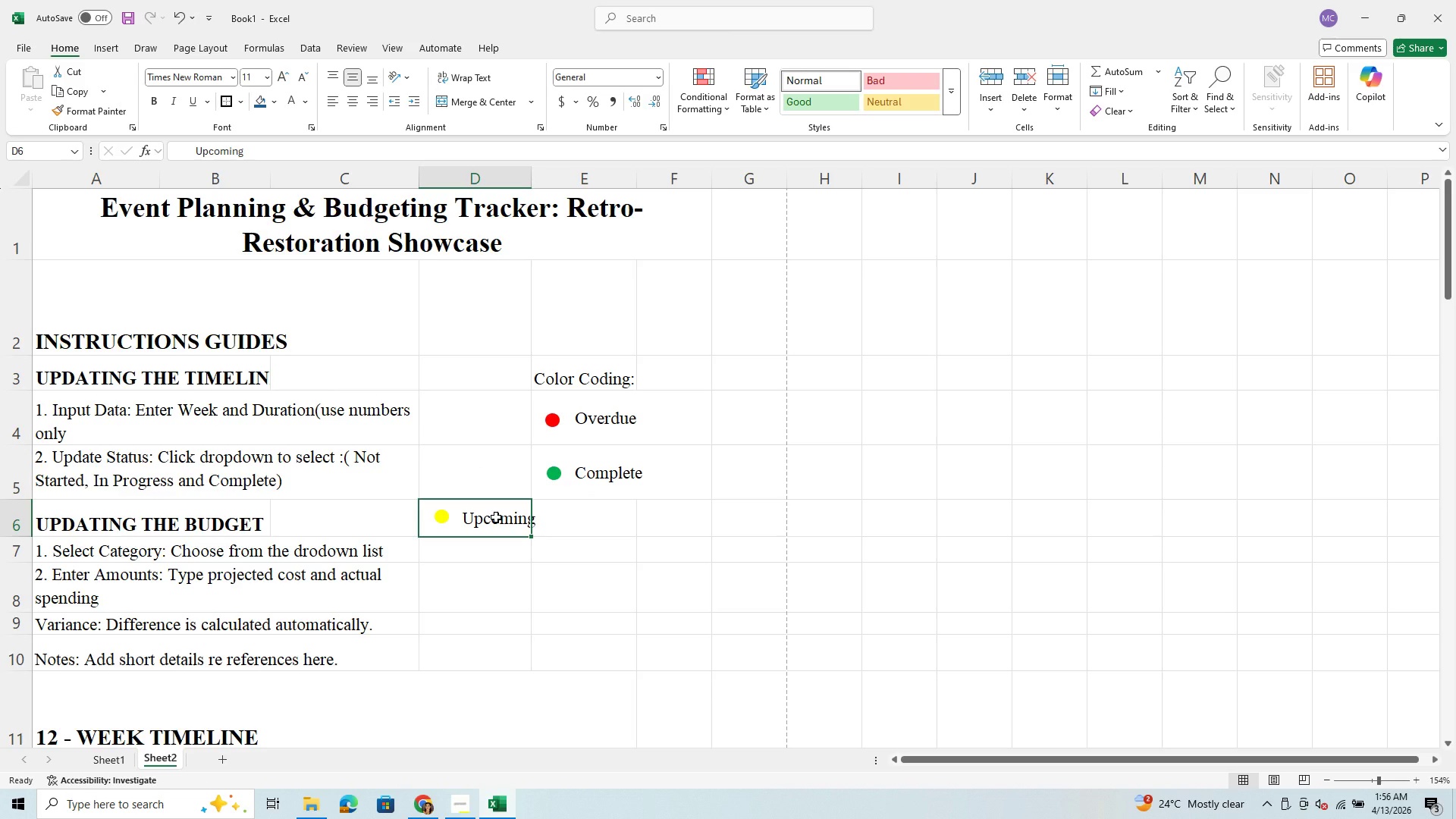 
key(Control+X)
 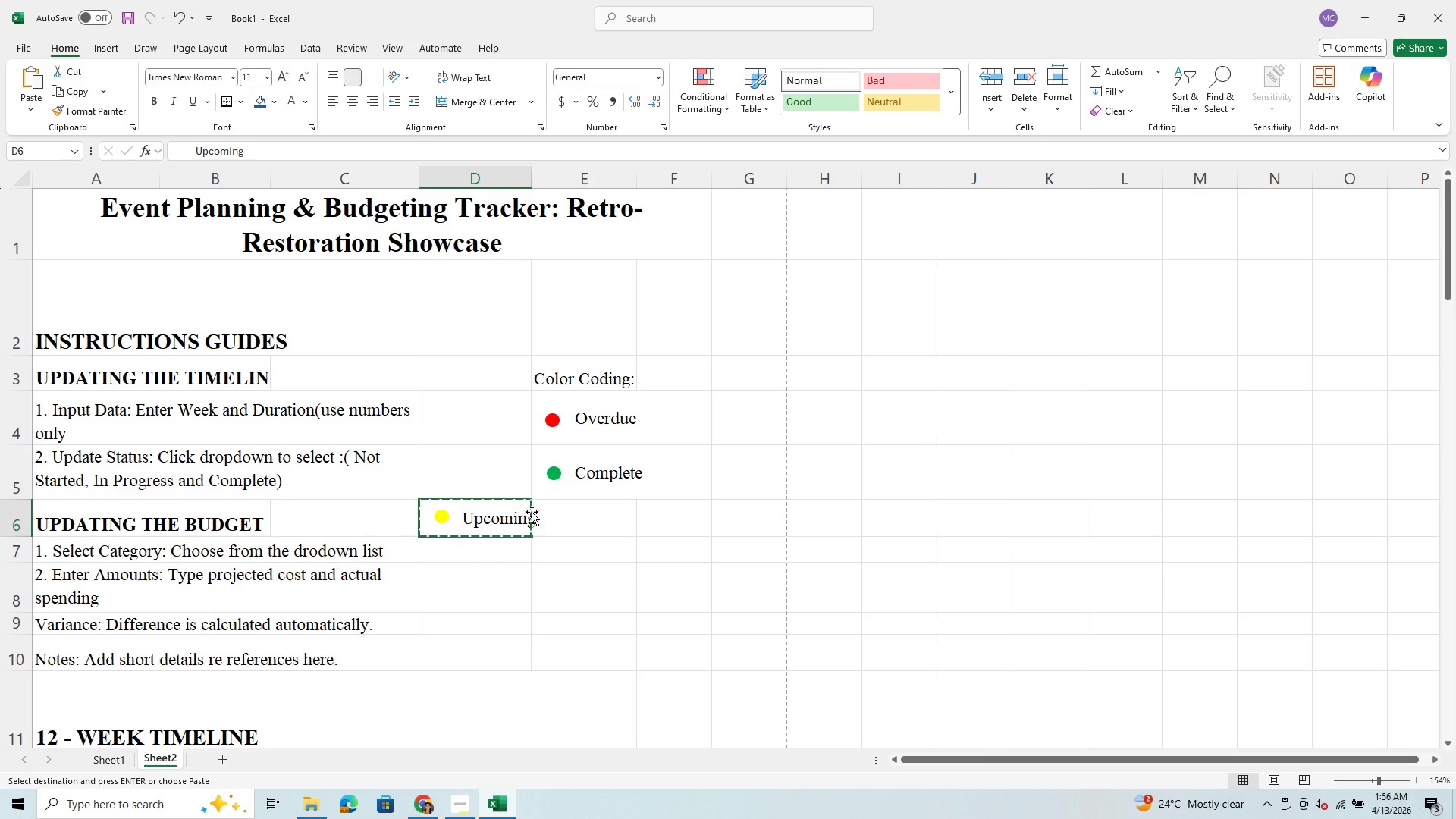 
left_click([546, 512])
 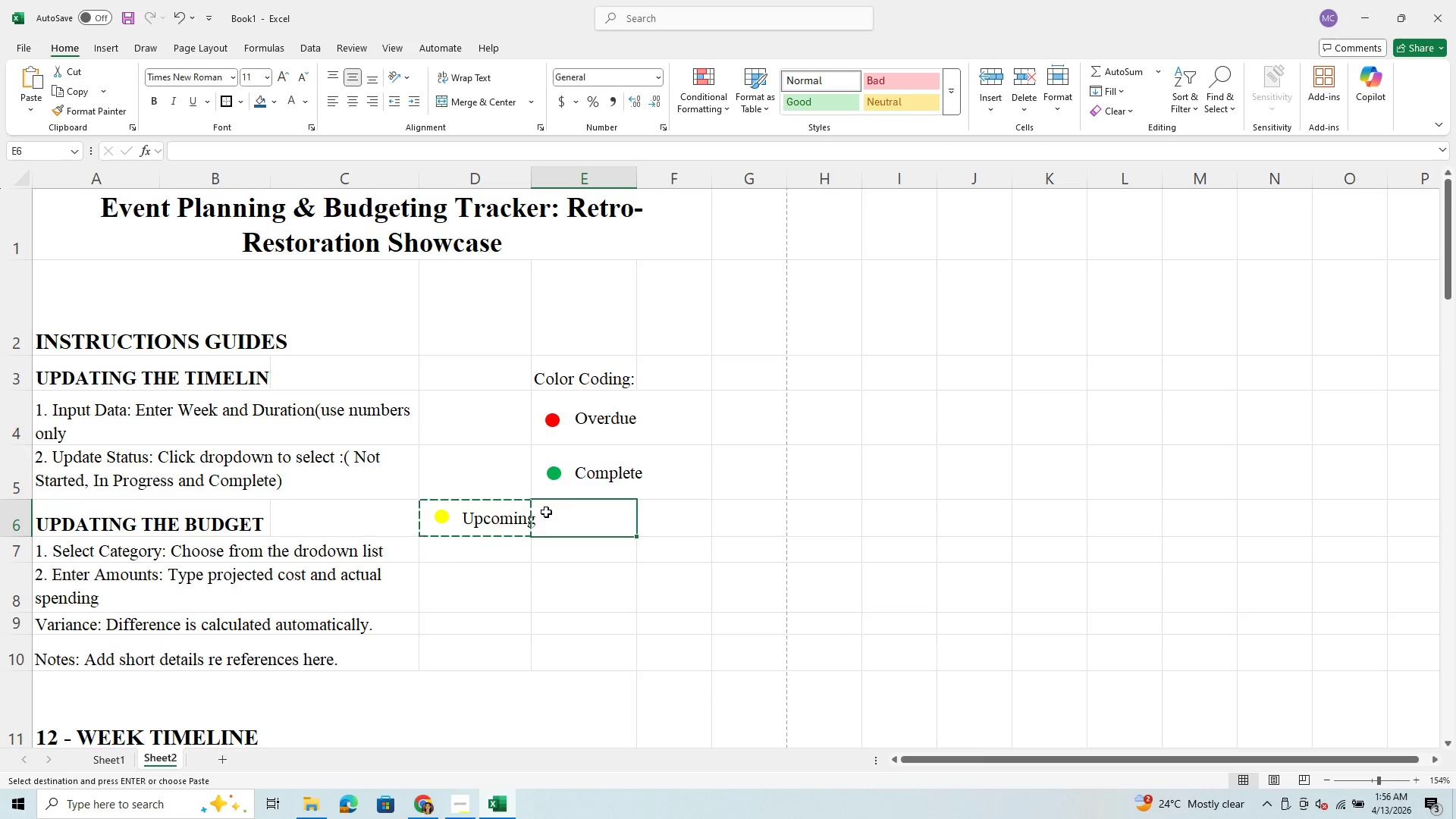 
hold_key(key=ControlLeft, duration=1.5)
 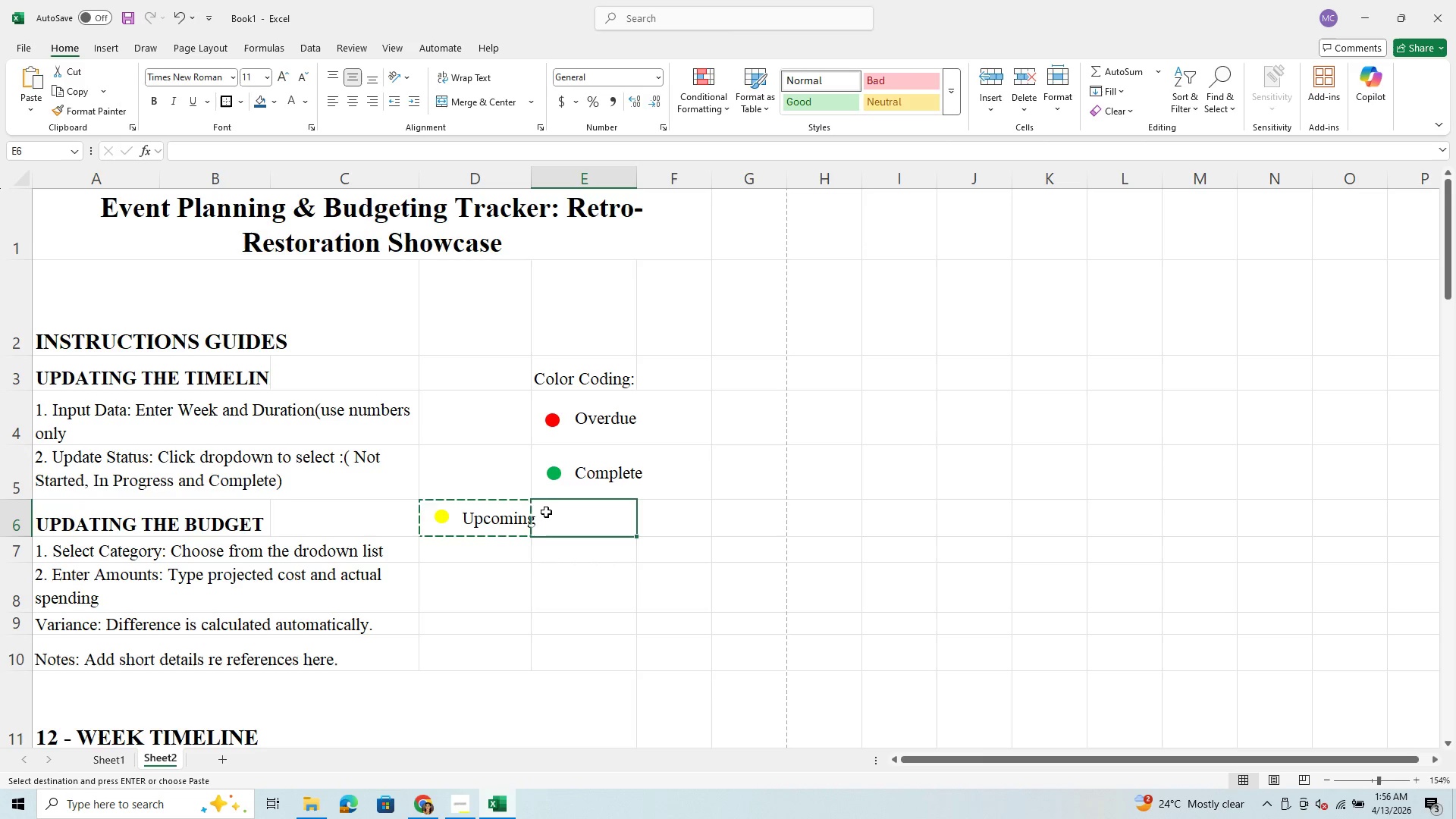 
key(Control+V)
 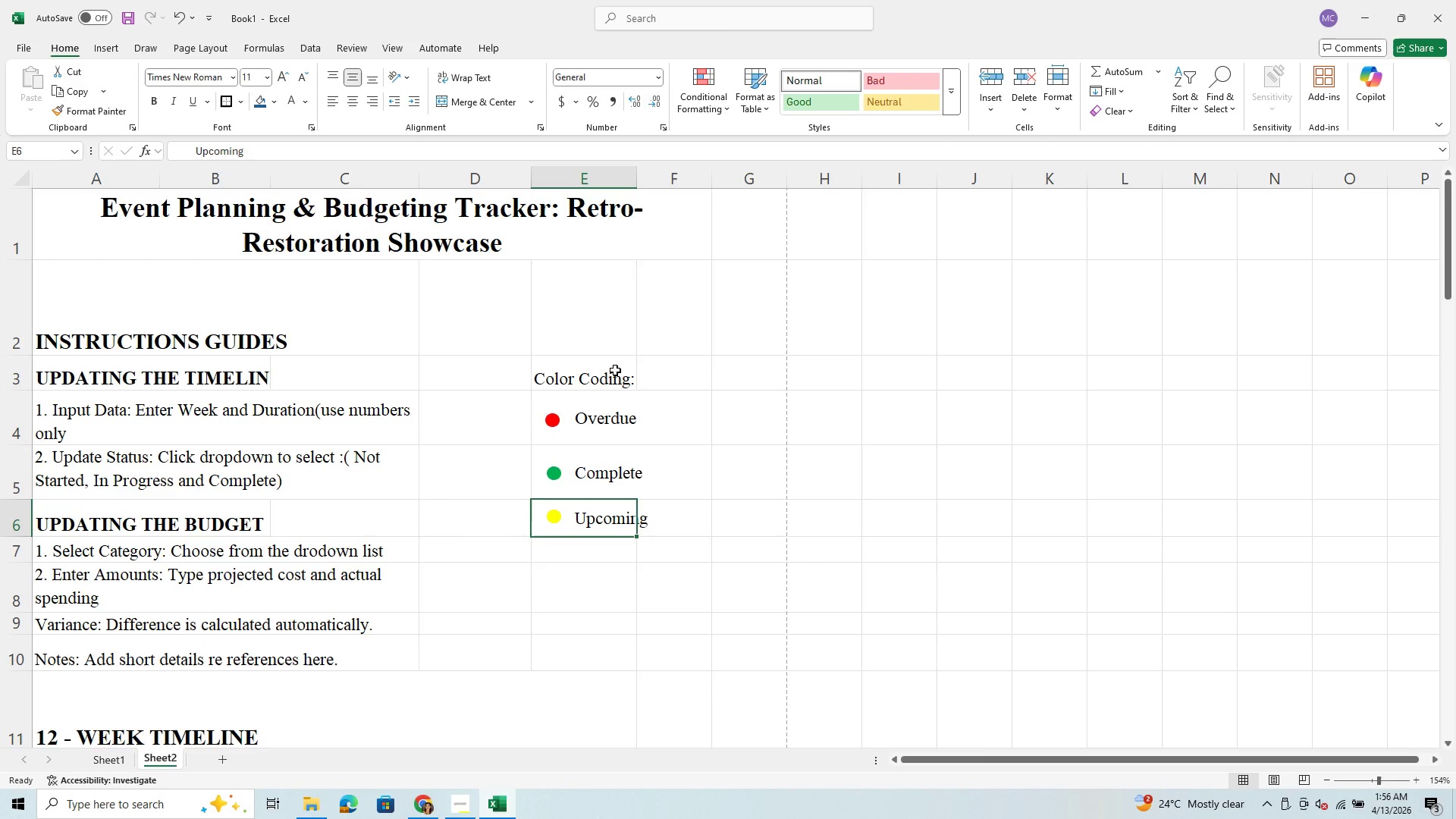 
left_click_drag(start_coordinate=[613, 369], to_coordinate=[658, 513])
 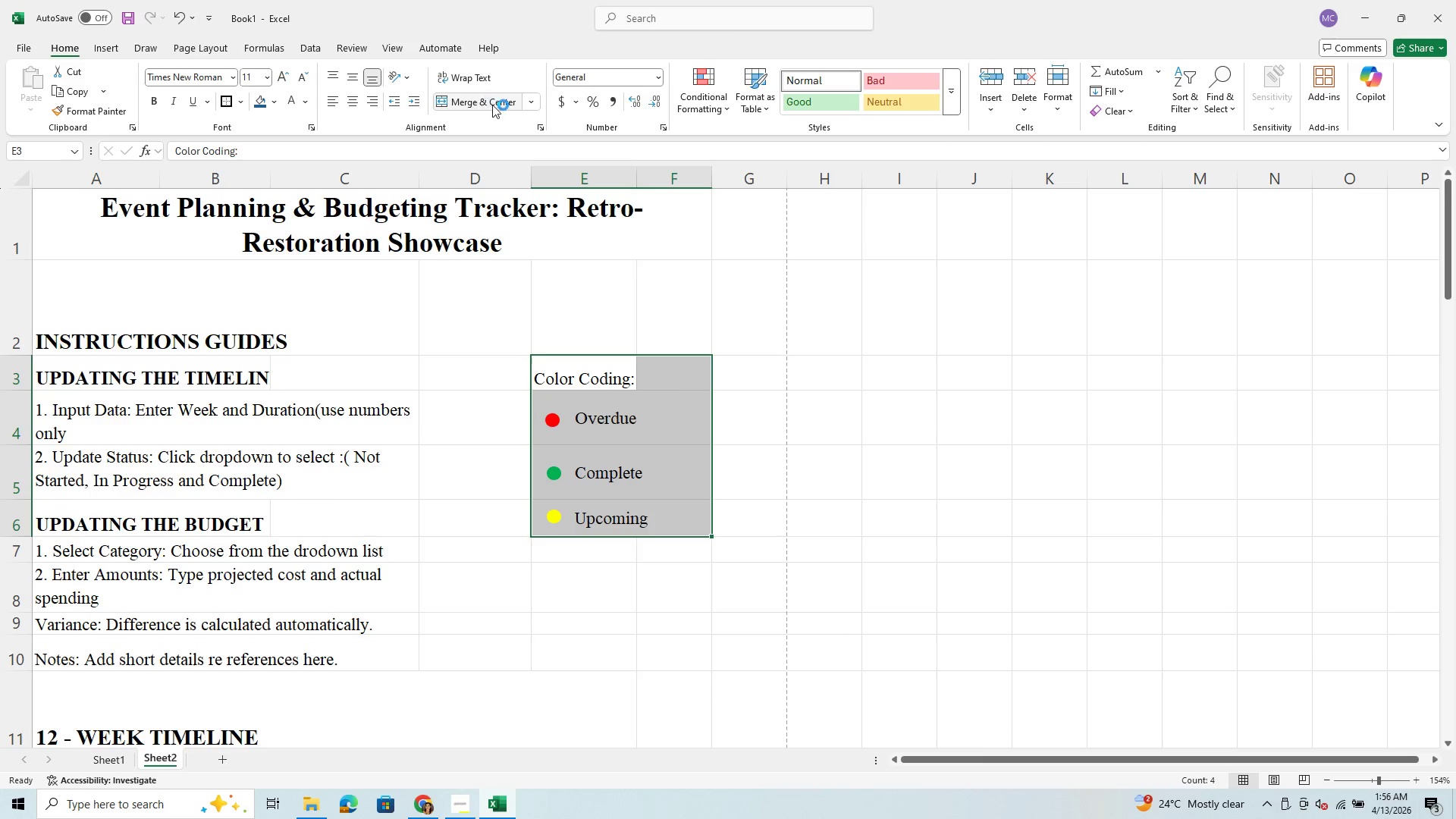 
left_click([533, 105])
 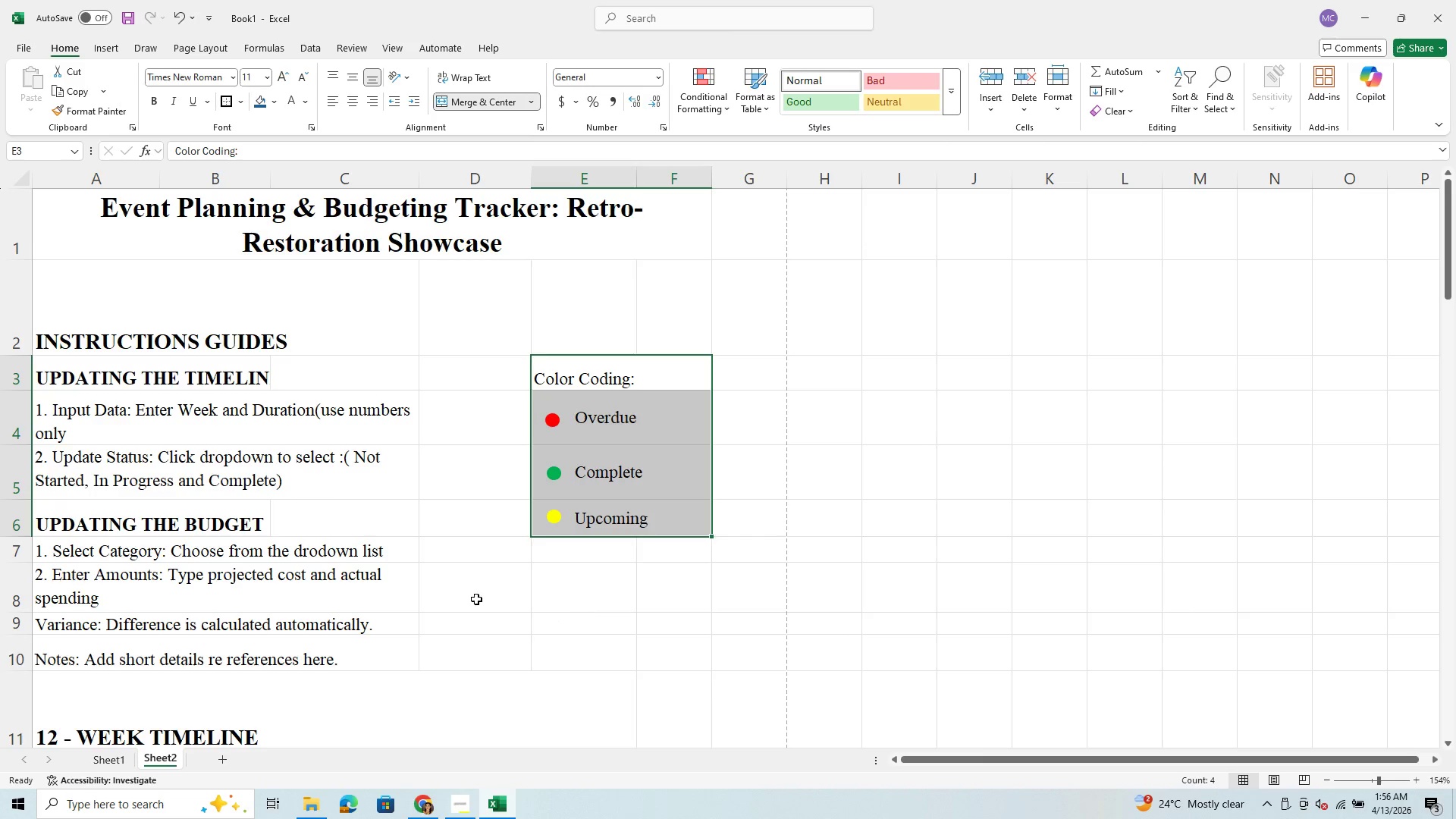 
scroll: coordinate [435, 487], scroll_direction: down, amount: 3.0
 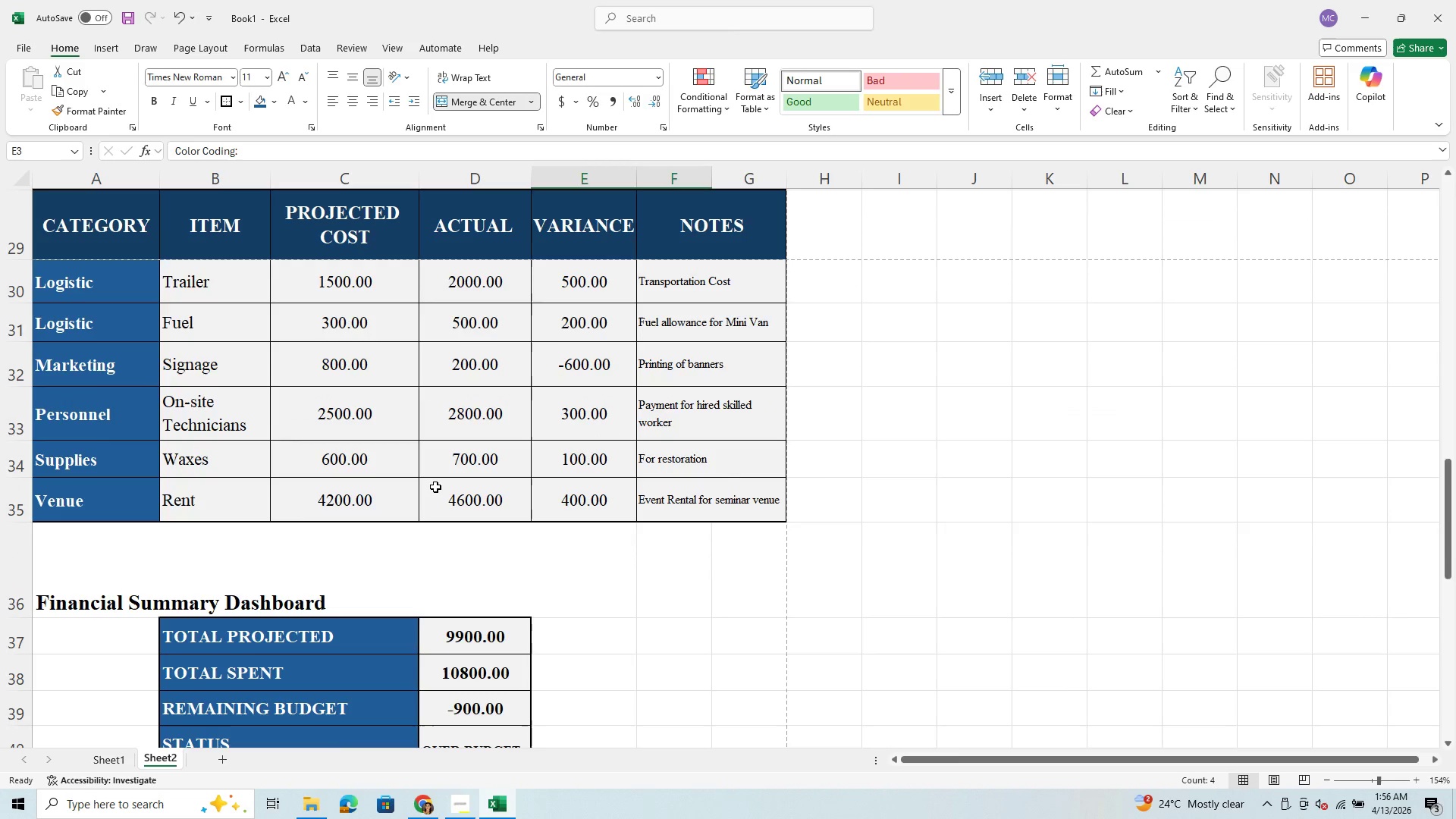 
scroll: coordinate [435, 487], scroll_direction: up, amount: 2.0
 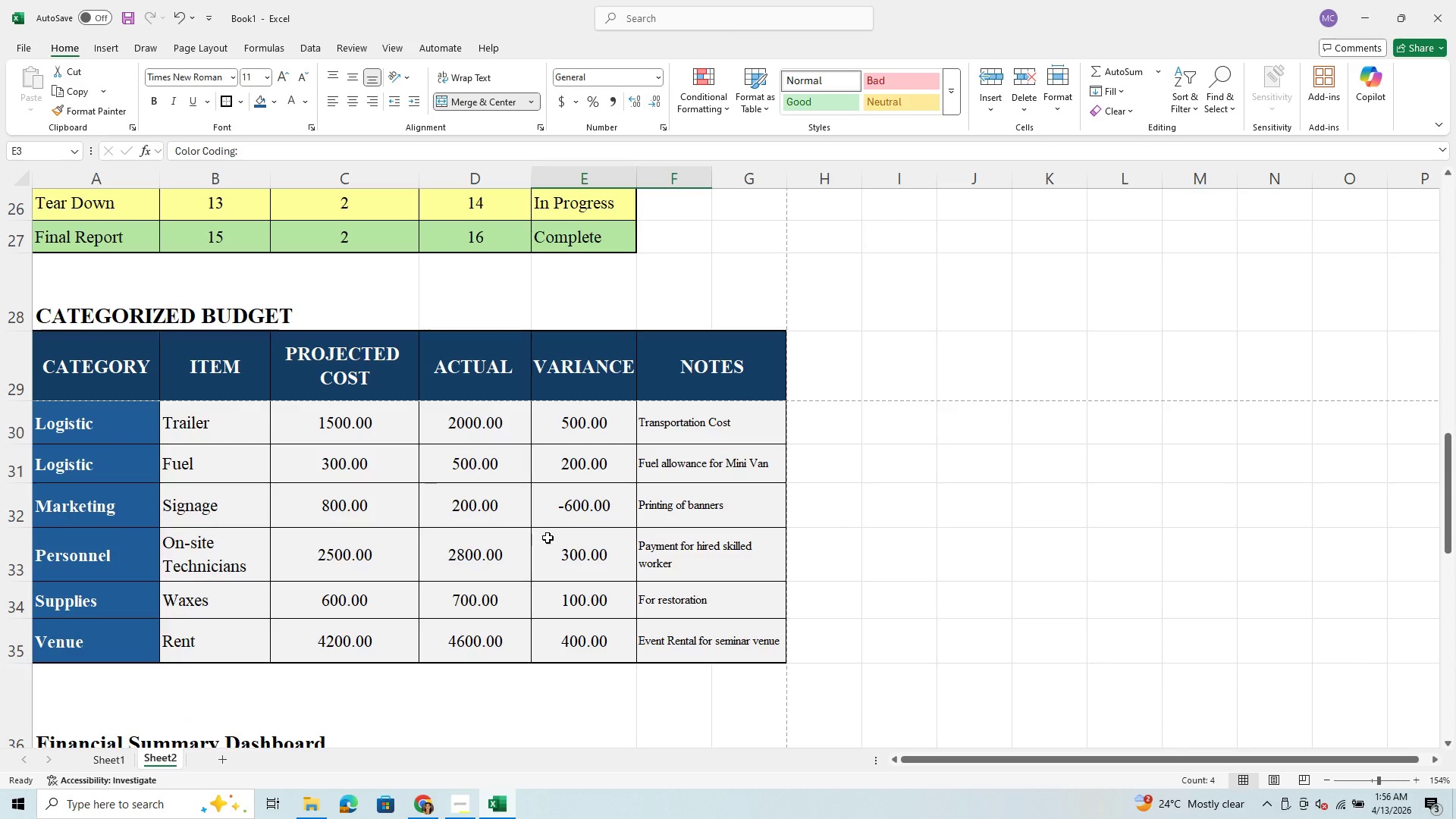 
scroll: coordinate [459, 529], scroll_direction: down, amount: 4.0
 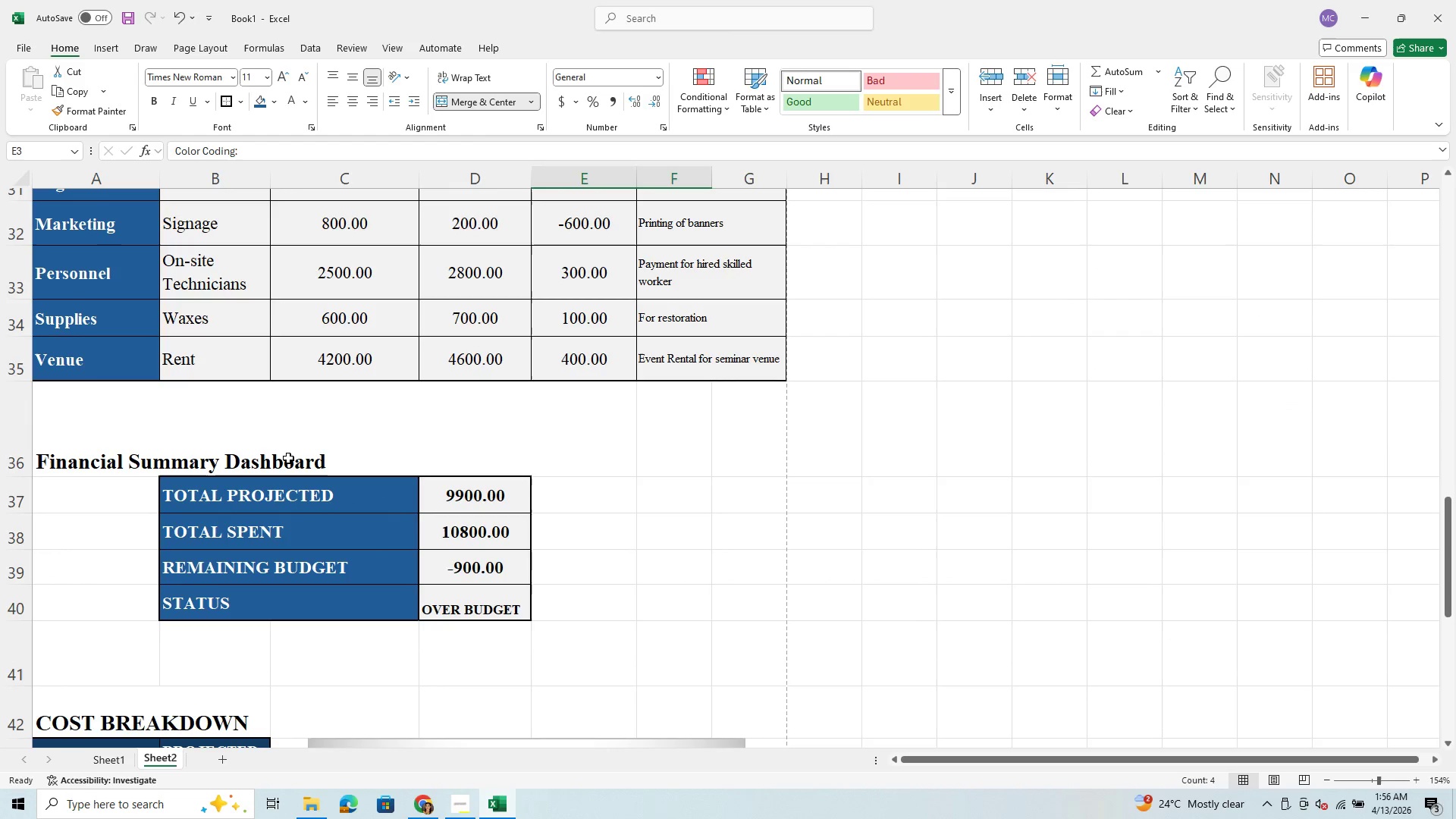 
left_click([318, 463])
 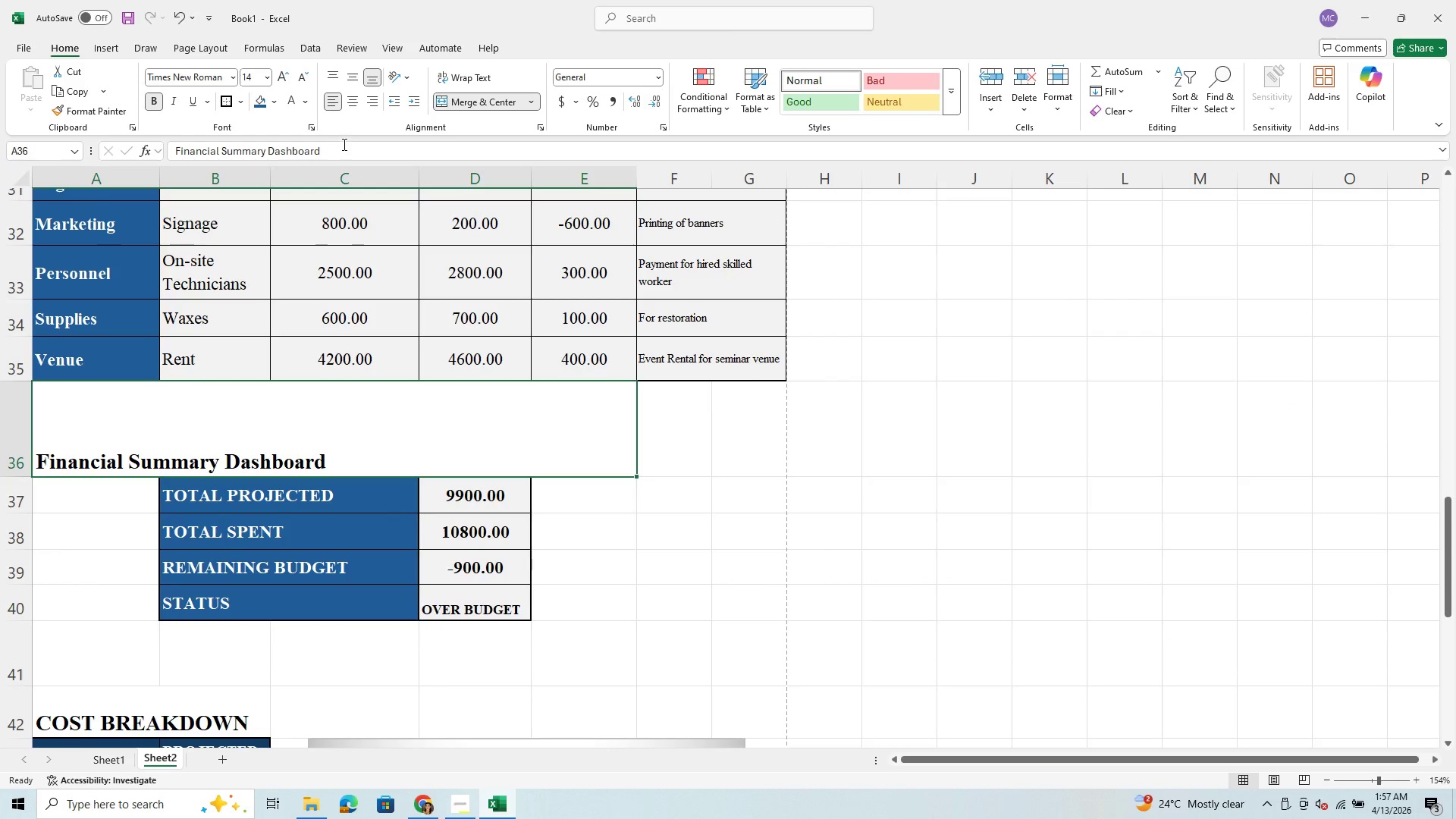 
left_click_drag(start_coordinate=[331, 150], to_coordinate=[168, 159])
 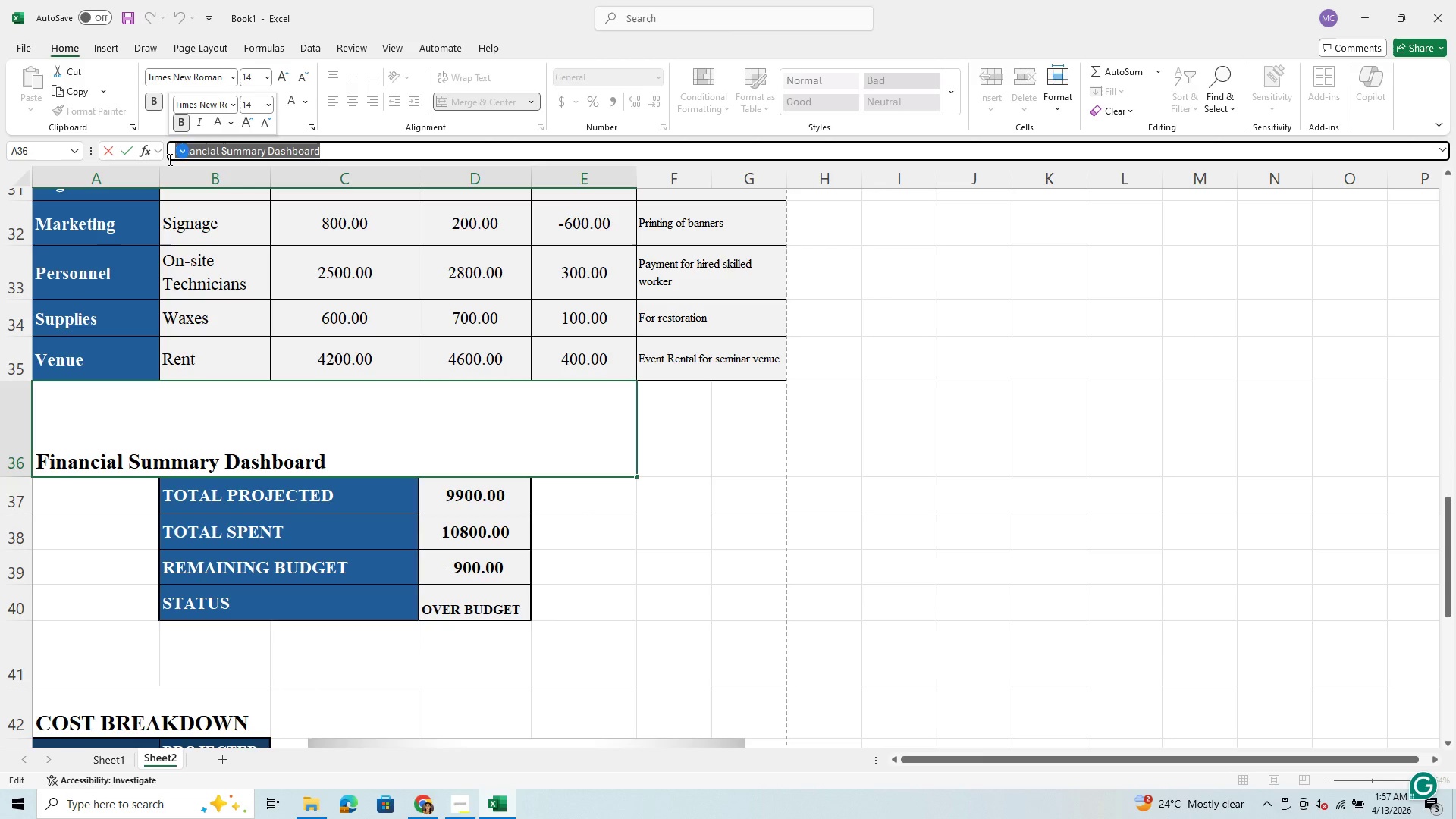 
type(FINANCIAL SUMMARY DAC)
key(Backspace)
type(SHBROAD)
 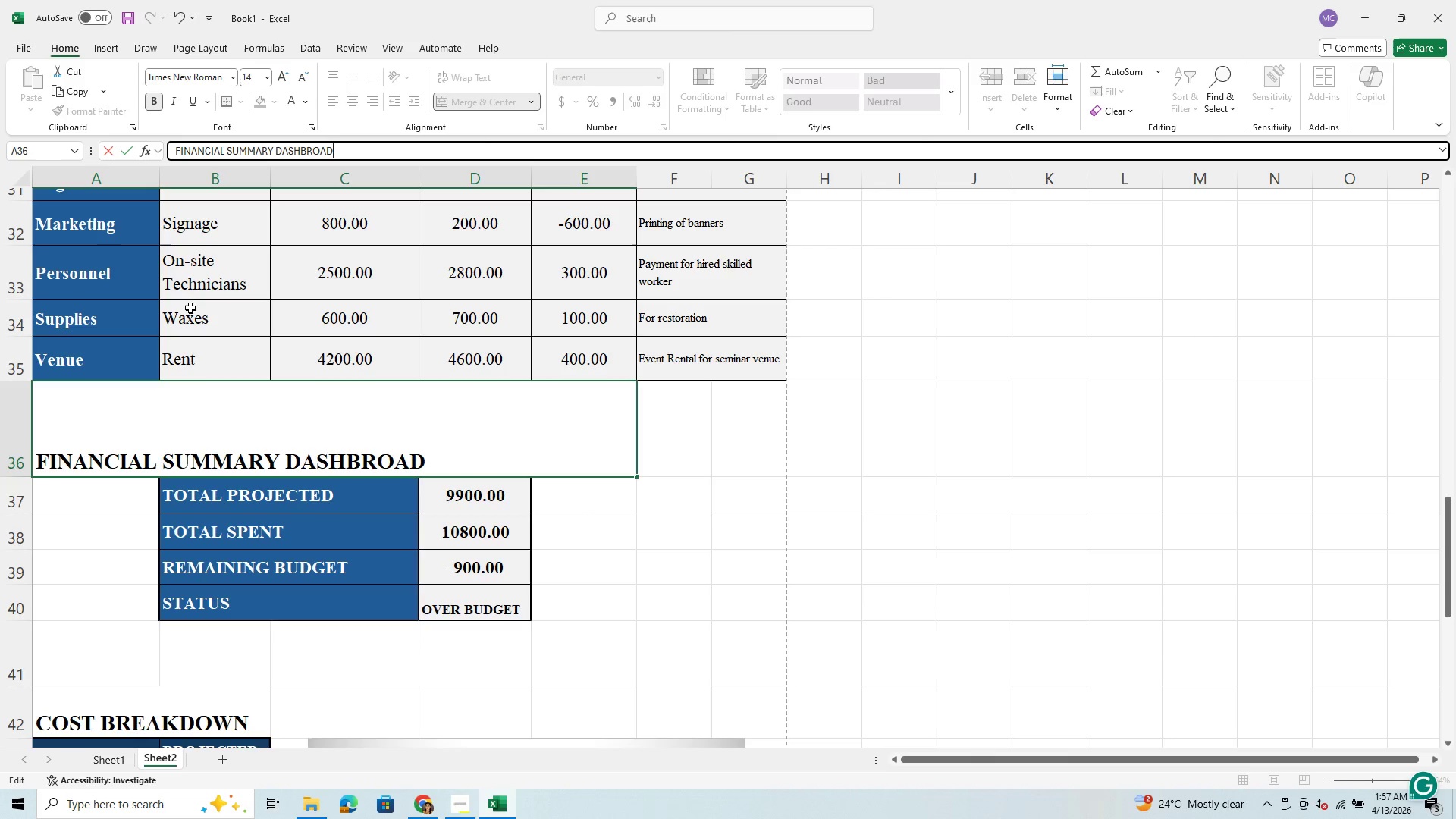 
key(Enter)
 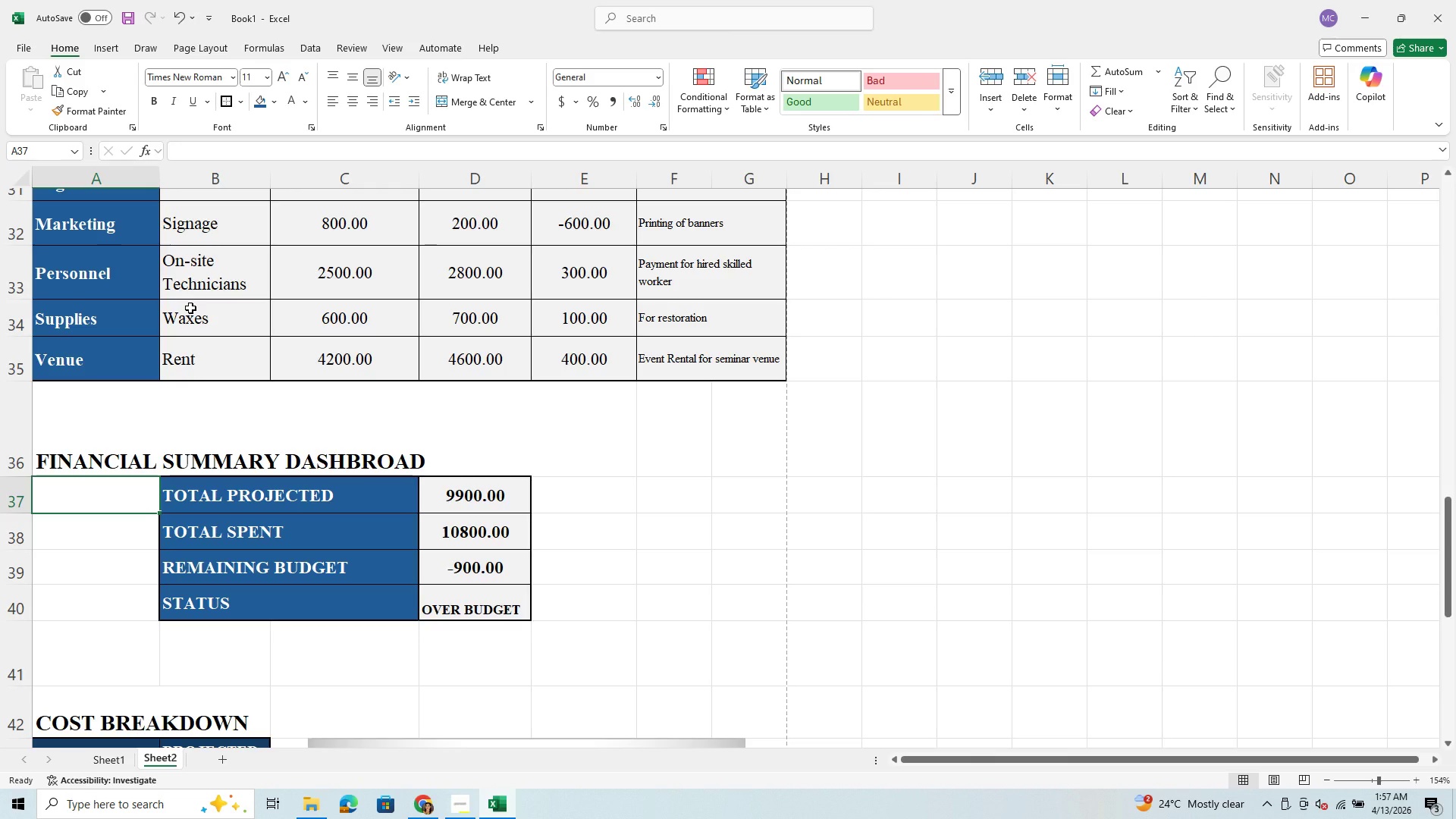 
scroll: coordinate [190, 308], scroll_direction: up, amount: 7.0
 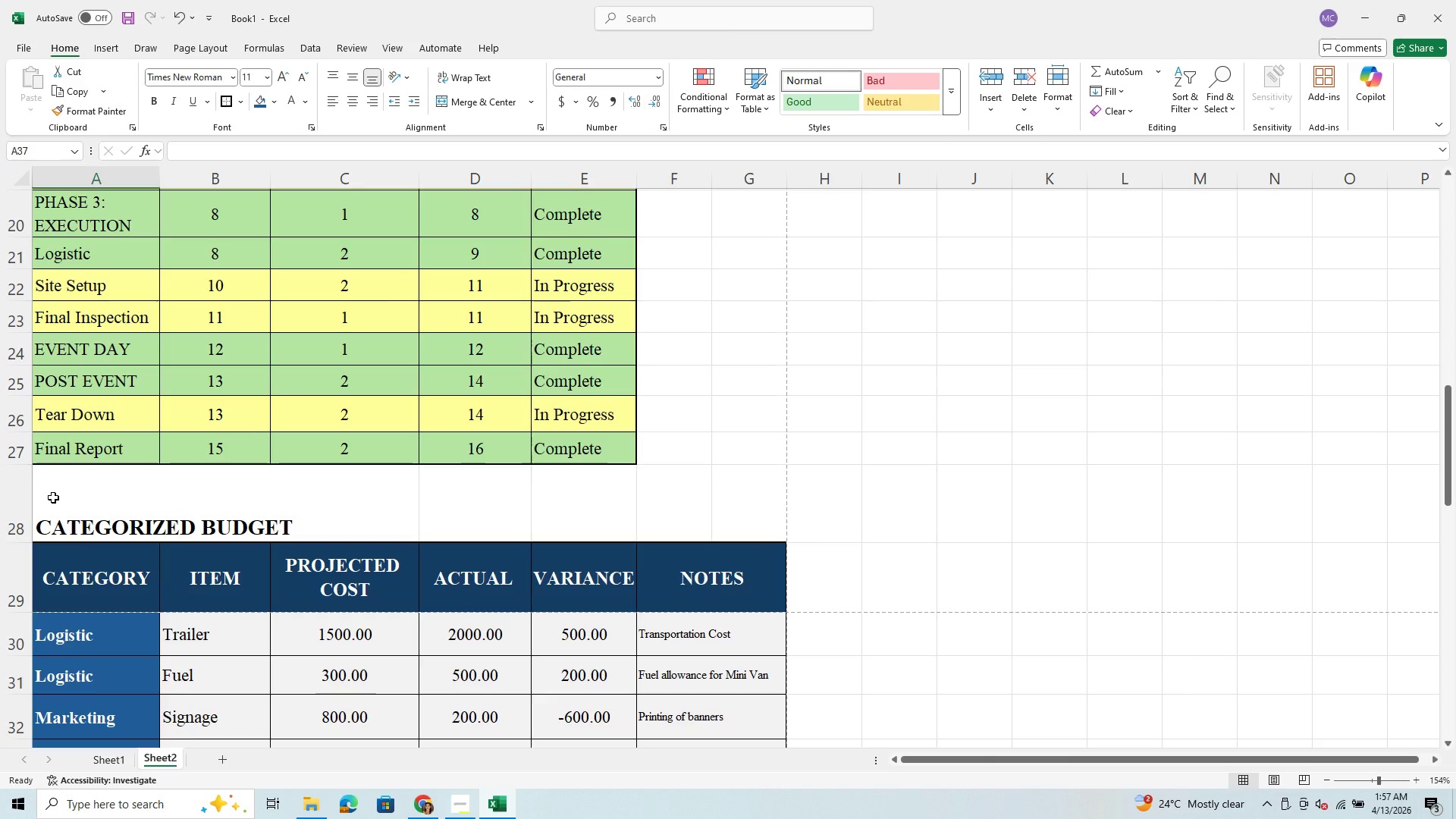 
left_click([53, 497])
 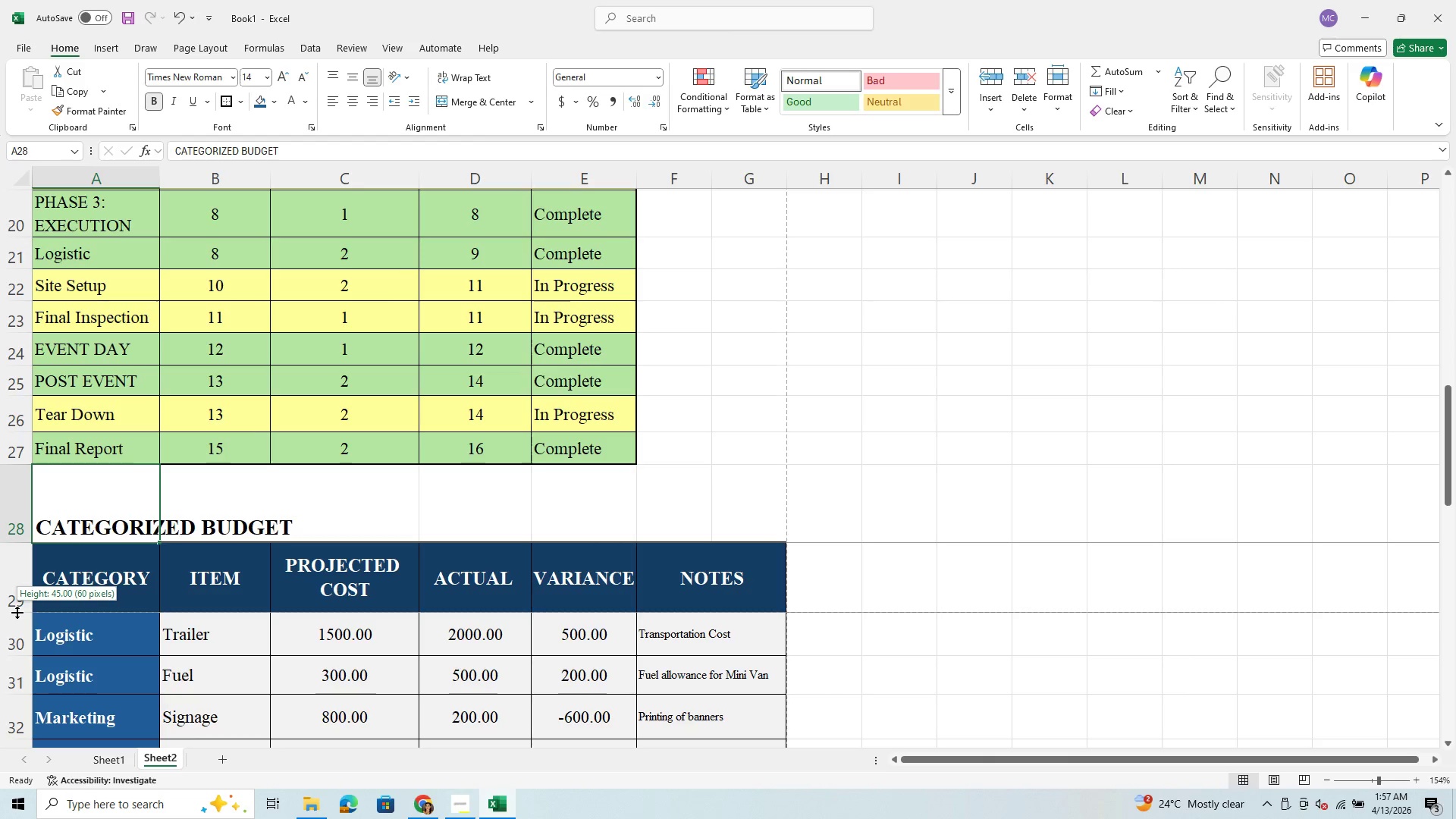 
wait(7.95)
 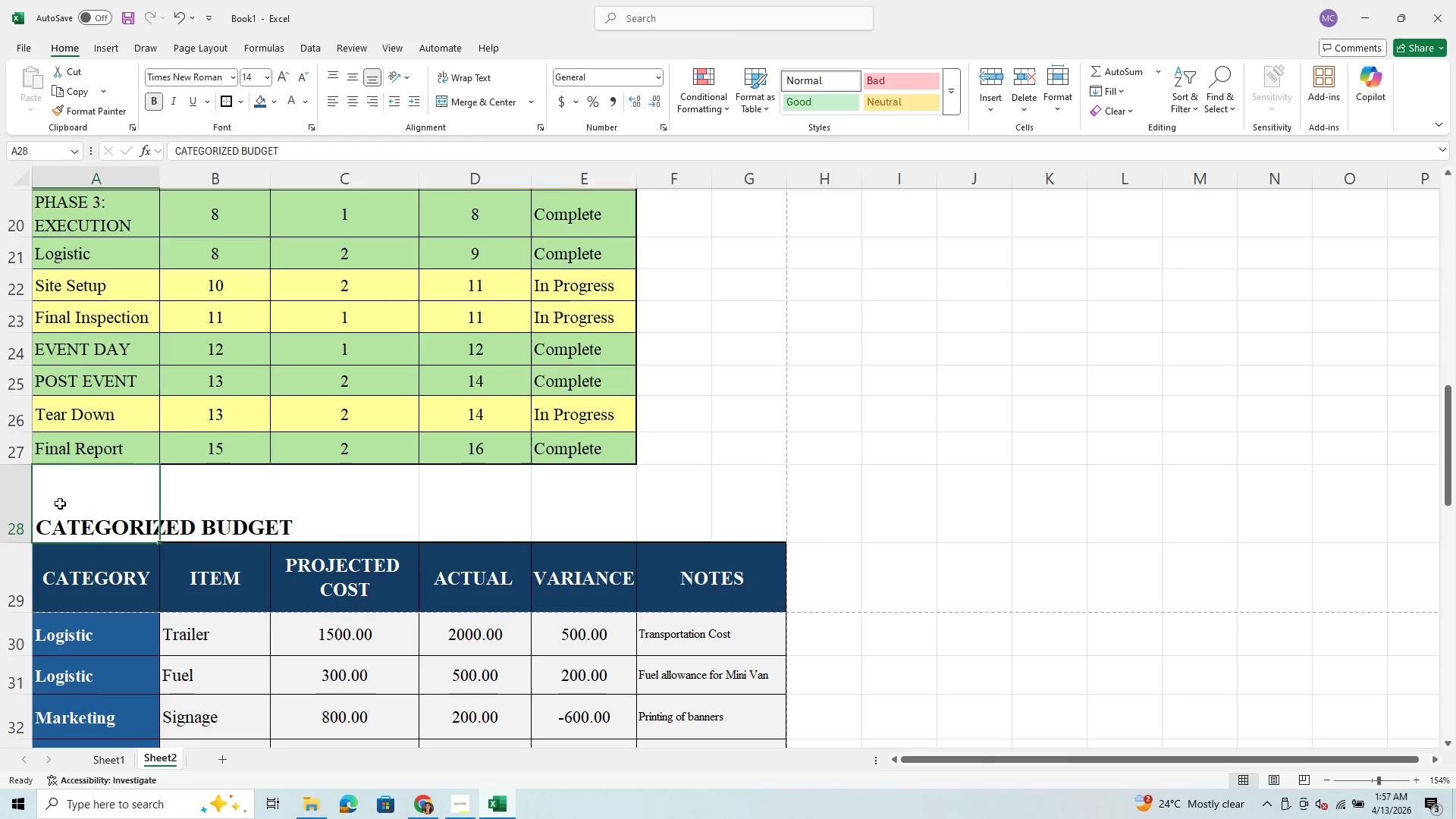 
left_click([17, 612])
 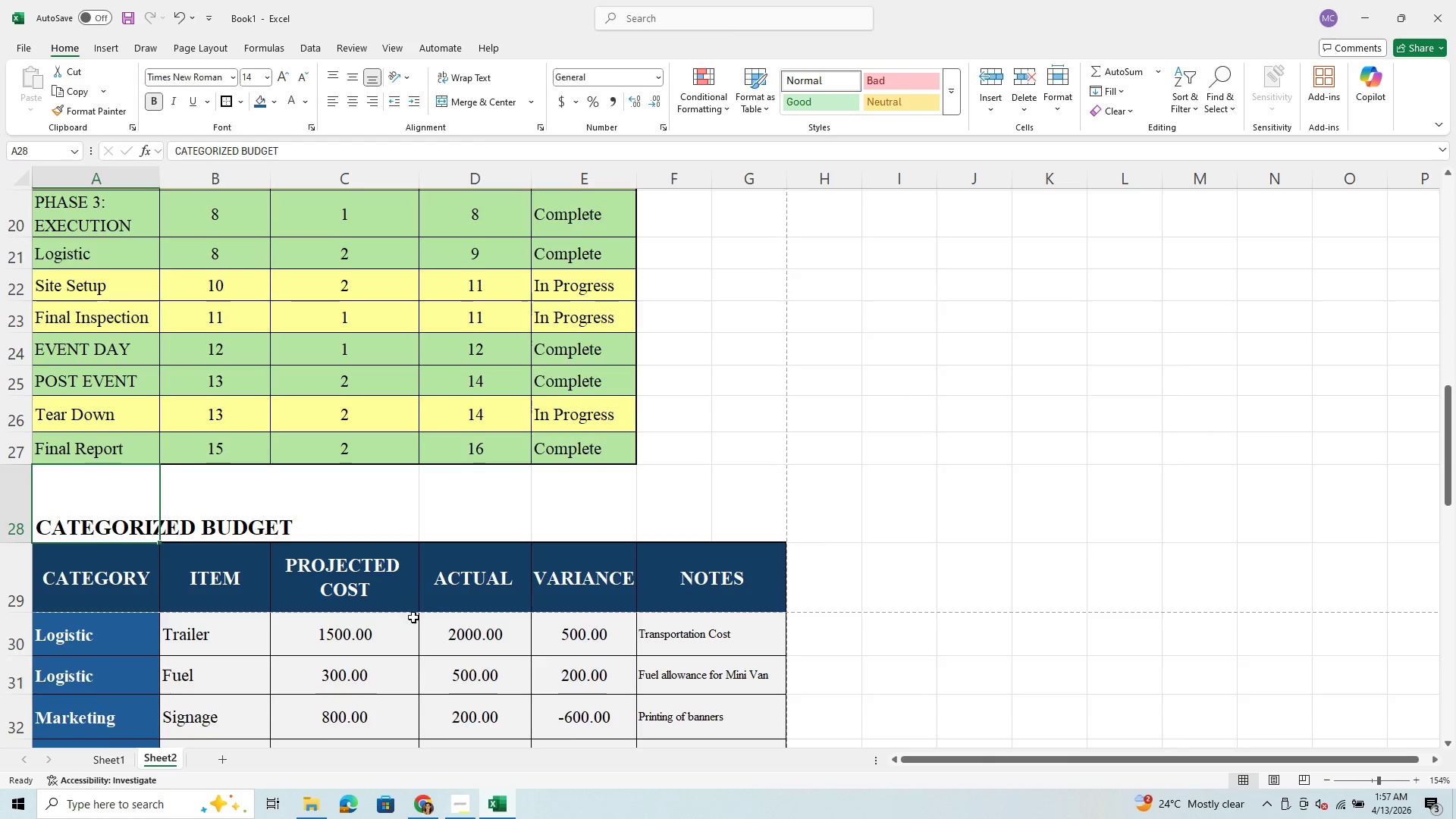 
scroll: coordinate [429, 617], scroll_direction: down, amount: 2.0
 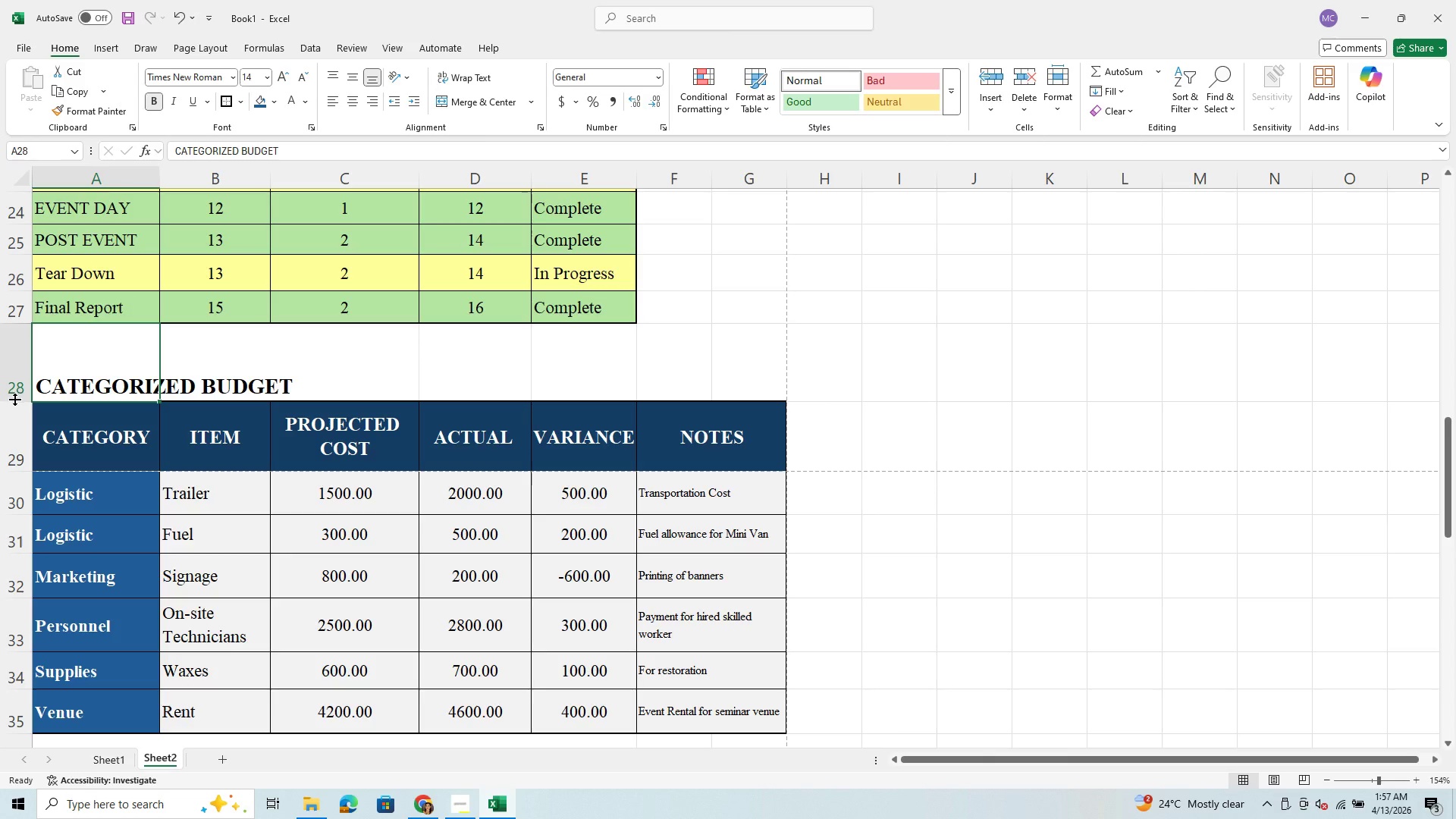 
left_click_drag(start_coordinate=[14, 400], to_coordinate=[0, 603])
 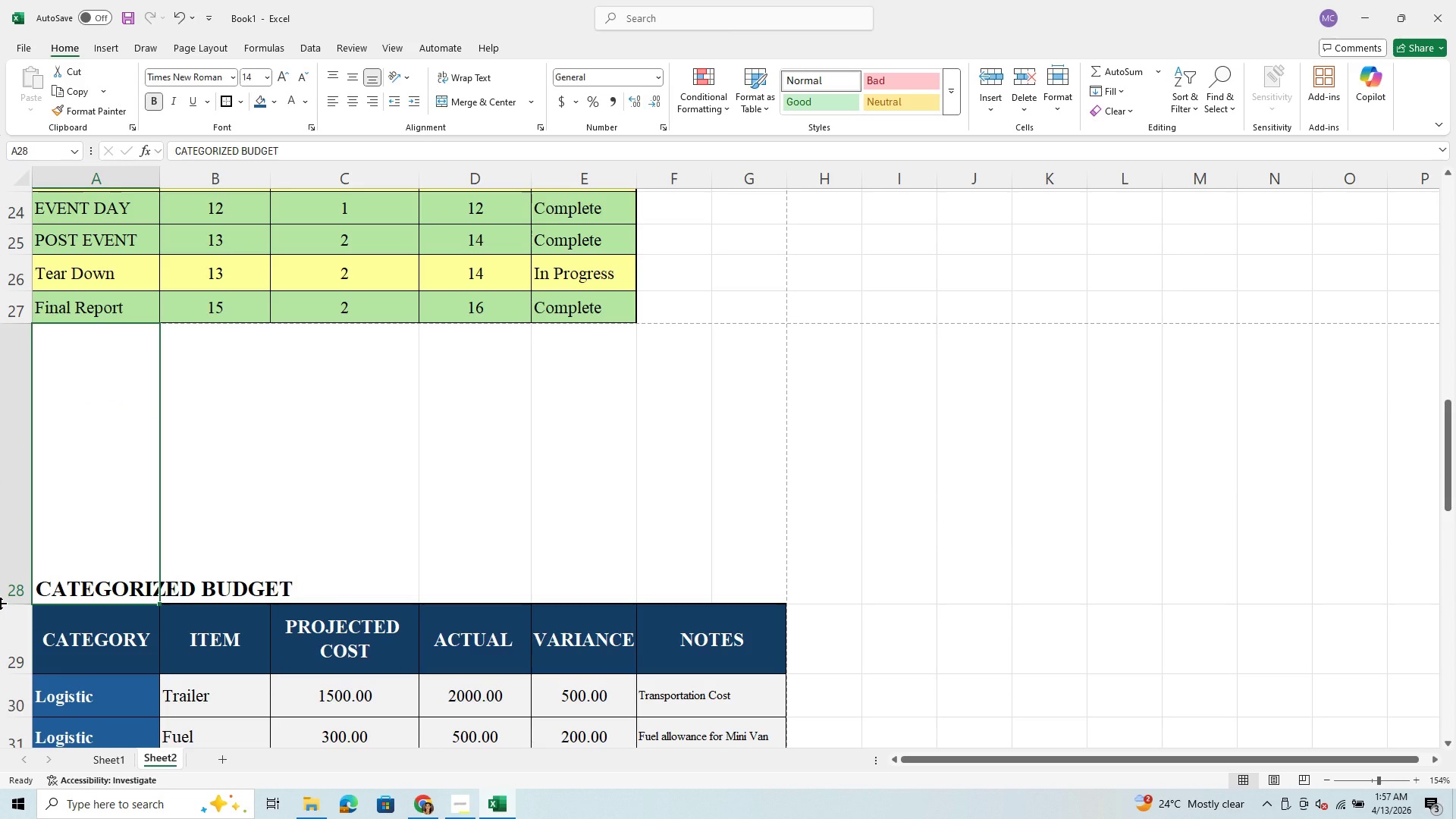 
left_click_drag(start_coordinate=[8, 604], to_coordinate=[23, 397])
 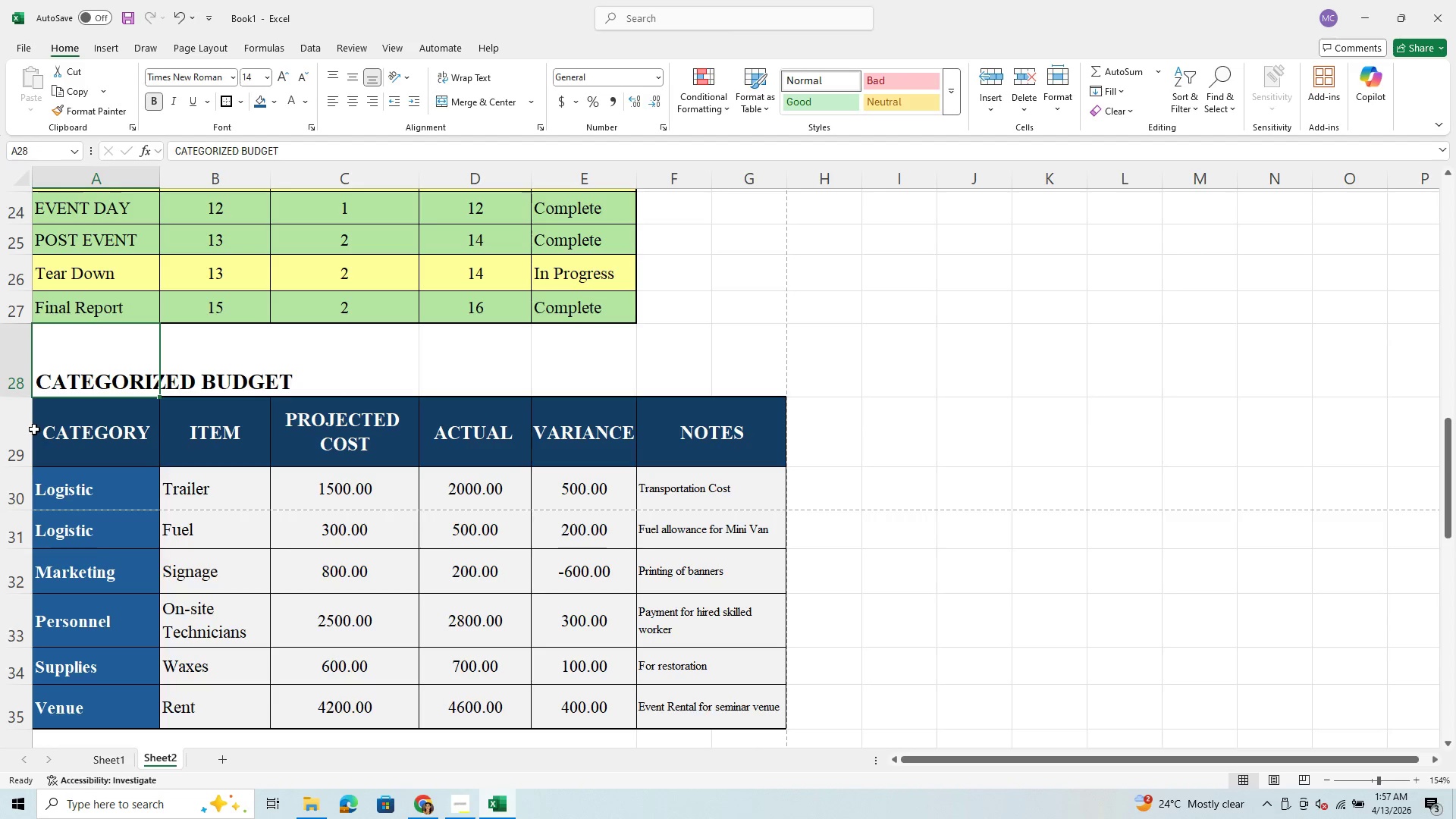 
wait(5.8)
 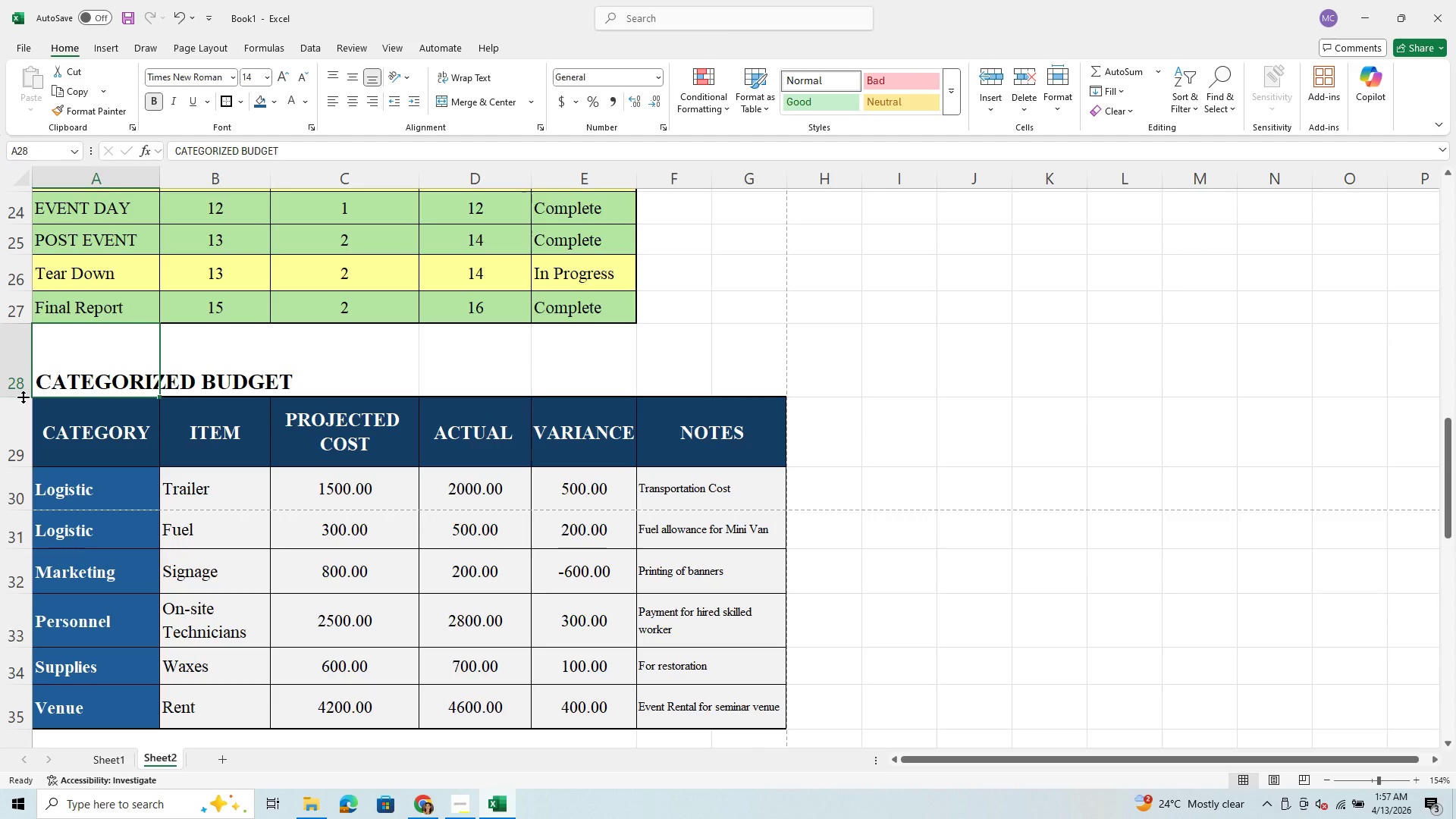 
left_click_drag(start_coordinate=[22, 397], to_coordinate=[14, 551])
 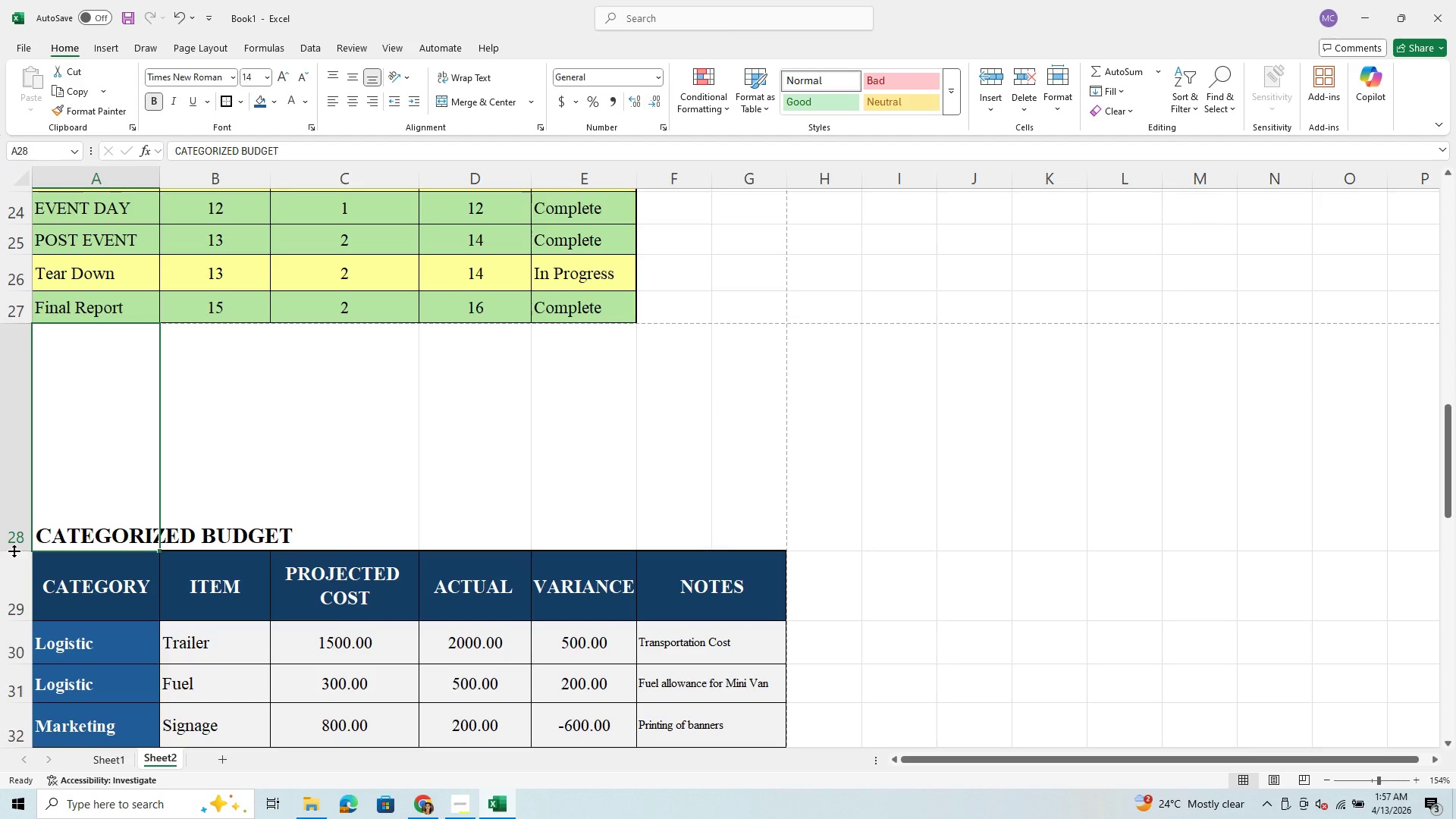 
scroll: coordinate [14, 551], scroll_direction: up, amount: 7.0
 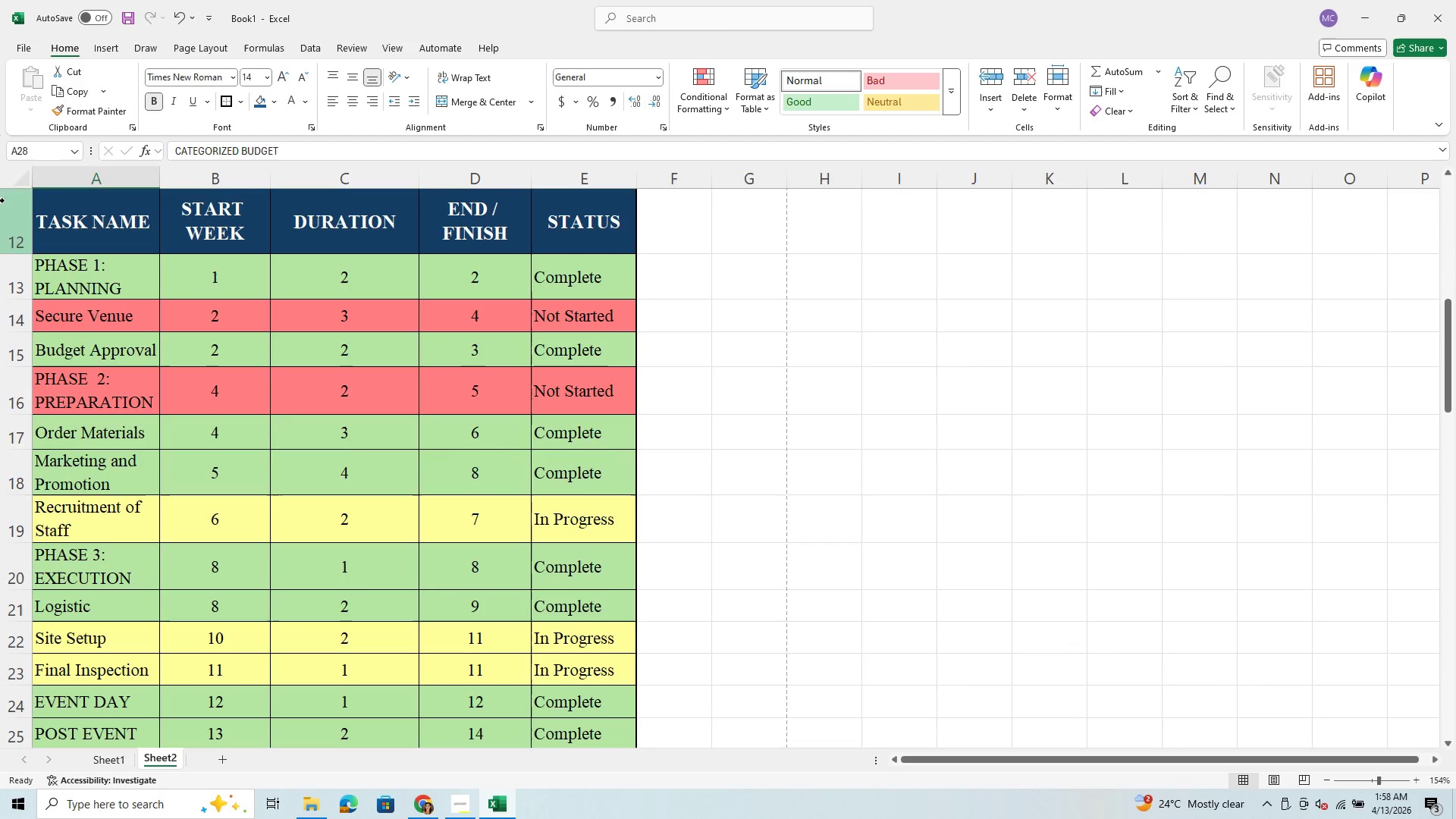 
mouse_move([16, 52])
 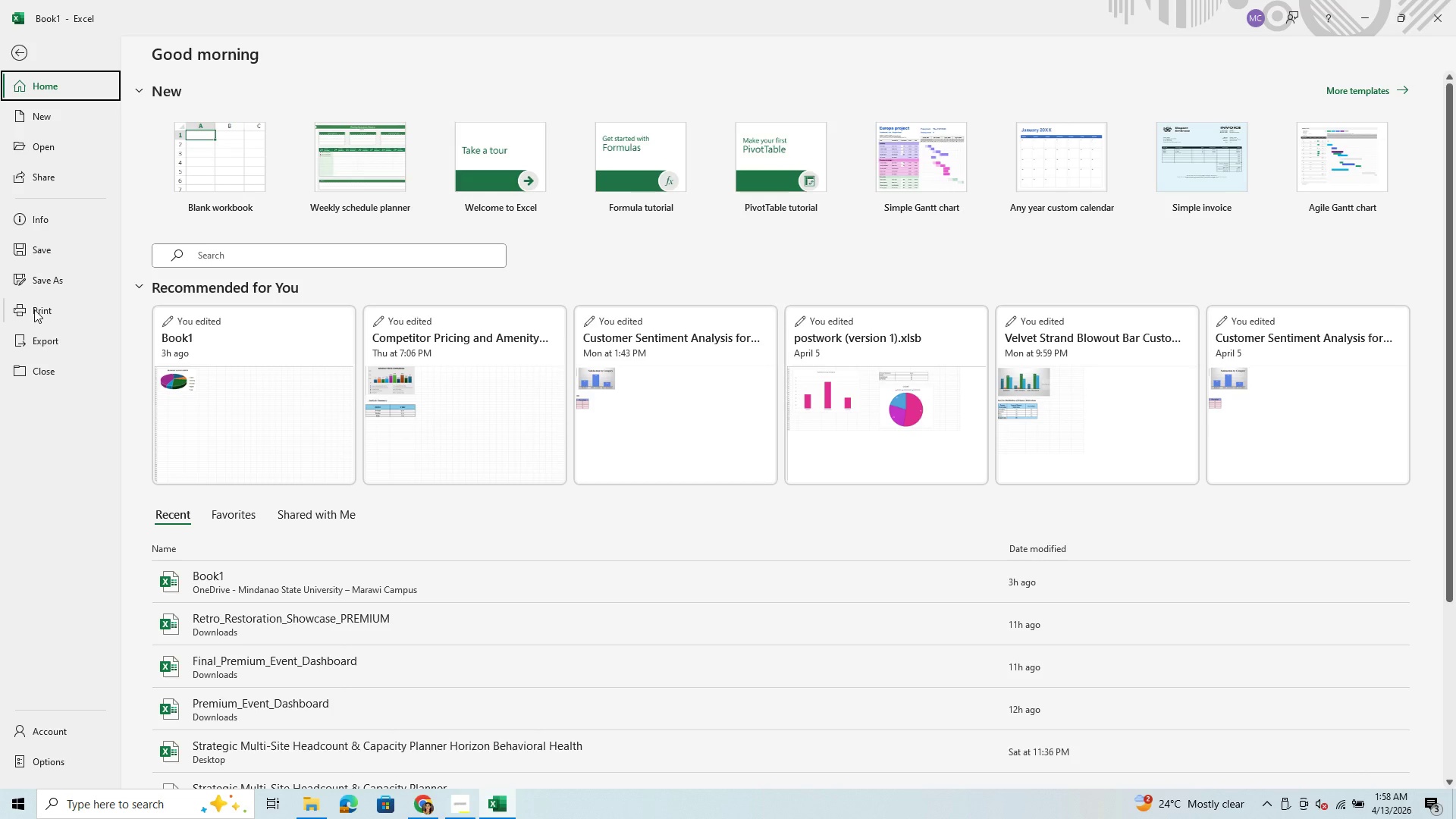 
left_click([34, 309])
 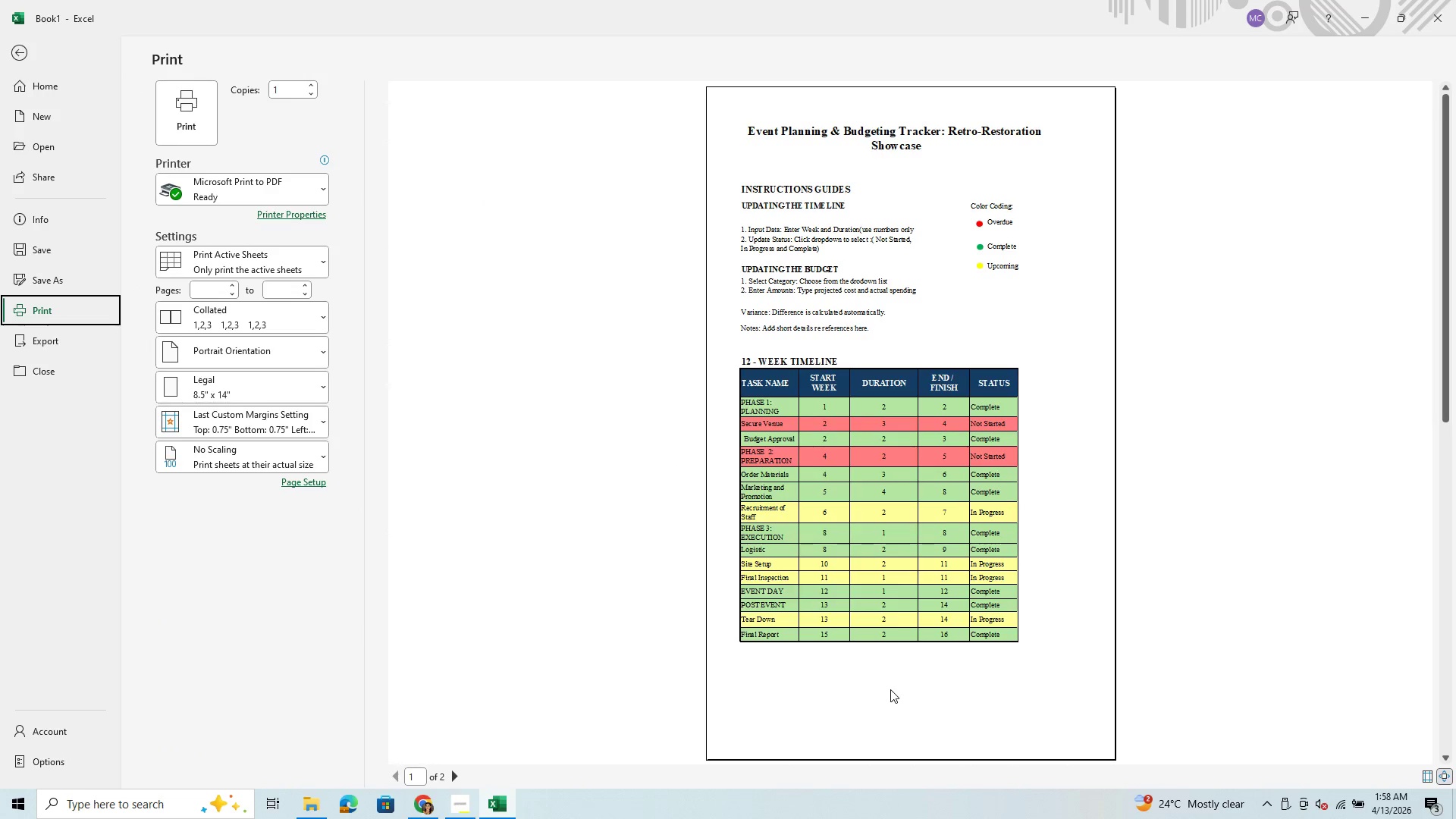 
scroll: coordinate [888, 690], scroll_direction: down, amount: 2.0
 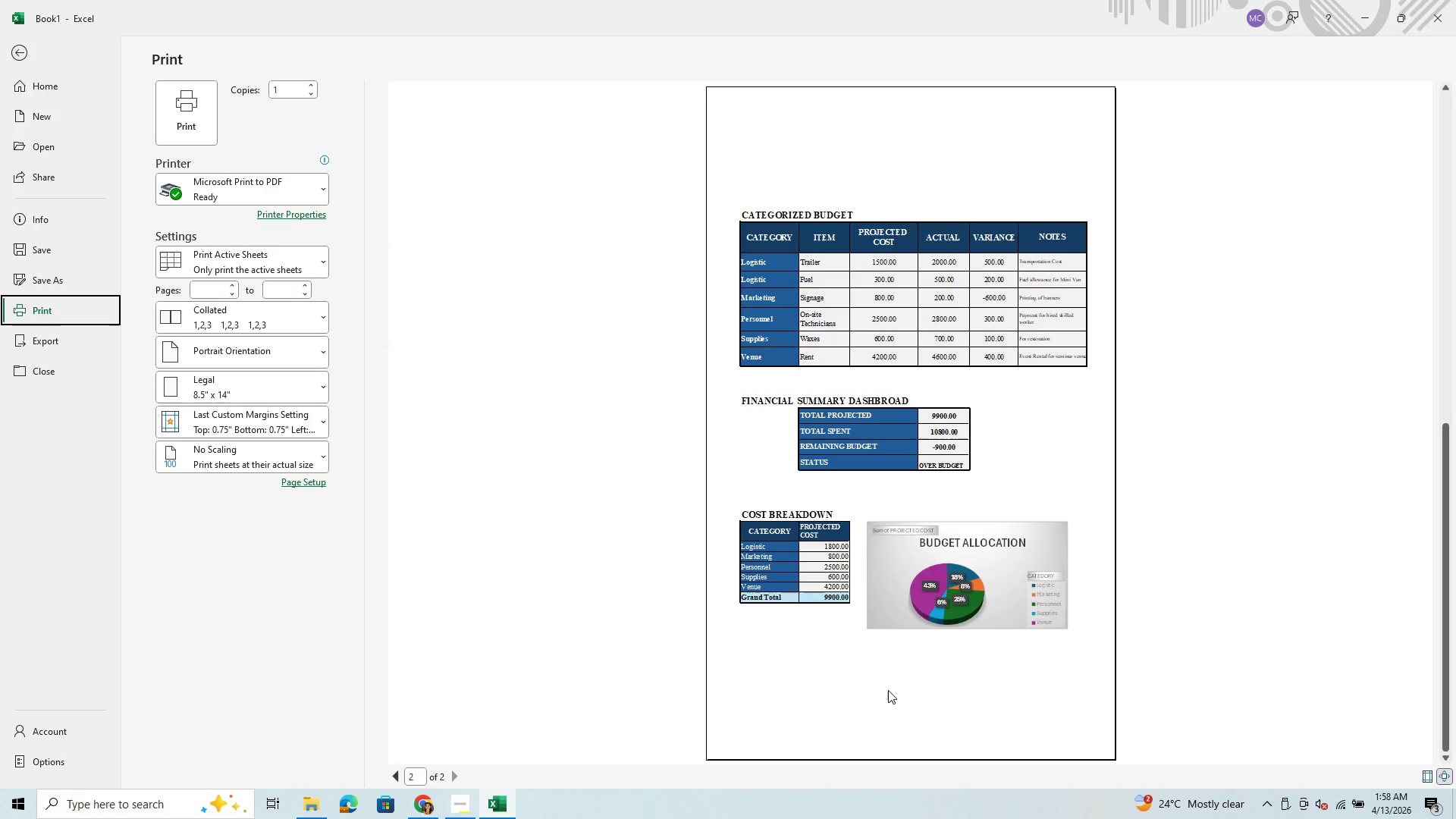 
scroll: coordinate [888, 690], scroll_direction: up, amount: 2.0
 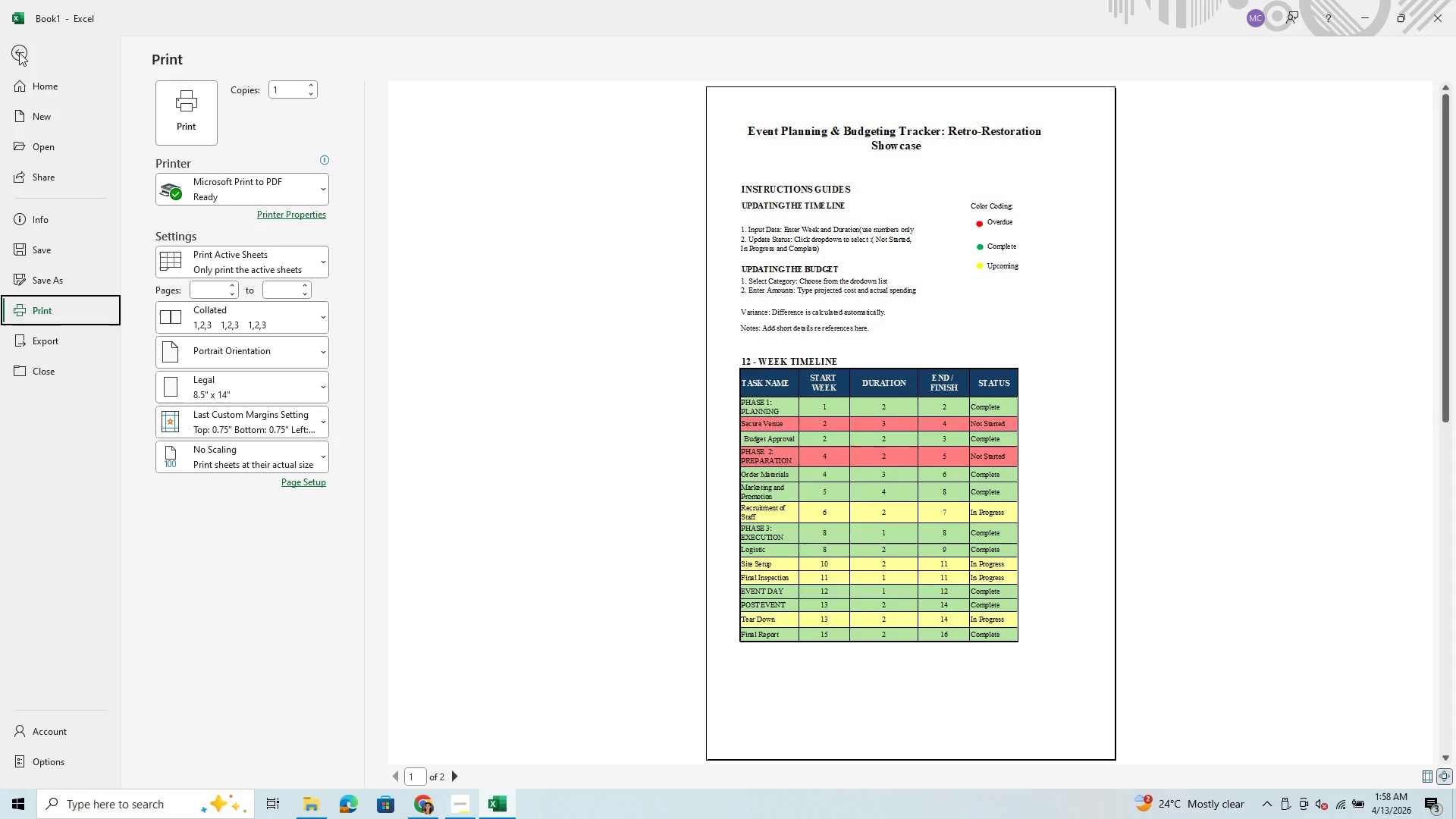 
wait(10.69)
 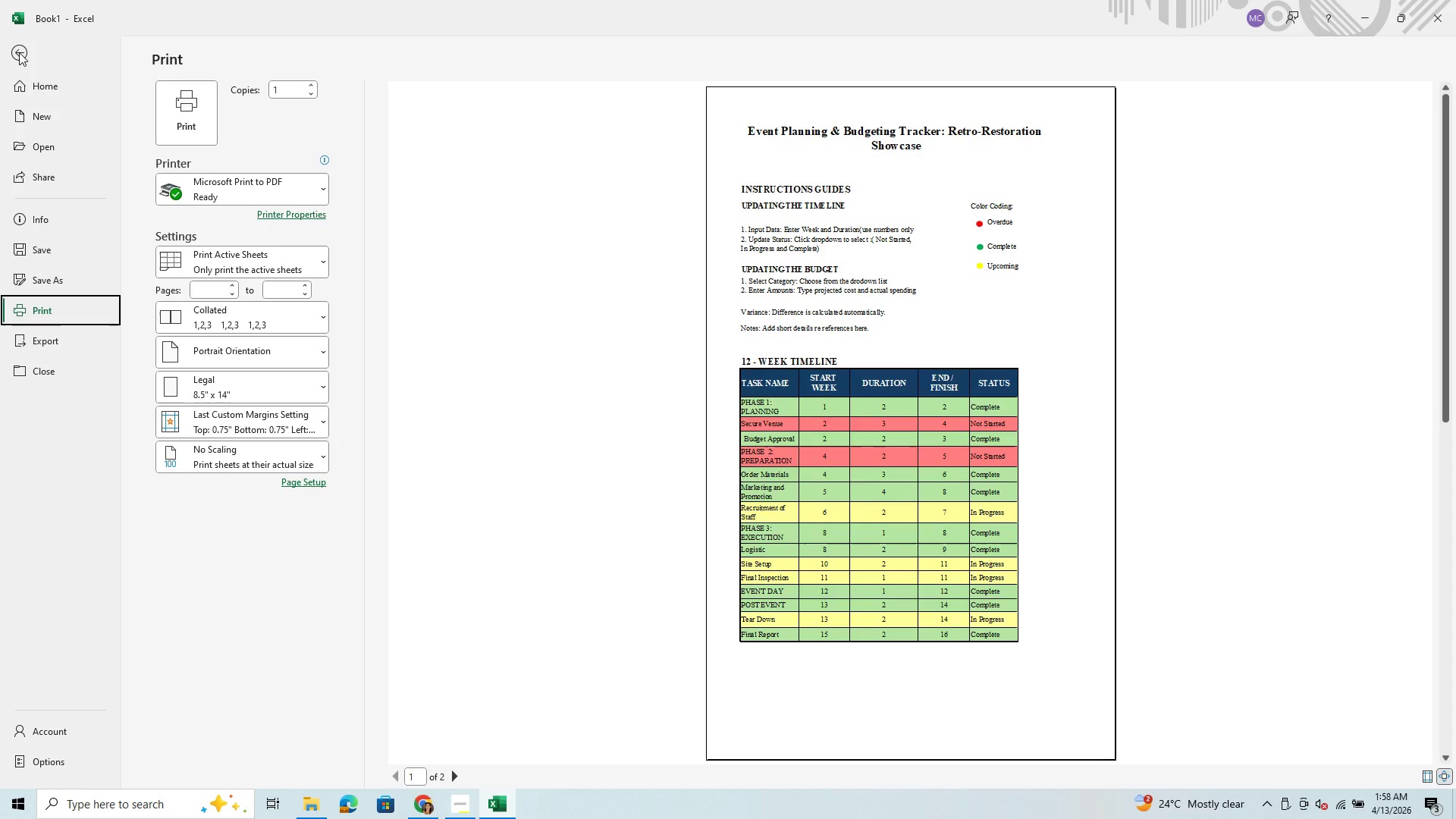 
left_click([19, 52])
 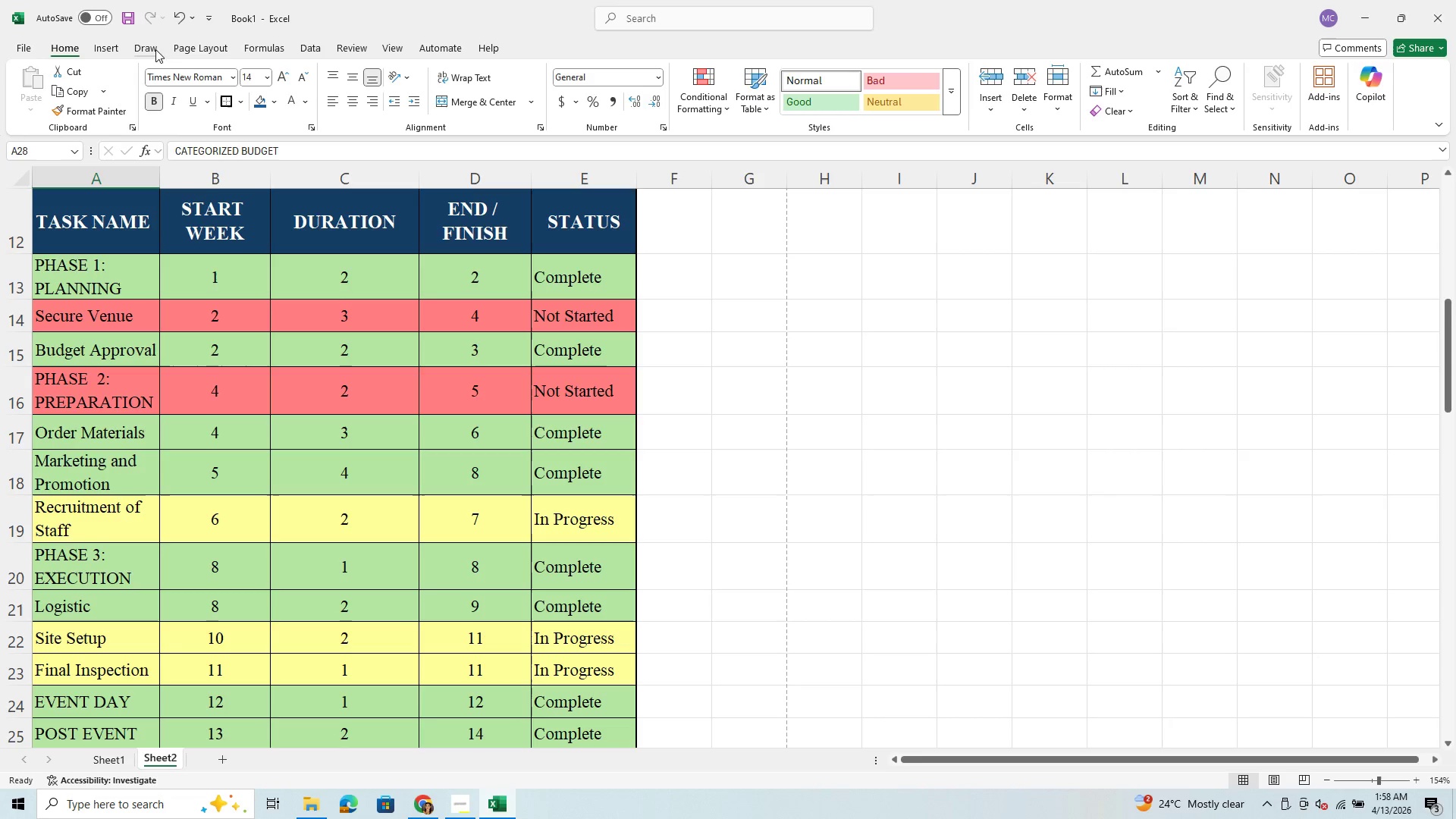 
left_click([175, 45])
 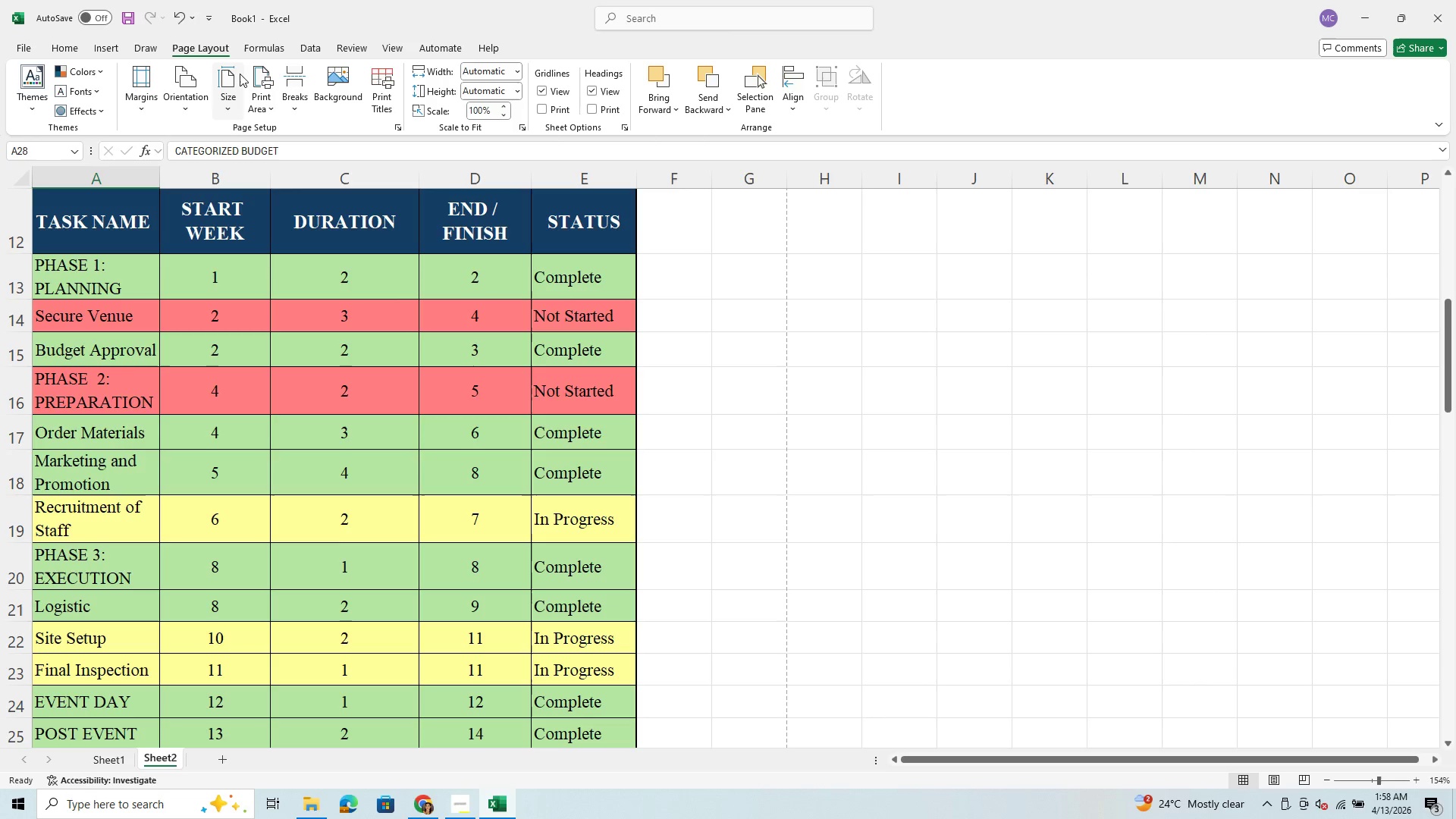 
left_click([225, 78])
 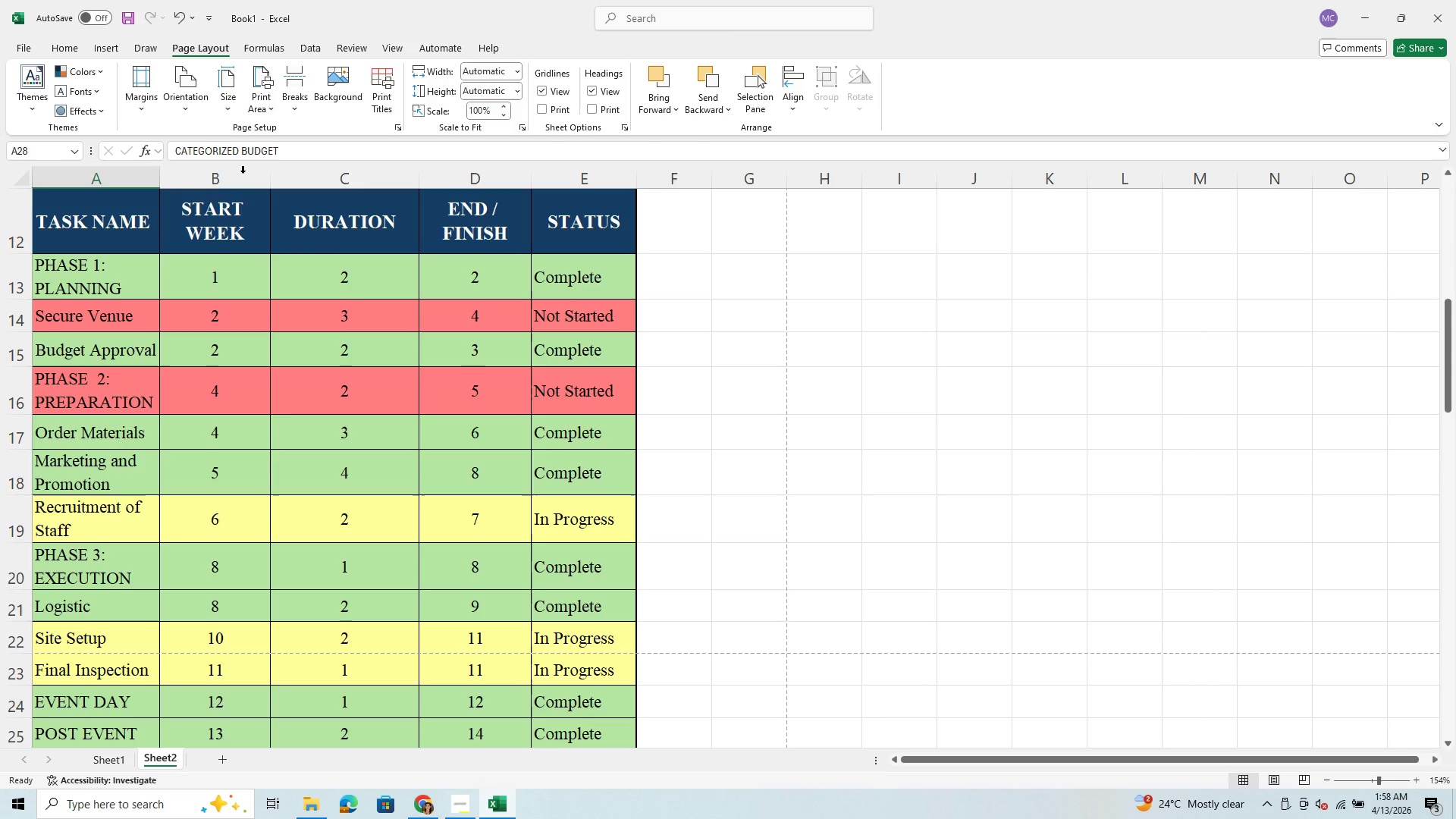 
scroll: coordinate [345, 509], scroll_direction: down, amount: 9.0
 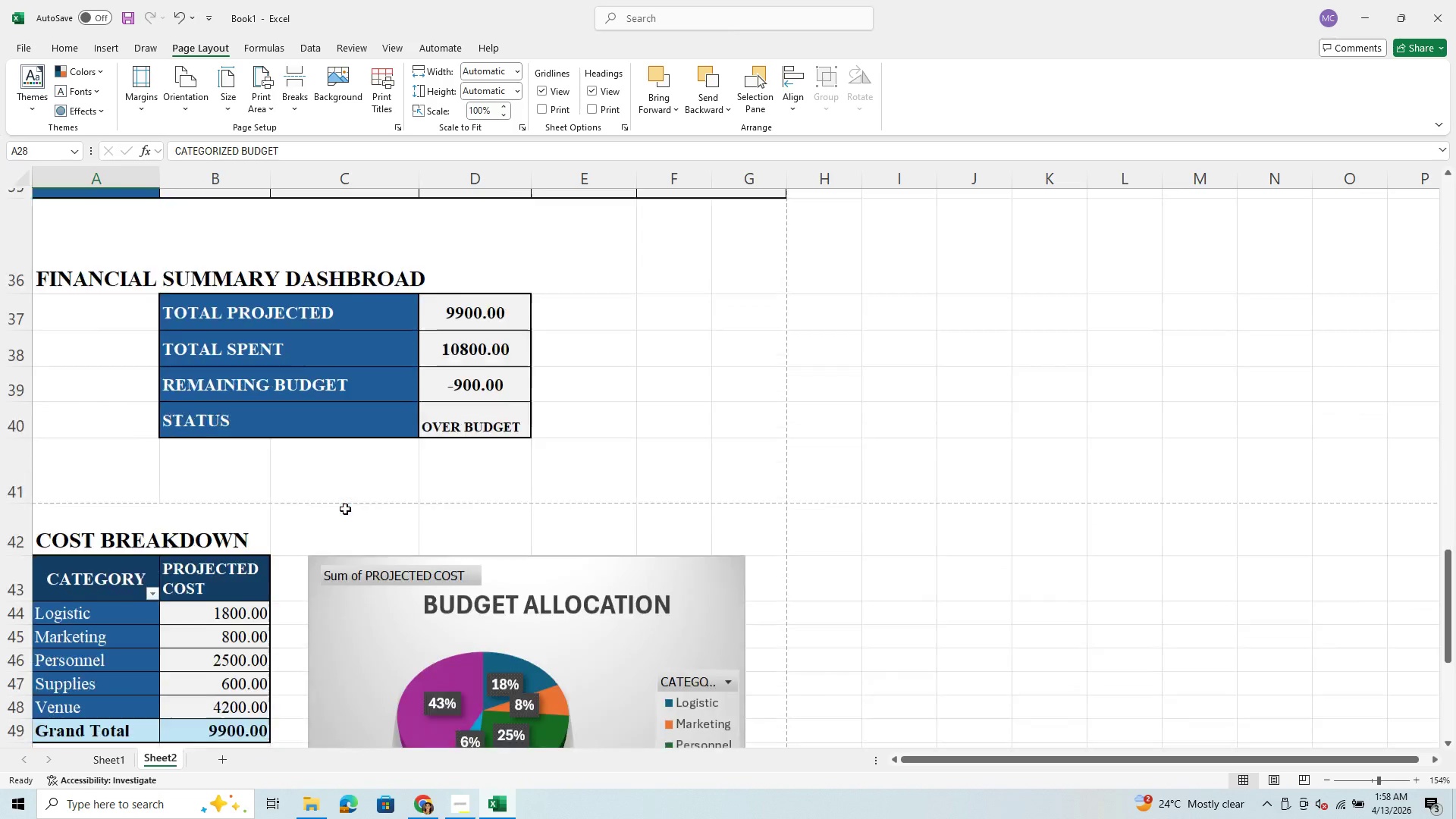 
scroll: coordinate [345, 509], scroll_direction: up, amount: 21.0
 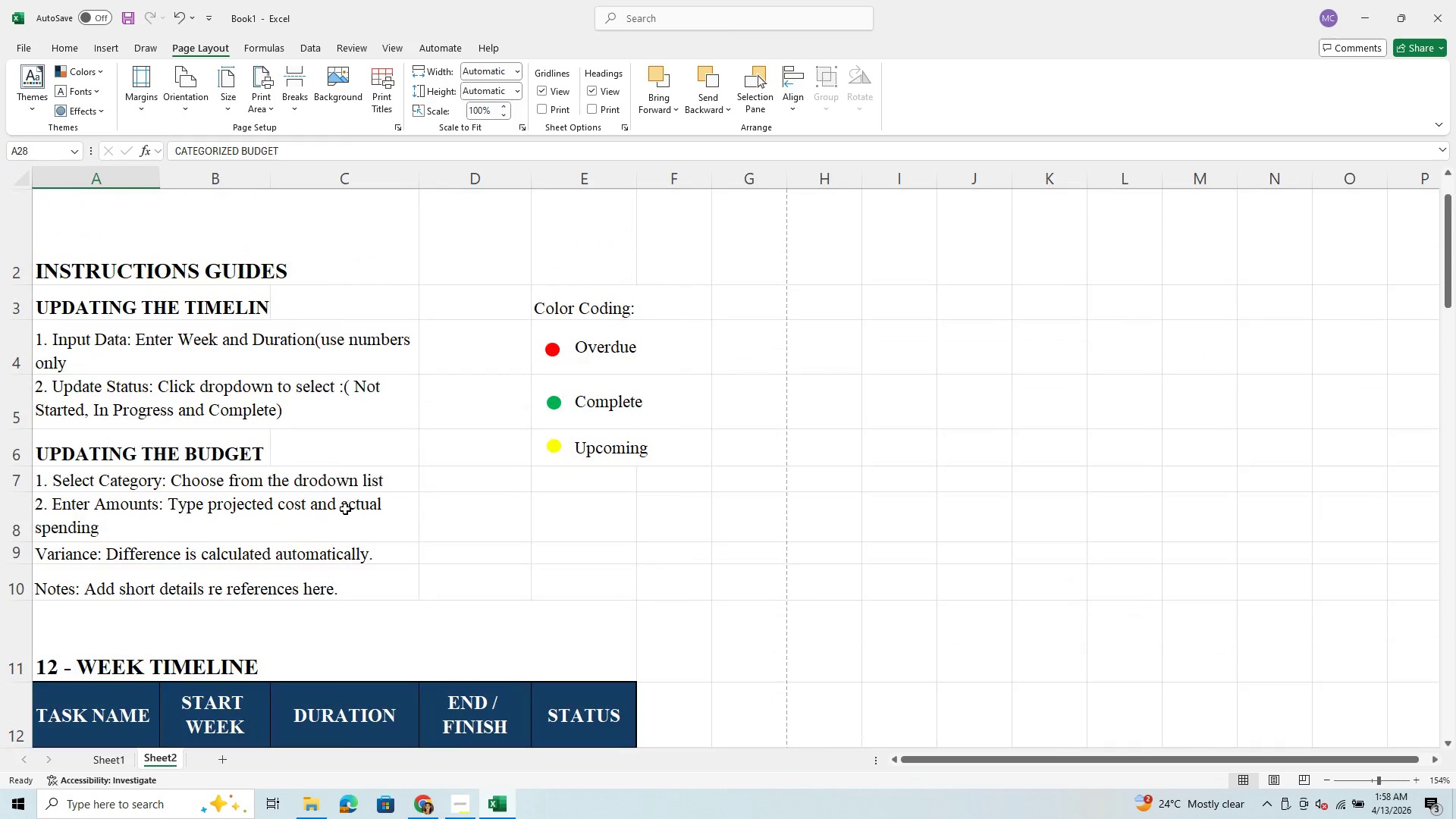 
scroll: coordinate [20, 588], scroll_direction: down, amount: 13.0
 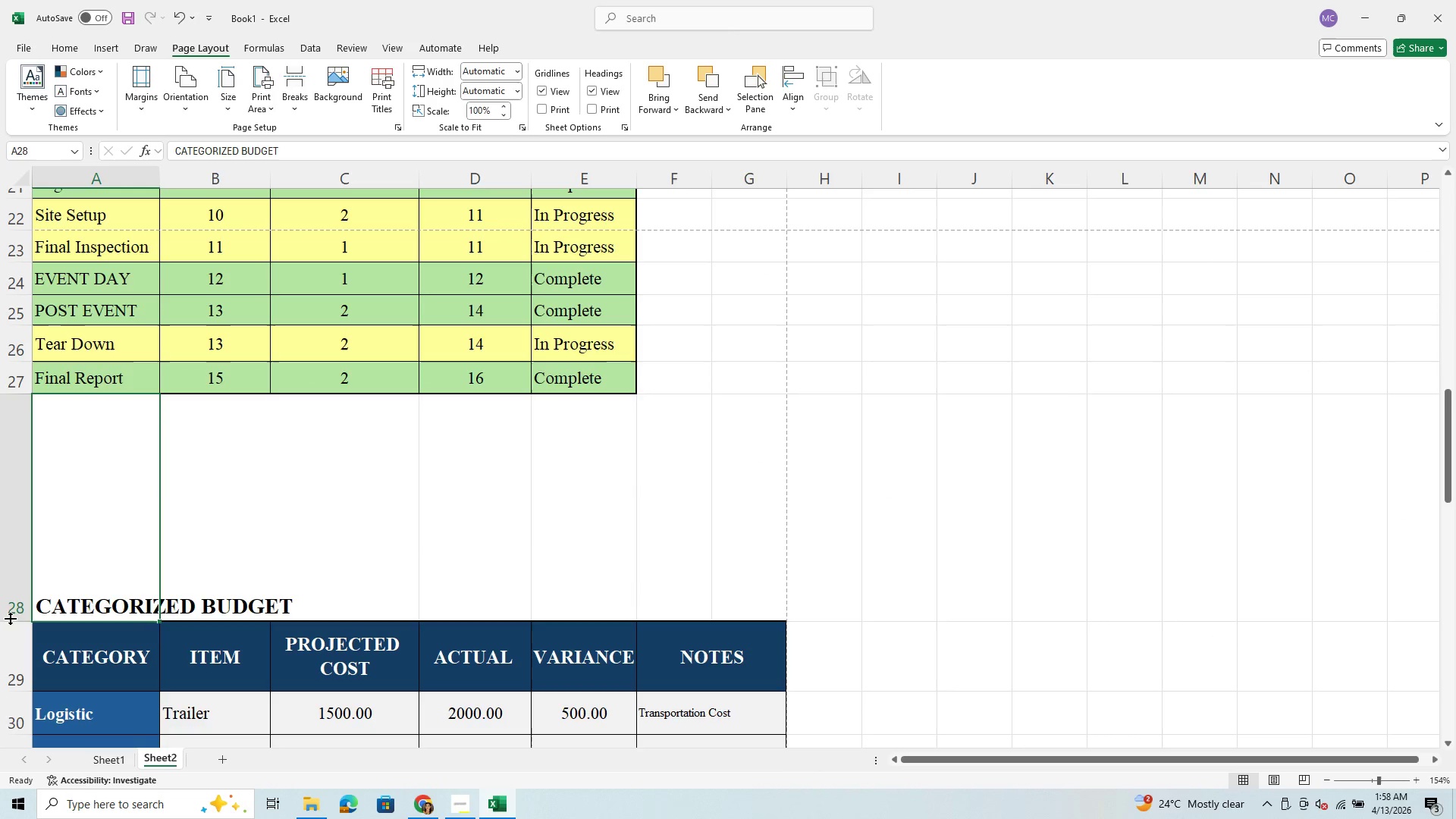 
left_click_drag(start_coordinate=[13, 622], to_coordinate=[46, 466])
 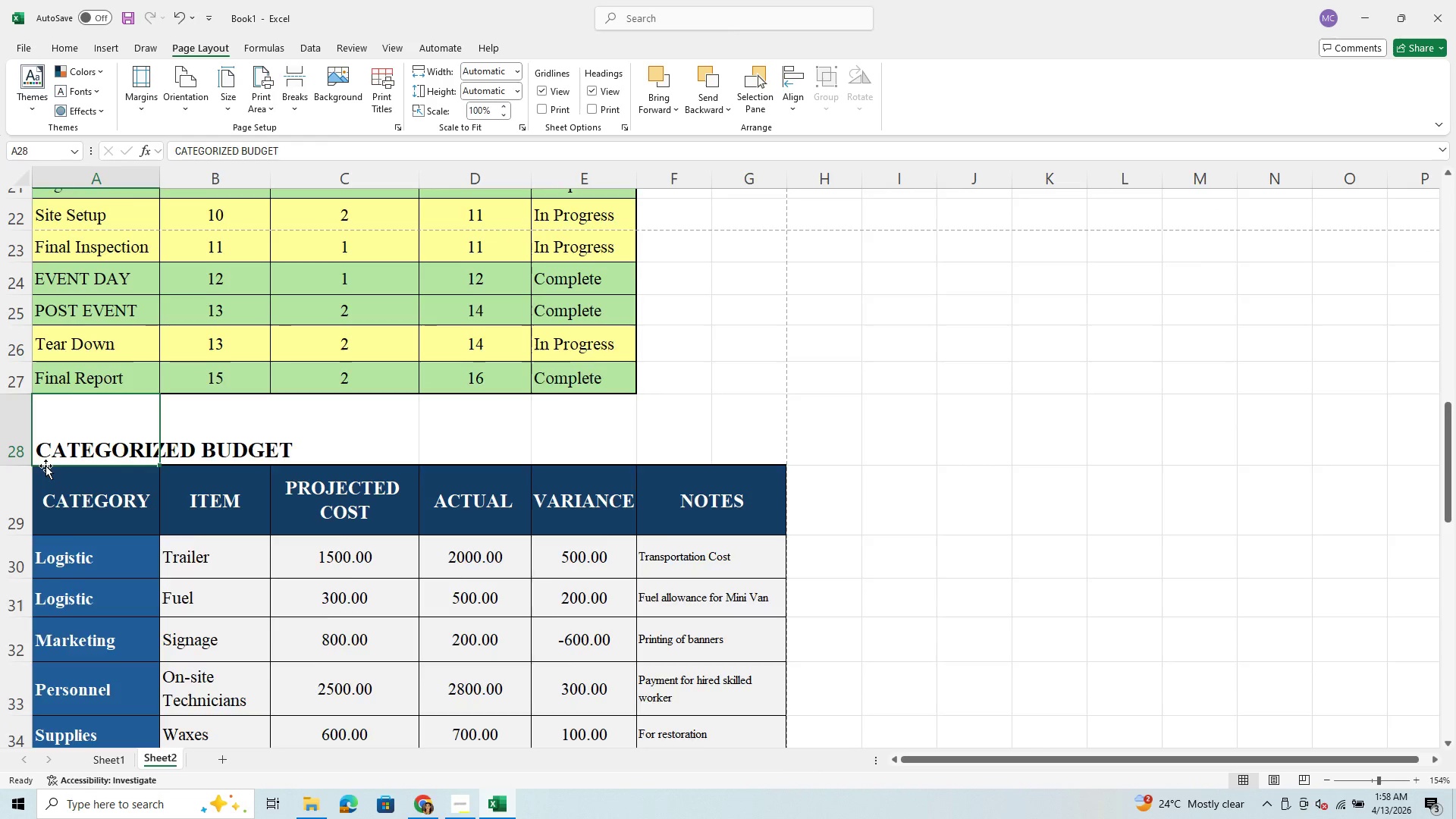 
scroll: coordinate [50, 482], scroll_direction: down, amount: 10.0
 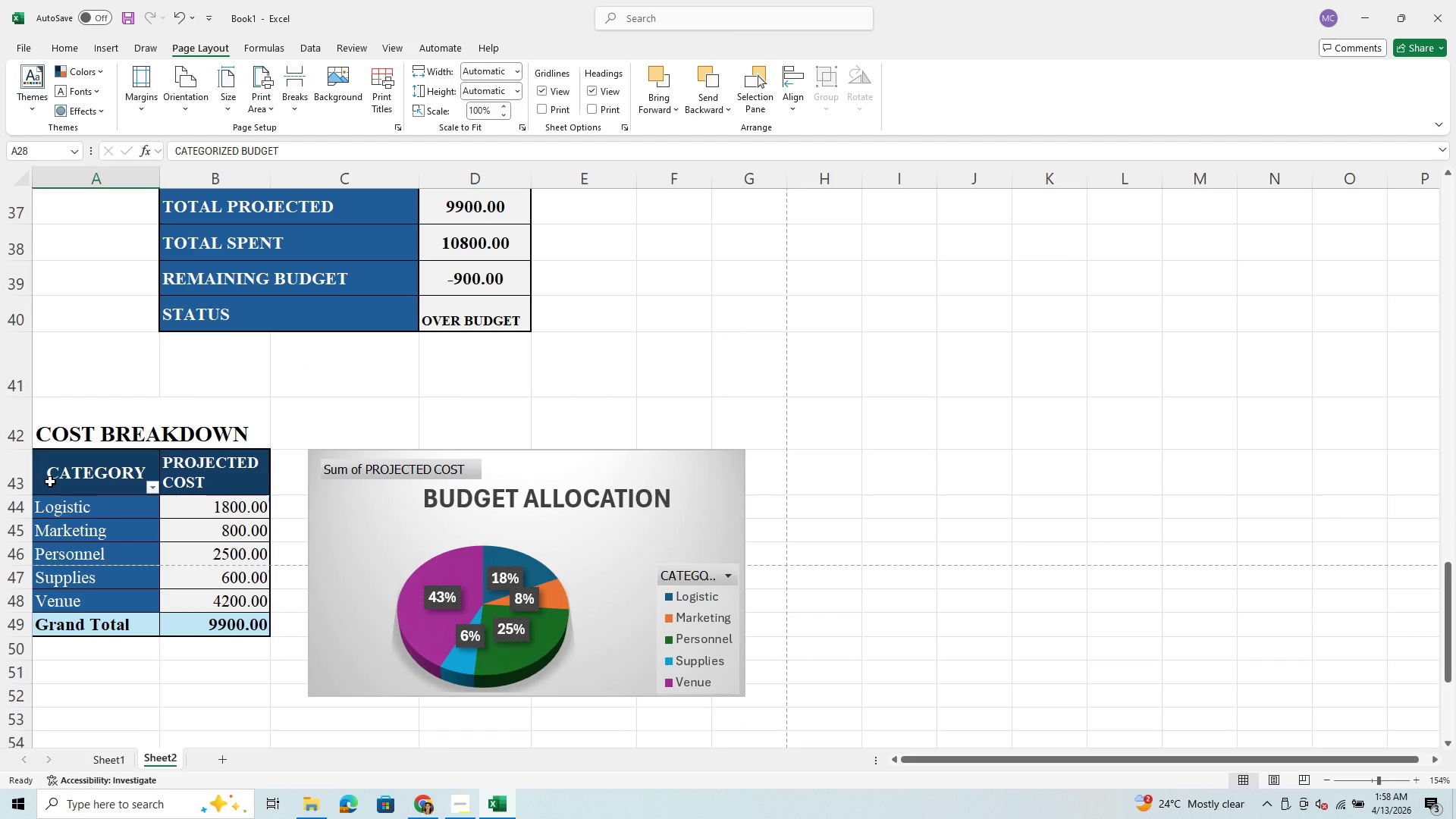 
scroll: coordinate [50, 482], scroll_direction: up, amount: 24.0
 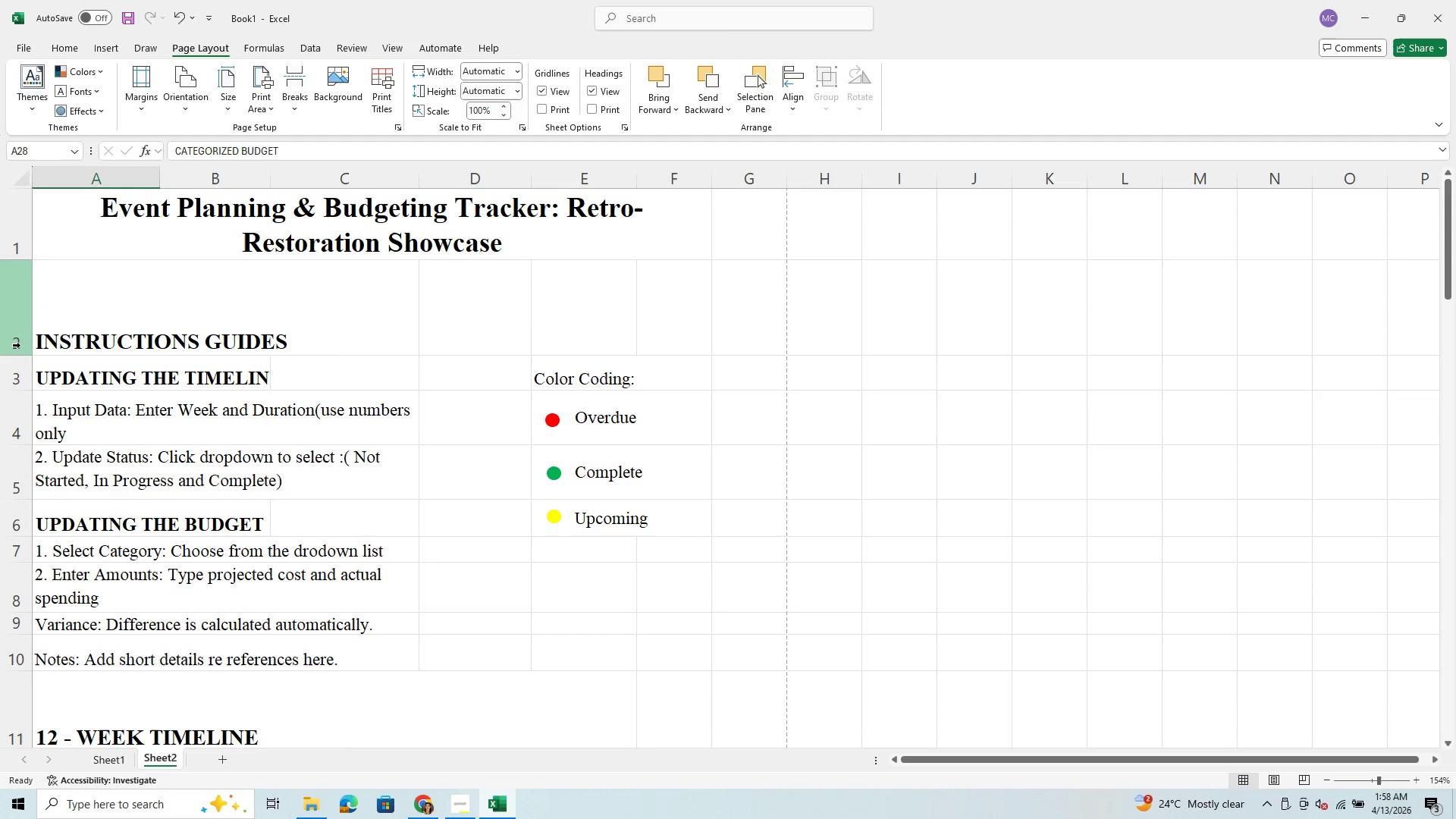 
left_click_drag(start_coordinate=[18, 353], to_coordinate=[25, 325])
 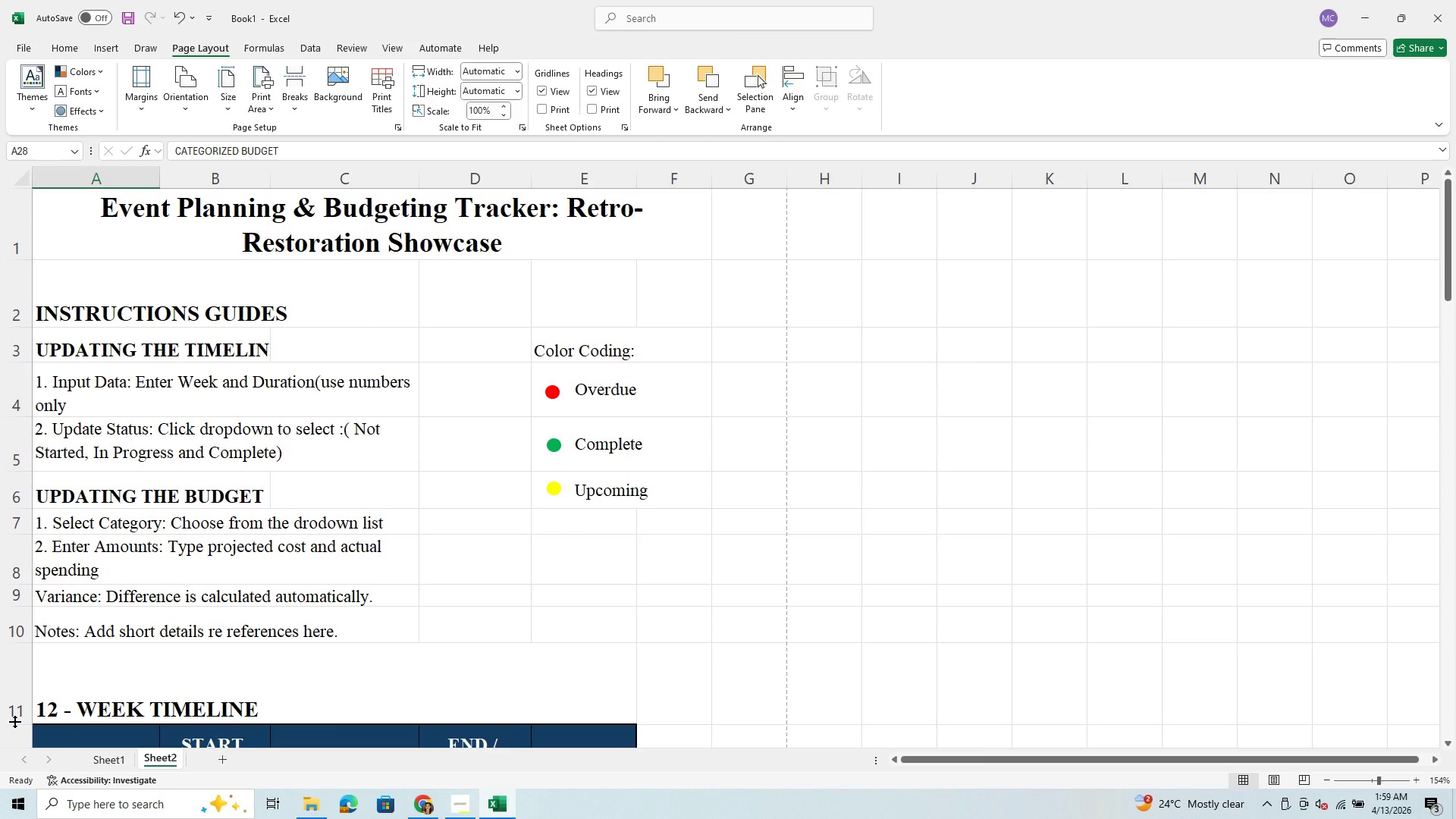 
left_click_drag(start_coordinate=[11, 725], to_coordinate=[21, 701])
 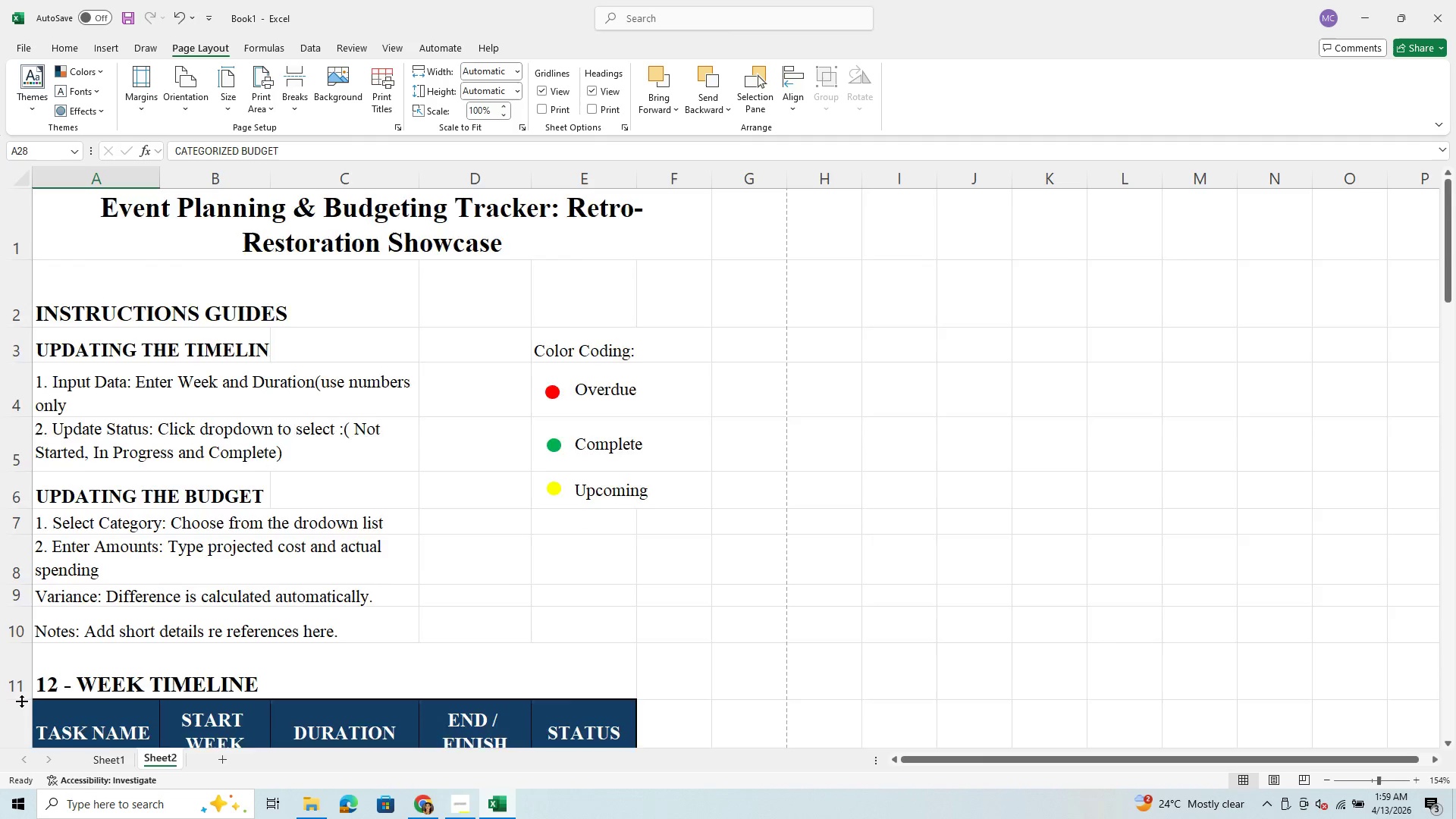 
scroll: coordinate [55, 626], scroll_direction: down, amount: 18.0
 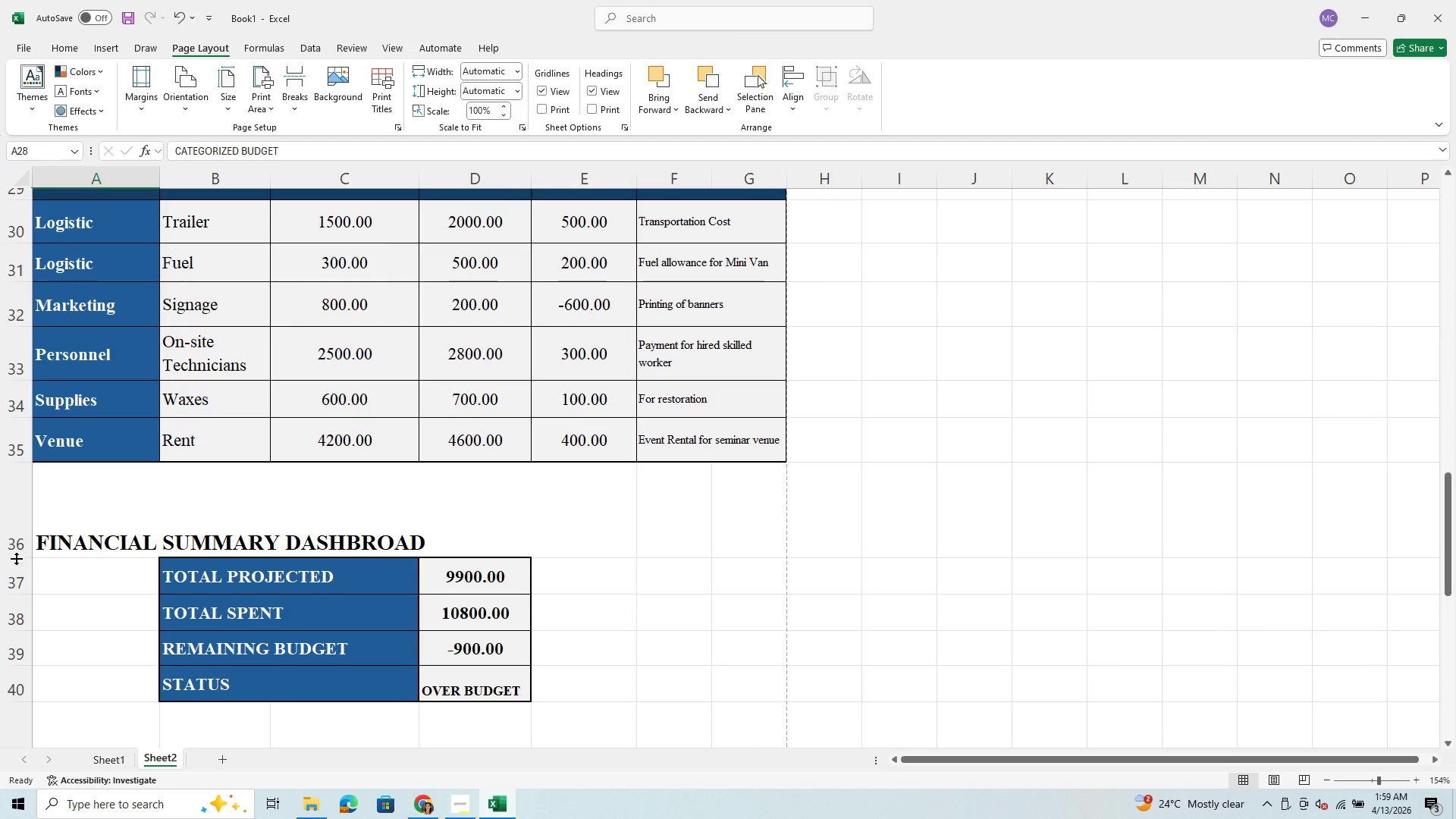 
left_click_drag(start_coordinate=[16, 556], to_coordinate=[20, 529])
 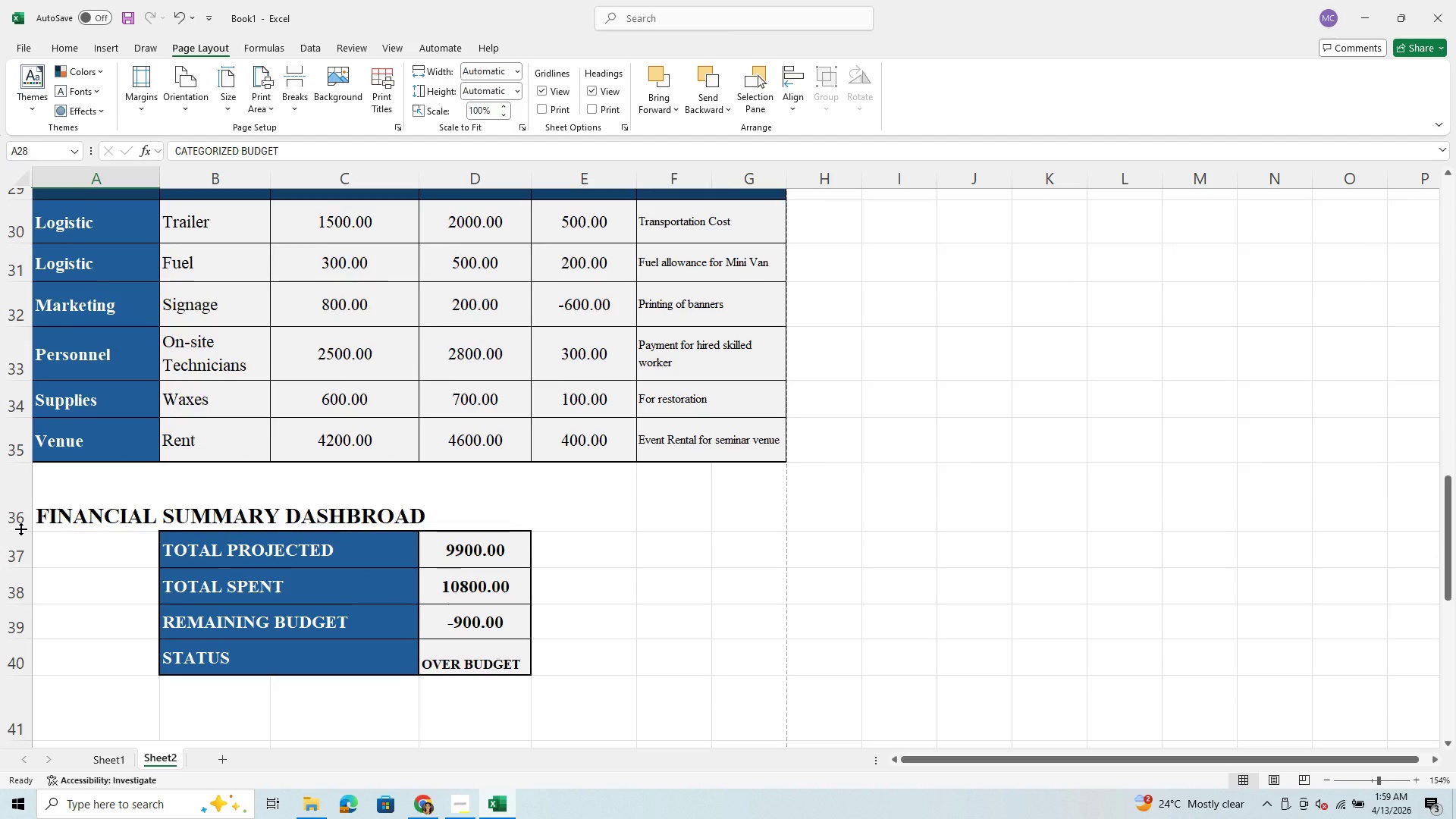 
scroll: coordinate [20, 529], scroll_direction: down, amount: 4.0
 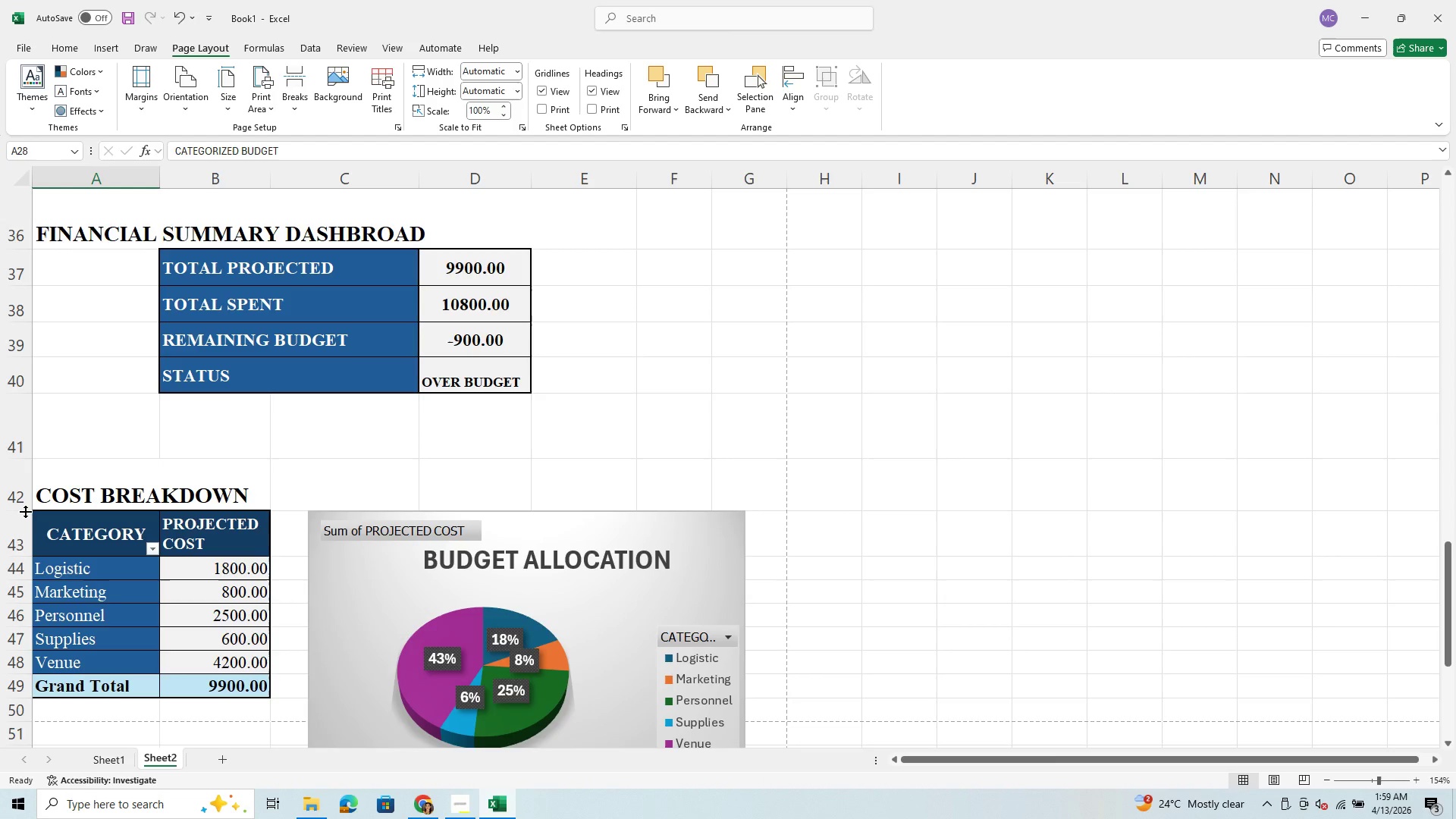 
left_click_drag(start_coordinate=[20, 510], to_coordinate=[28, 460])
 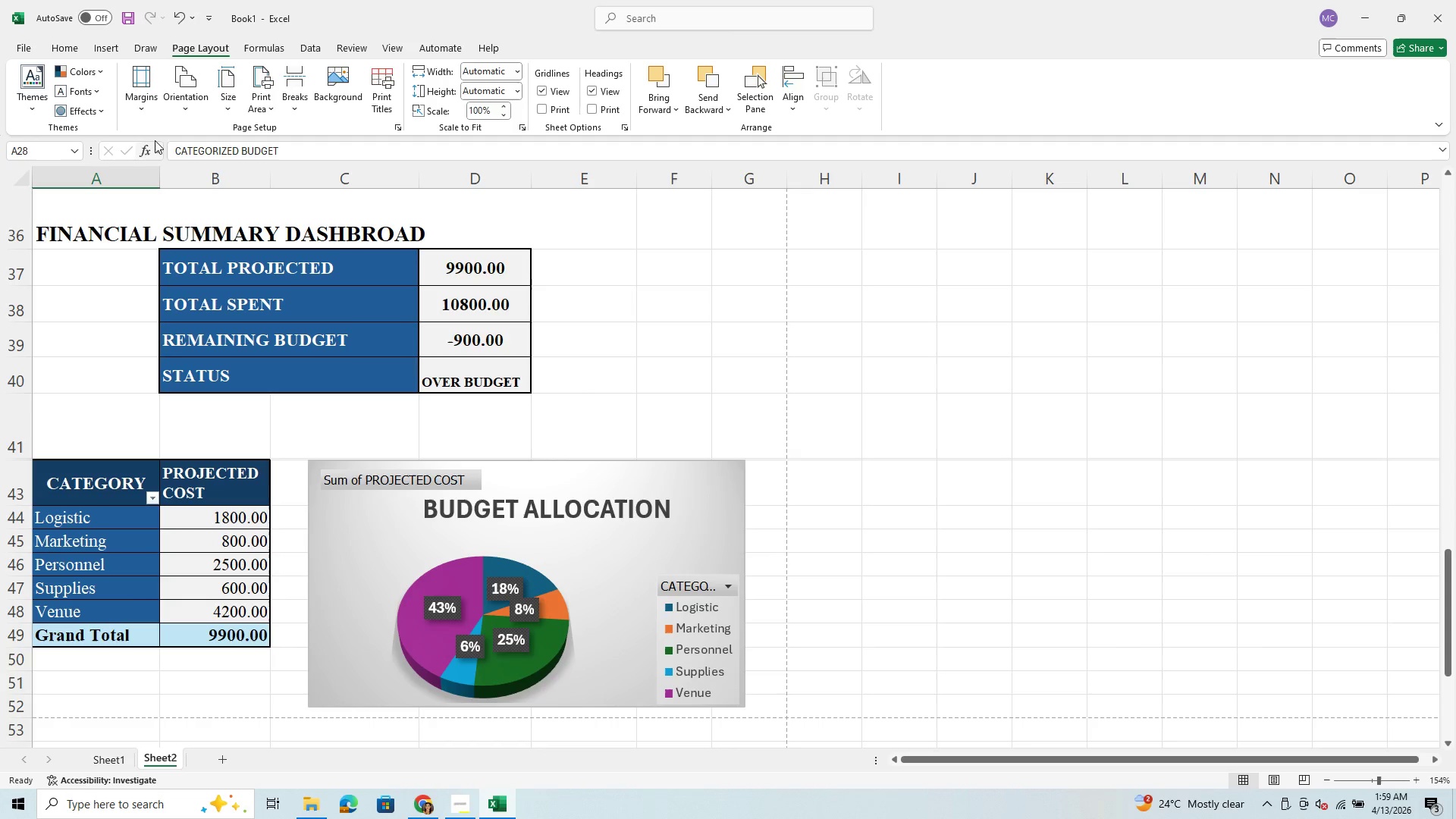 
left_click([178, 17])
 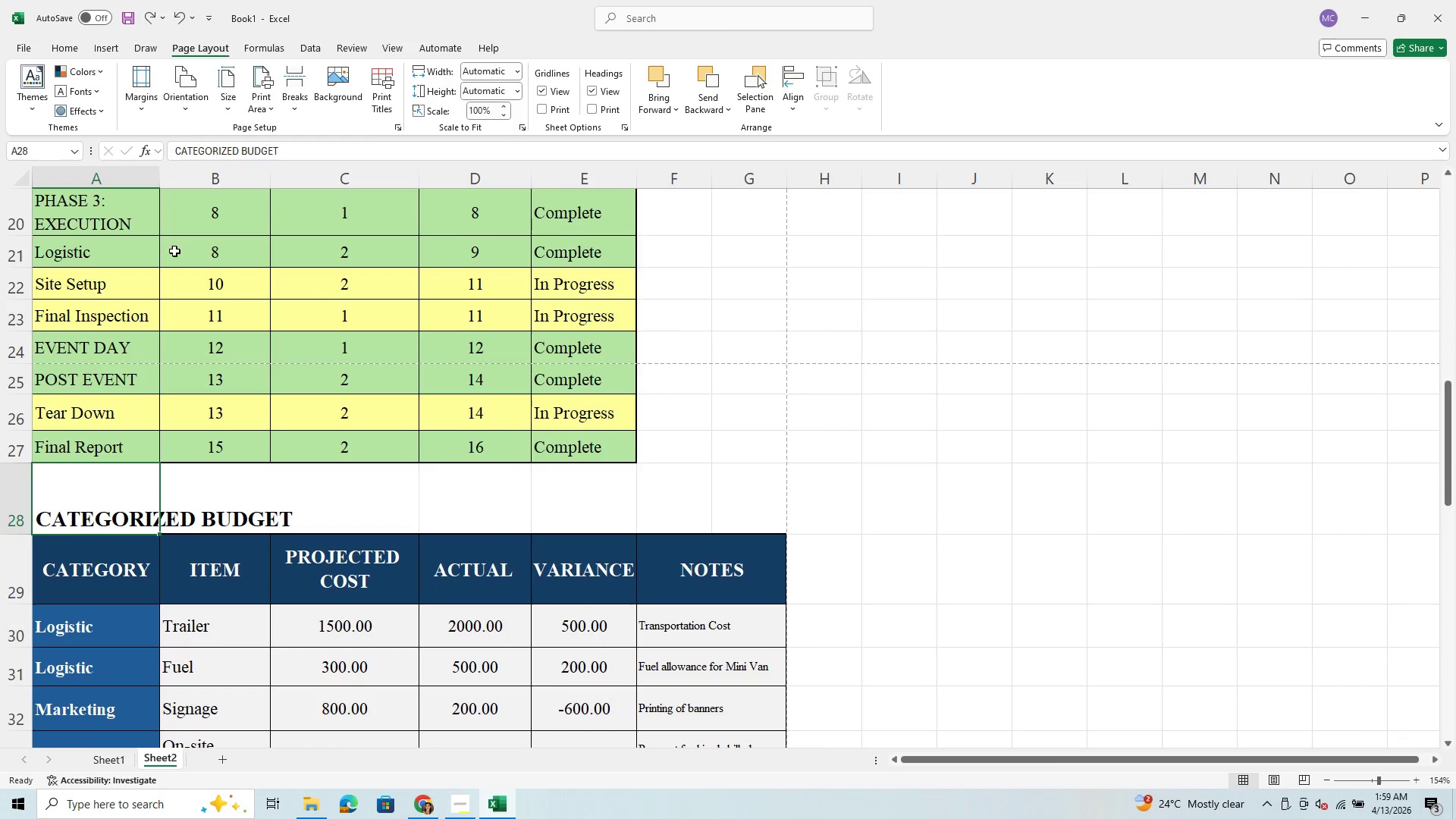 
scroll: coordinate [155, 634], scroll_direction: down, amount: 7.0
 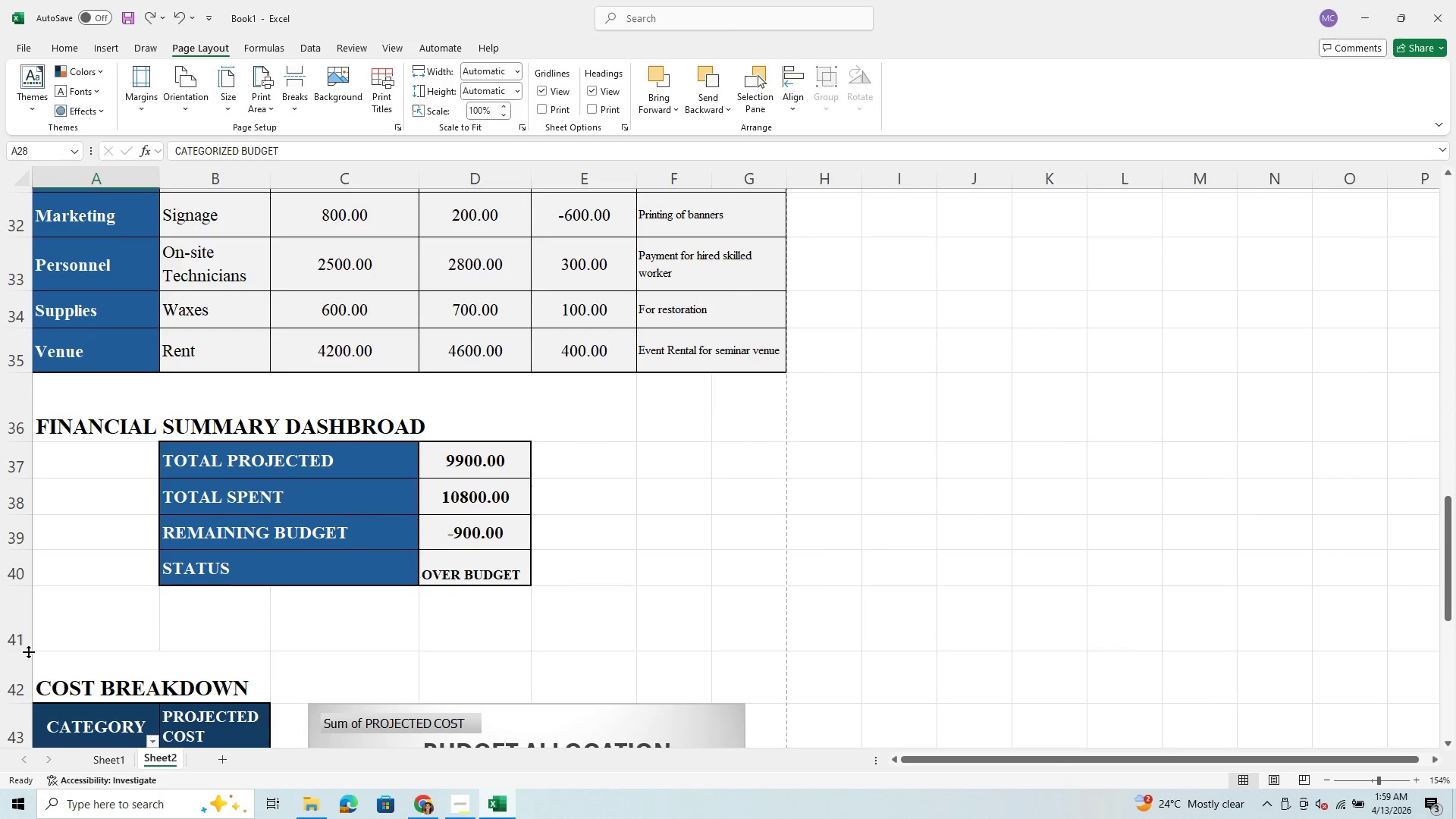 
left_click_drag(start_coordinate=[25, 649], to_coordinate=[29, 610])
 